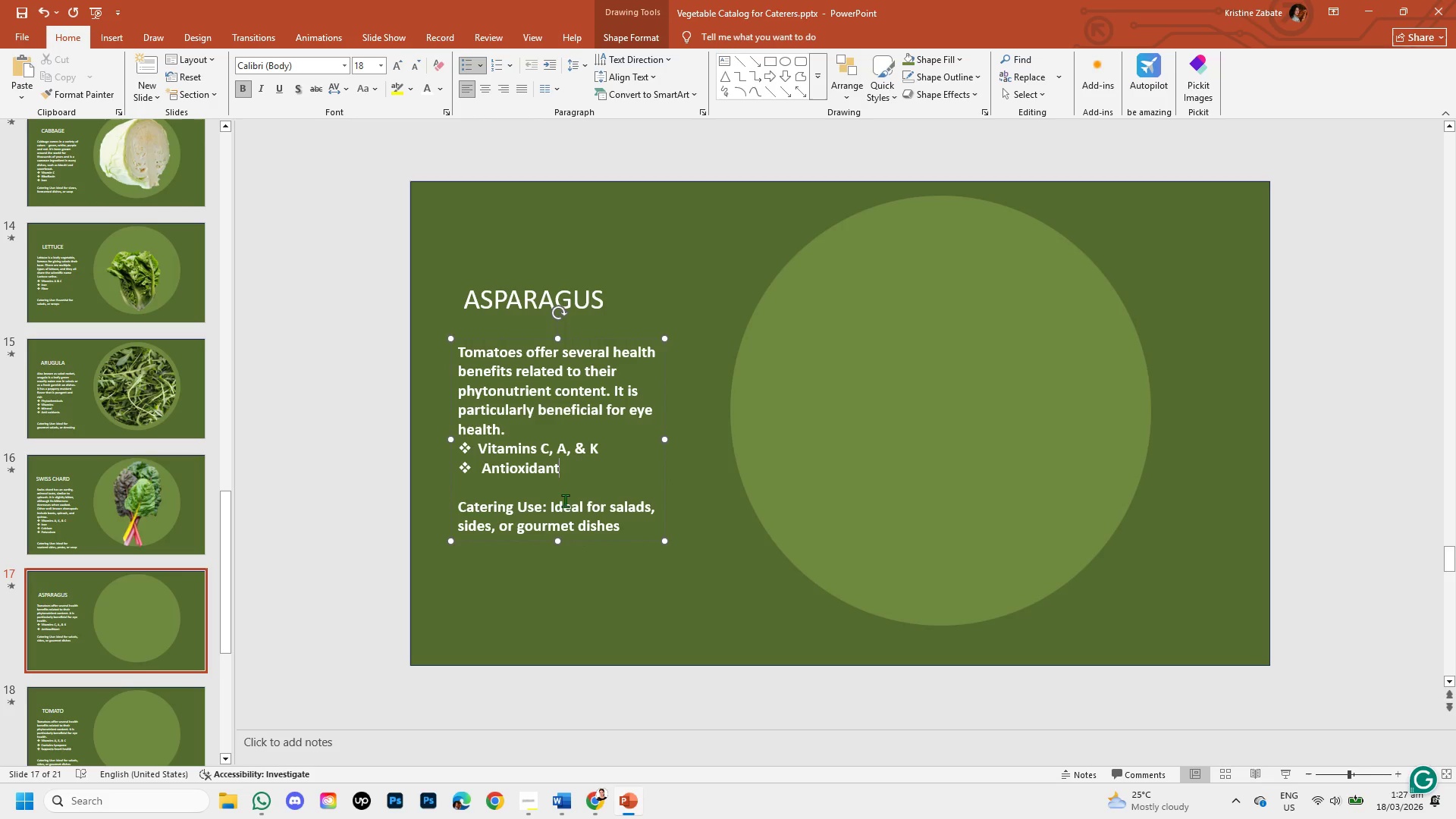 
key(Shift+ShiftLeft)
 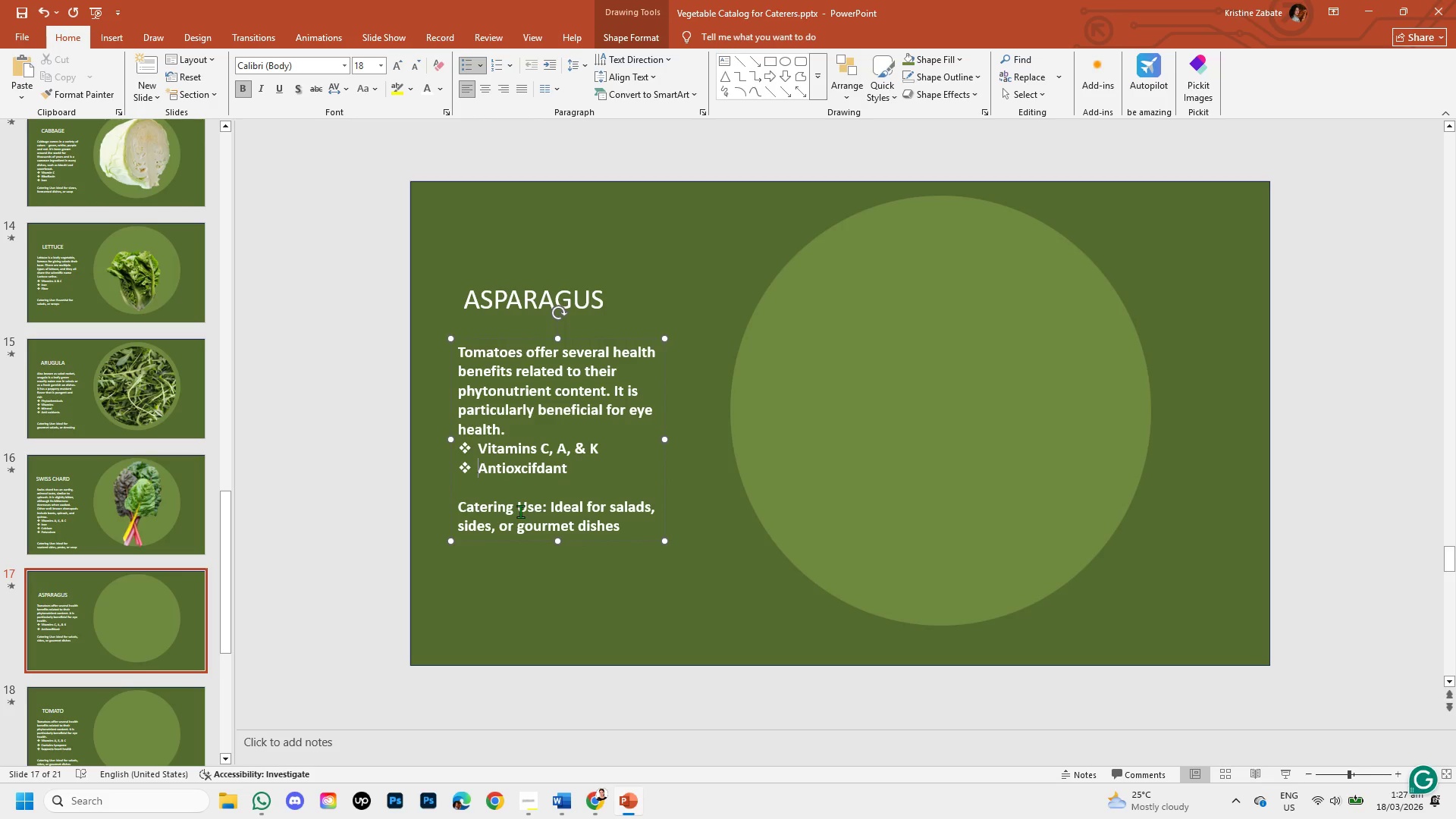 
key(Shift+ArrowRight)
 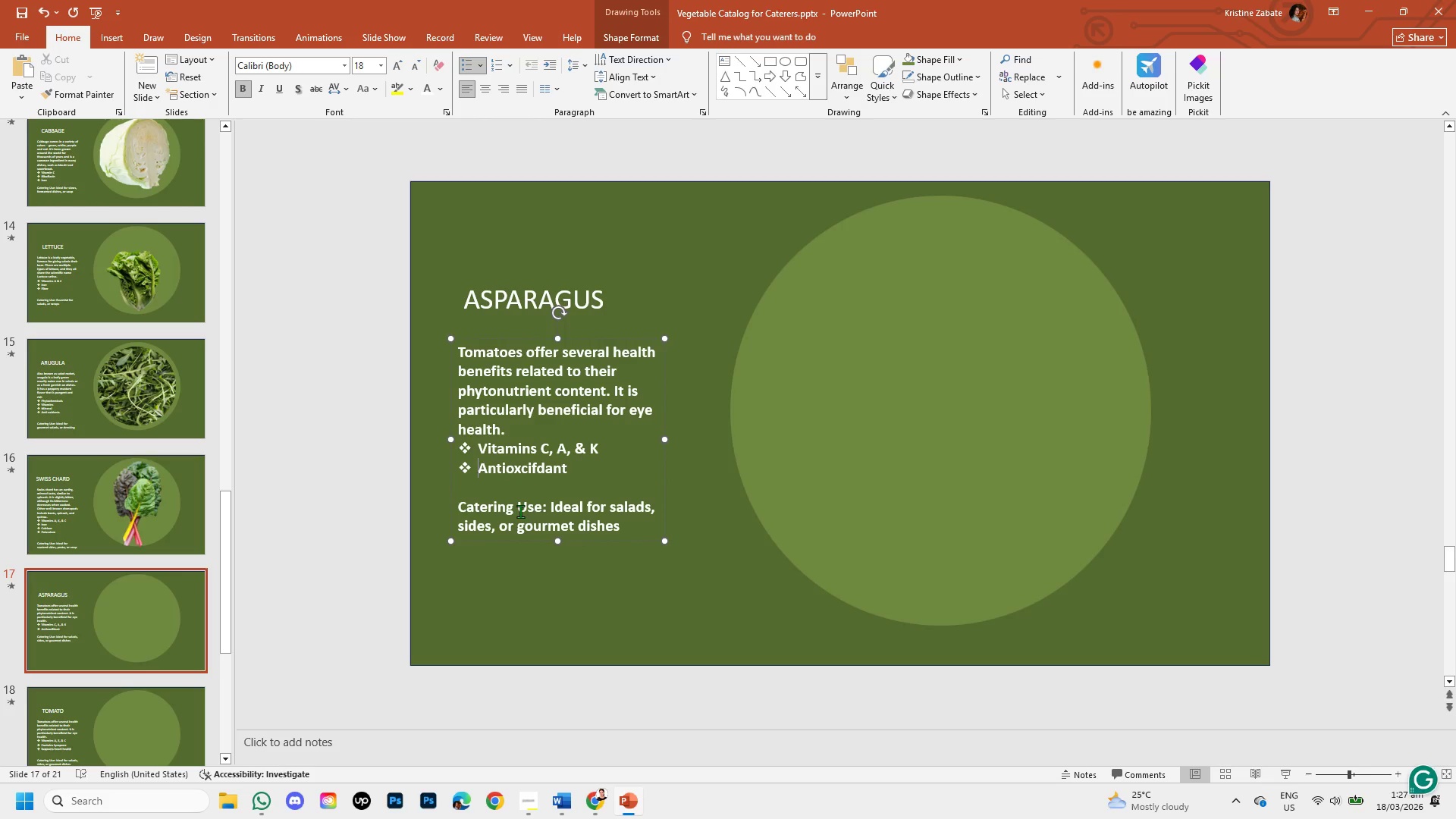 
key(Shift+ArrowRight)
 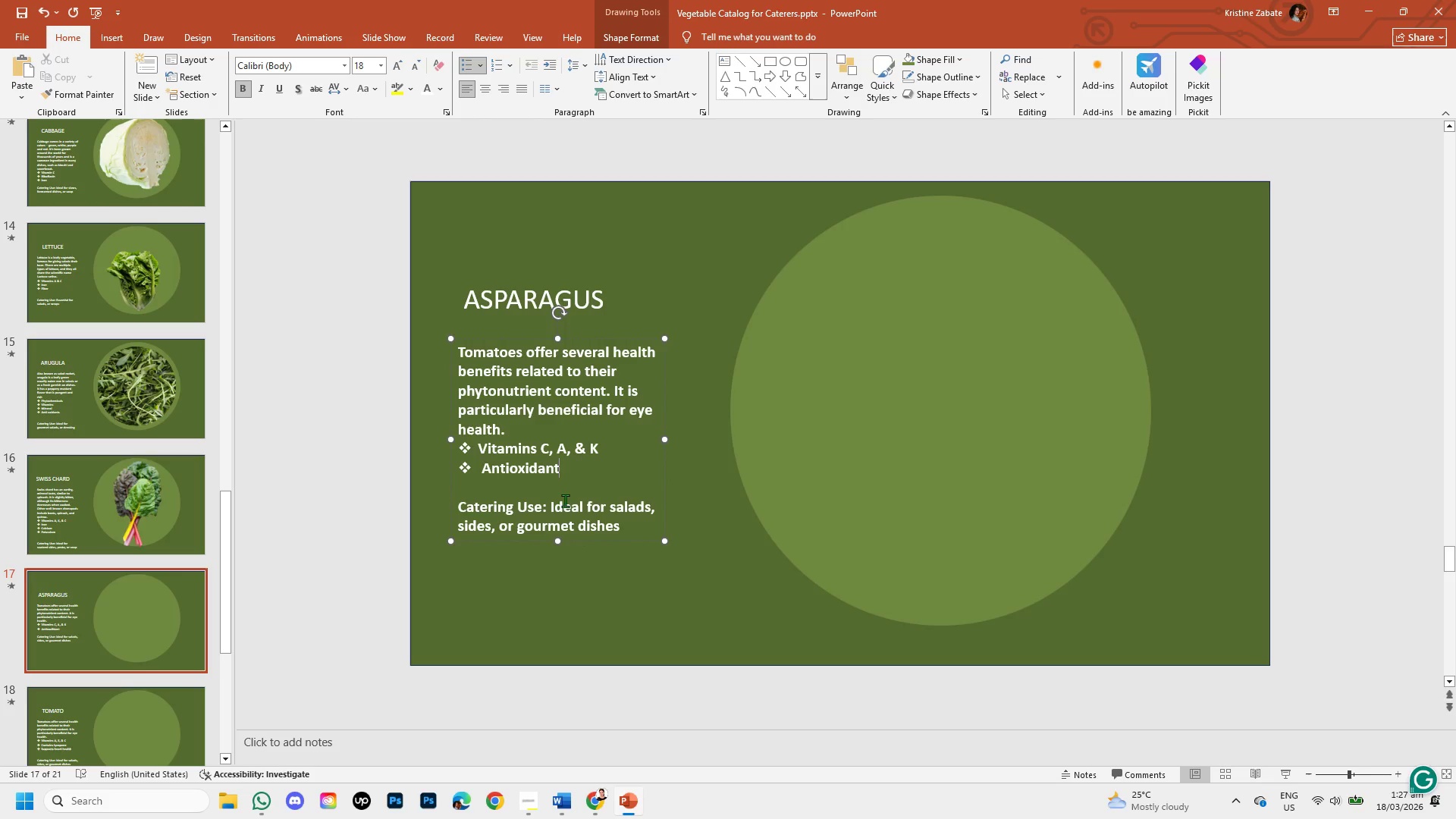 
key(Shift+ArrowRight)
 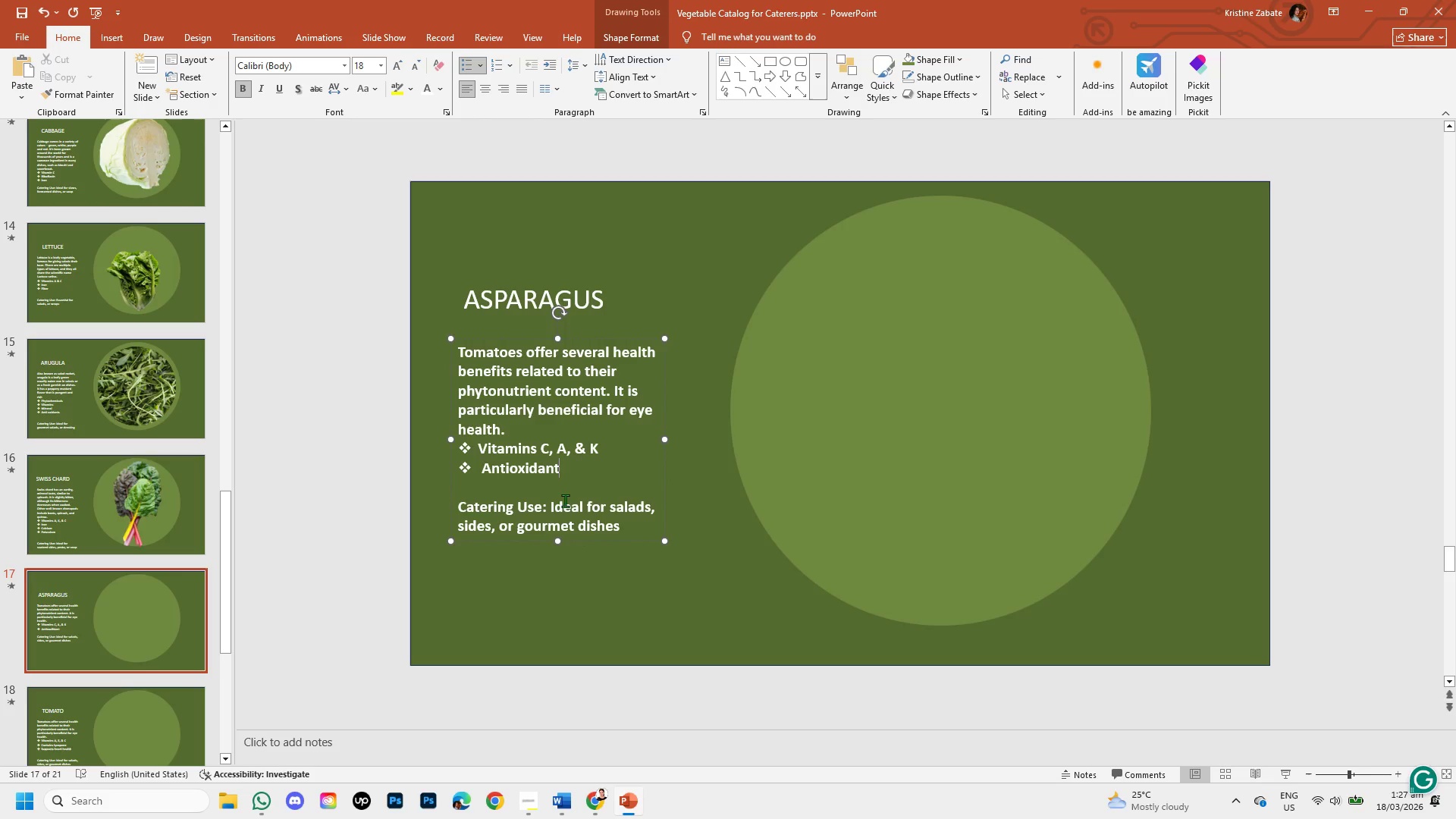 
key(Shift+ArrowRight)
 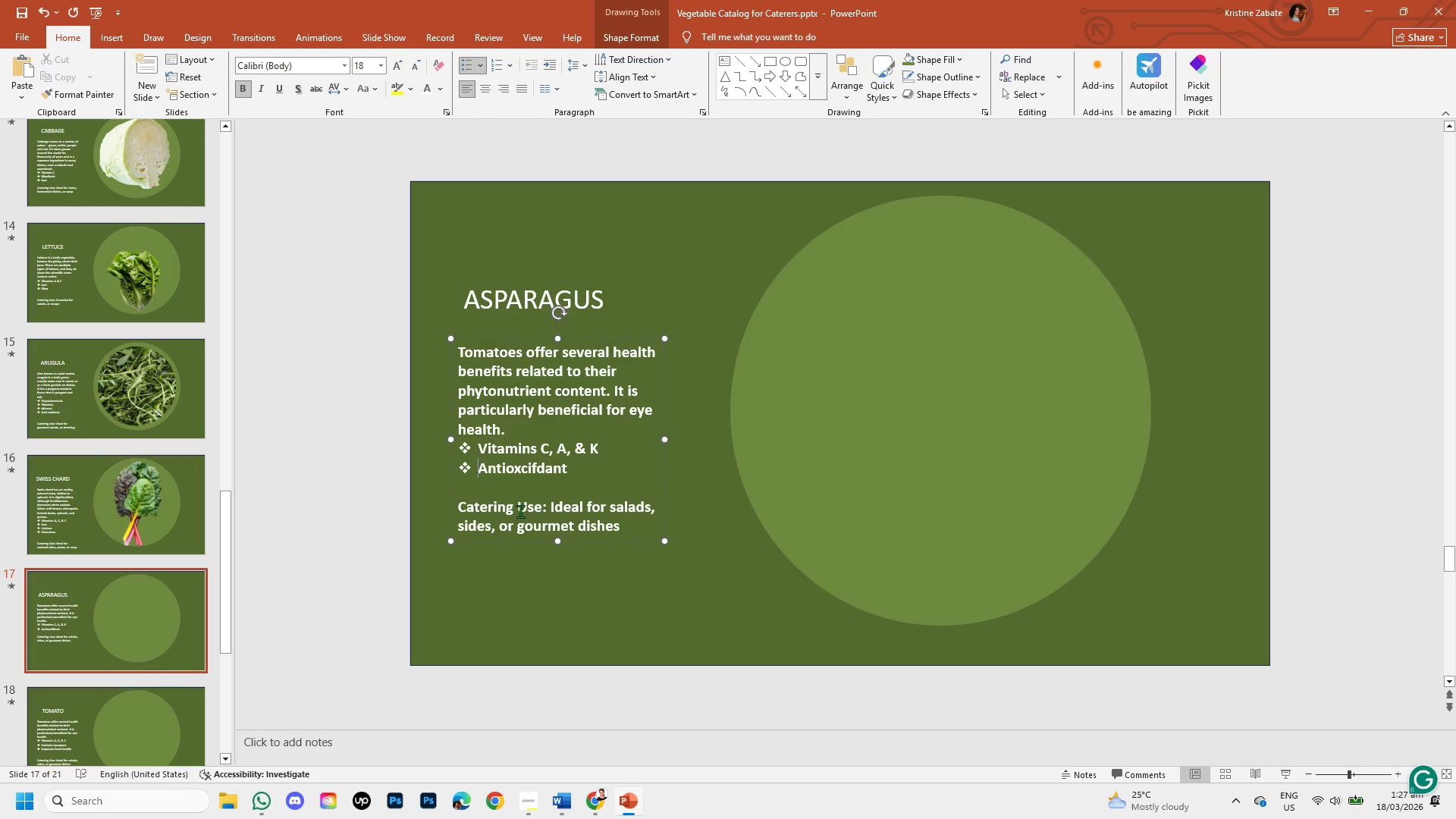 
key(Shift+ArrowRight)
 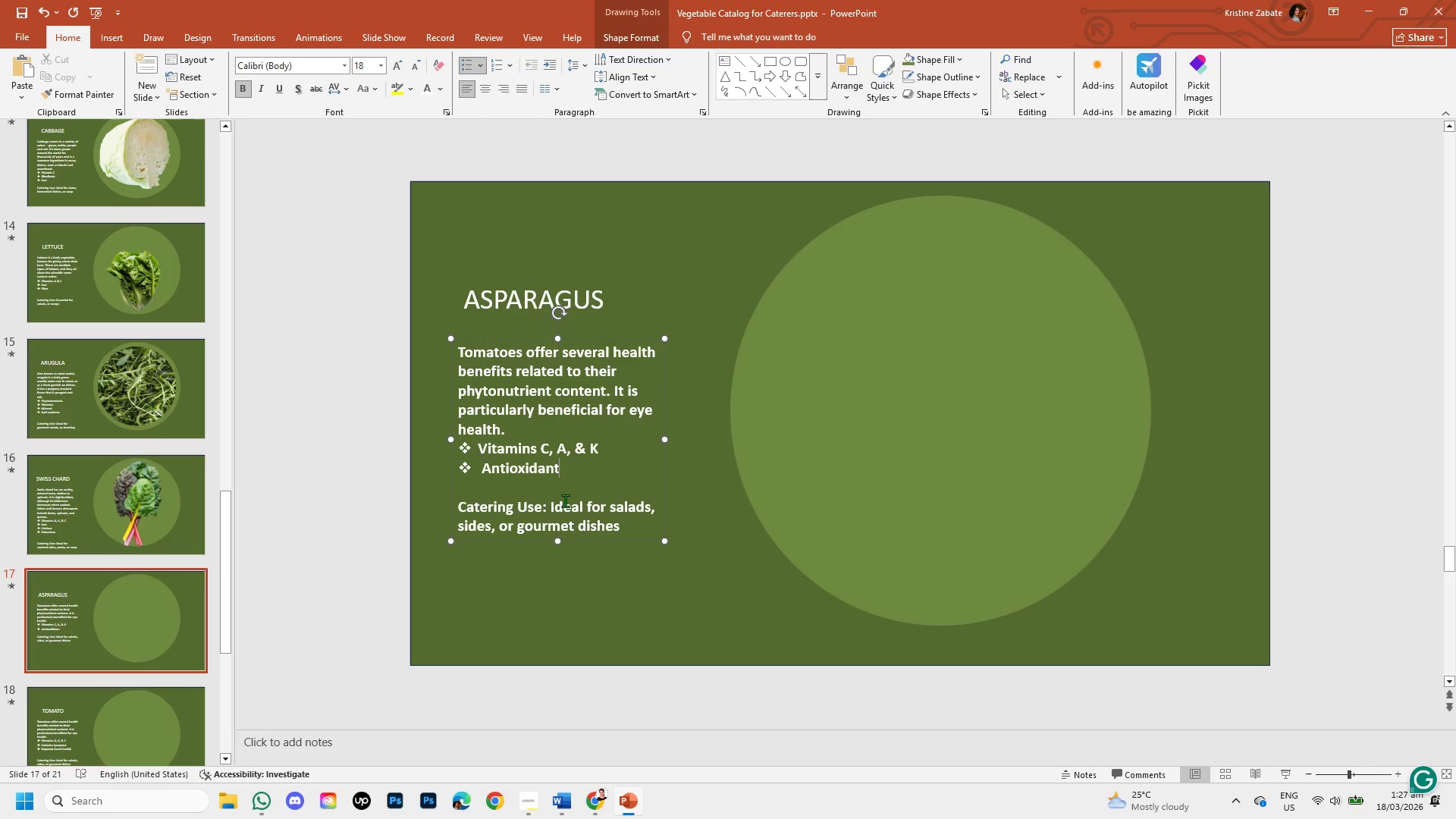 
key(Shift+ArrowRight)
 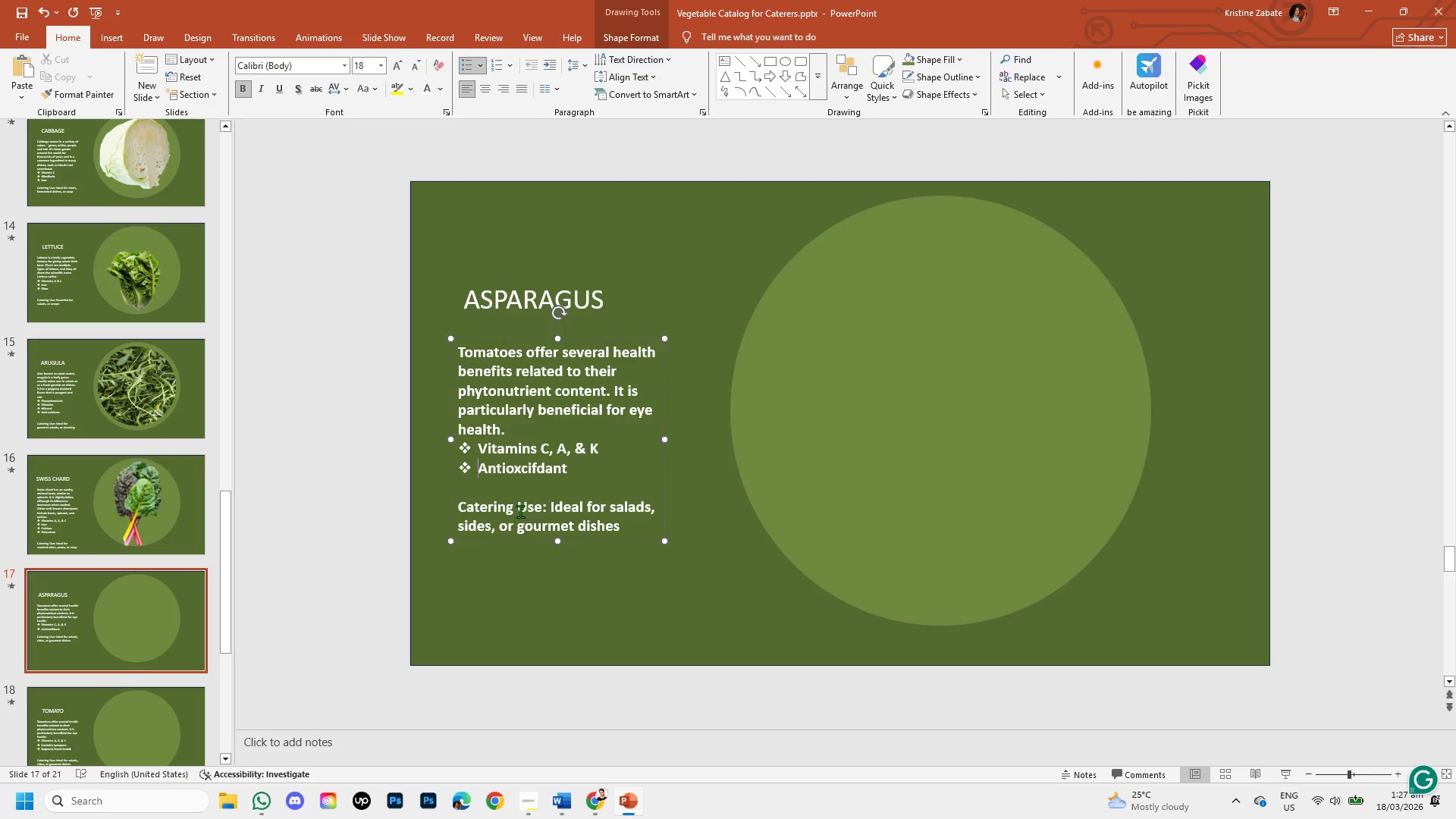 
key(Shift+ArrowRight)
 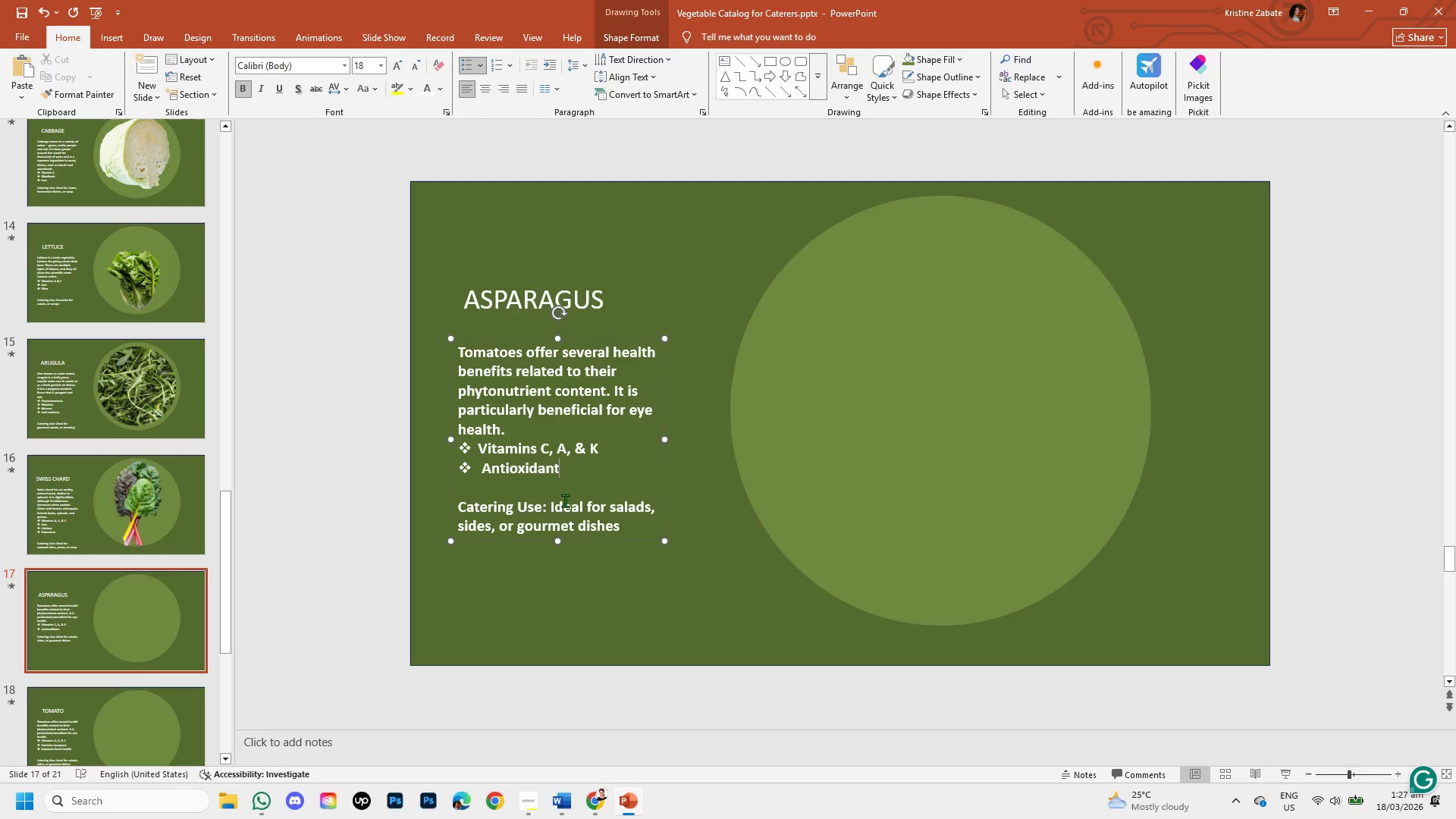 
key(Shift+ArrowRight)
 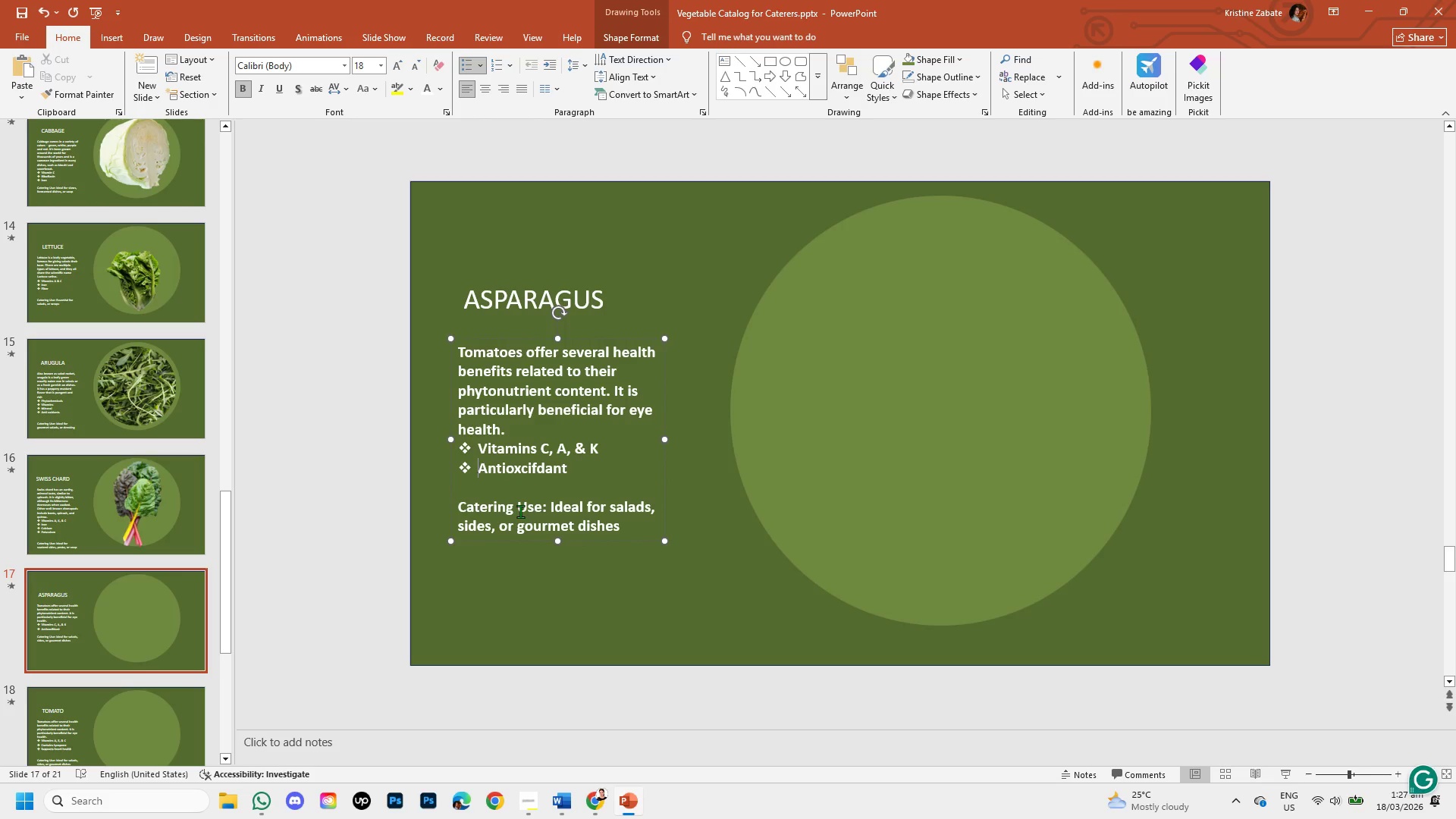 
key(Shift+ArrowRight)
 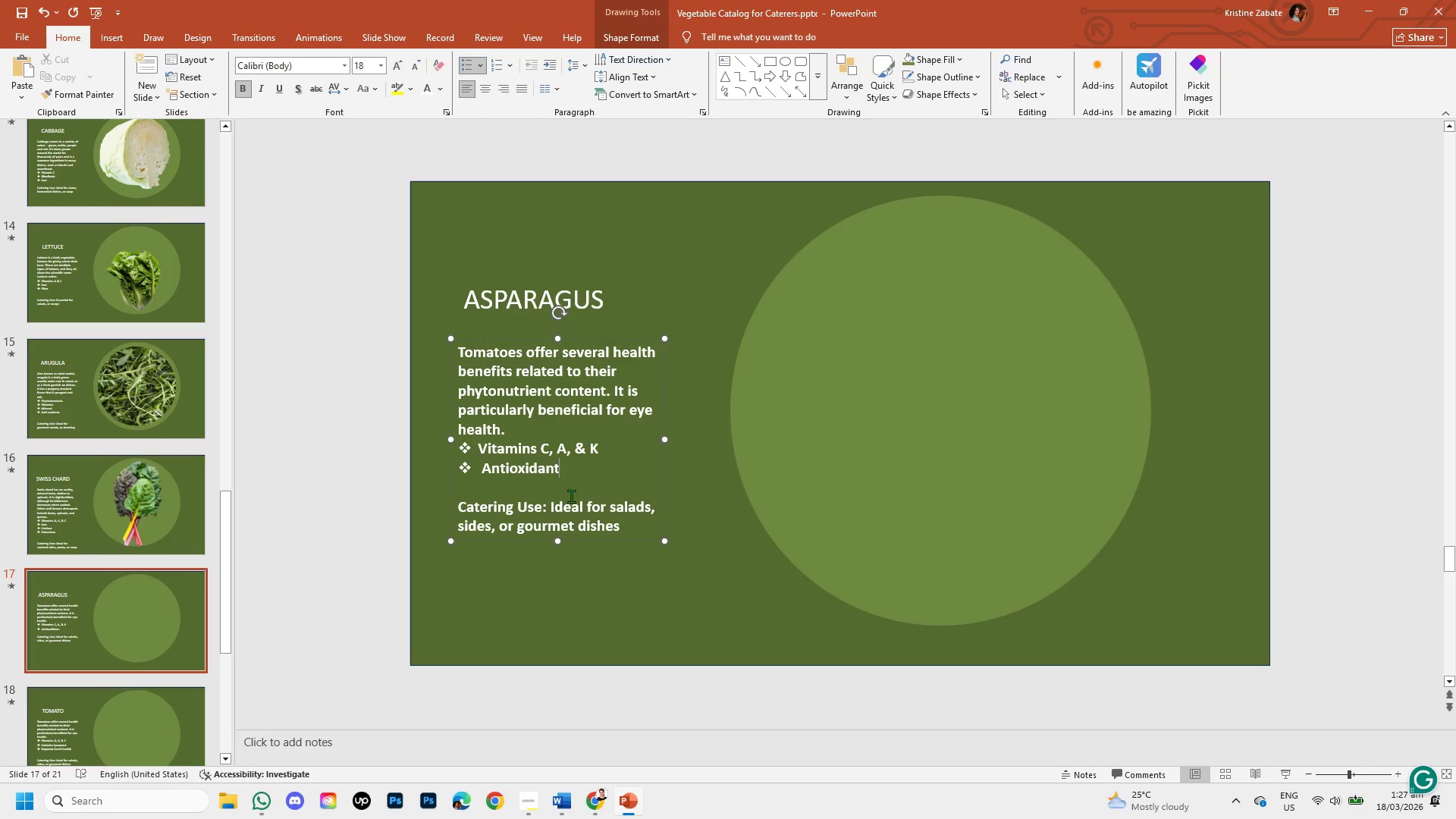 
key(Shift+ArrowRight)
 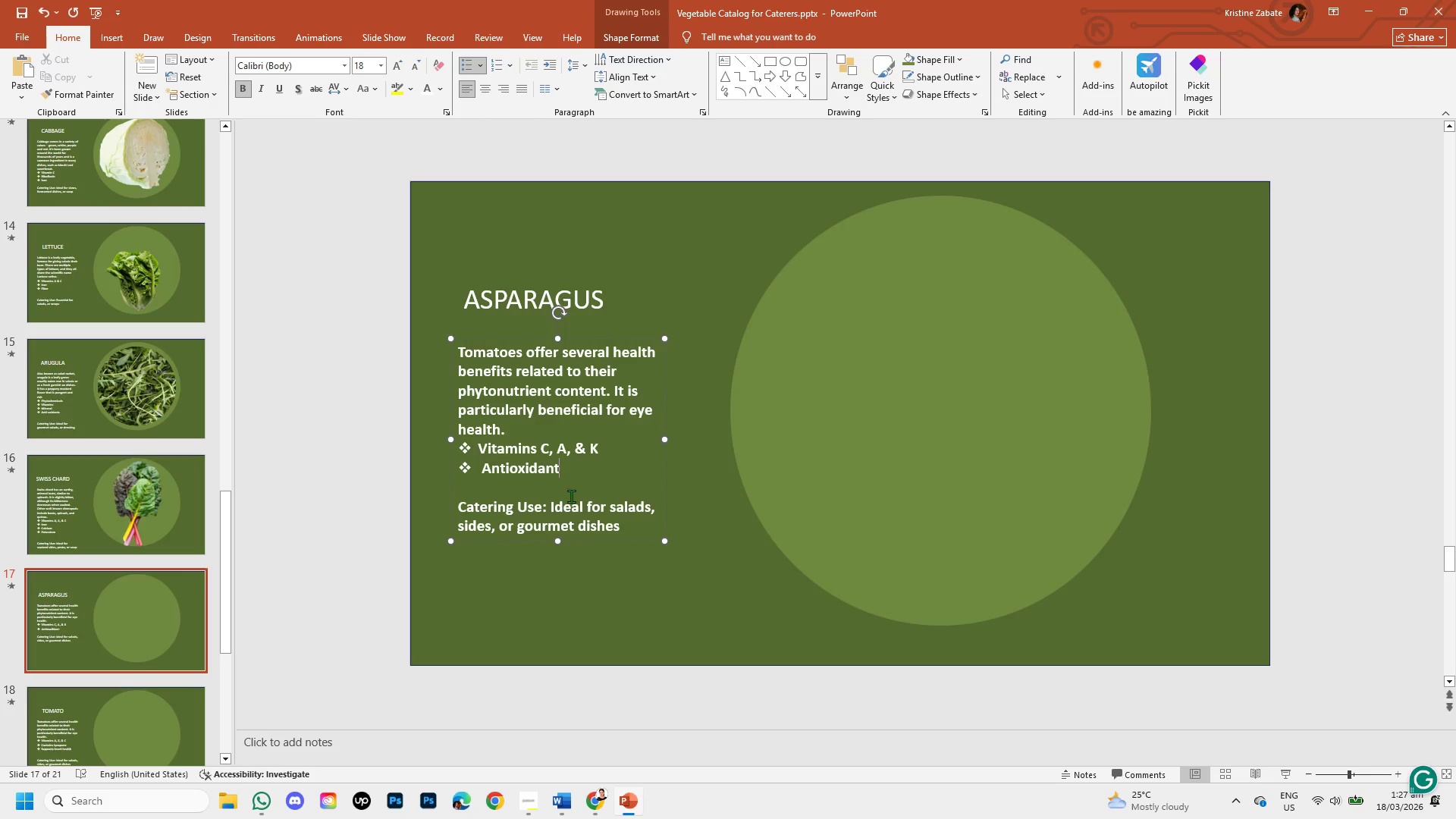 
key(Shift+ArrowRight)
 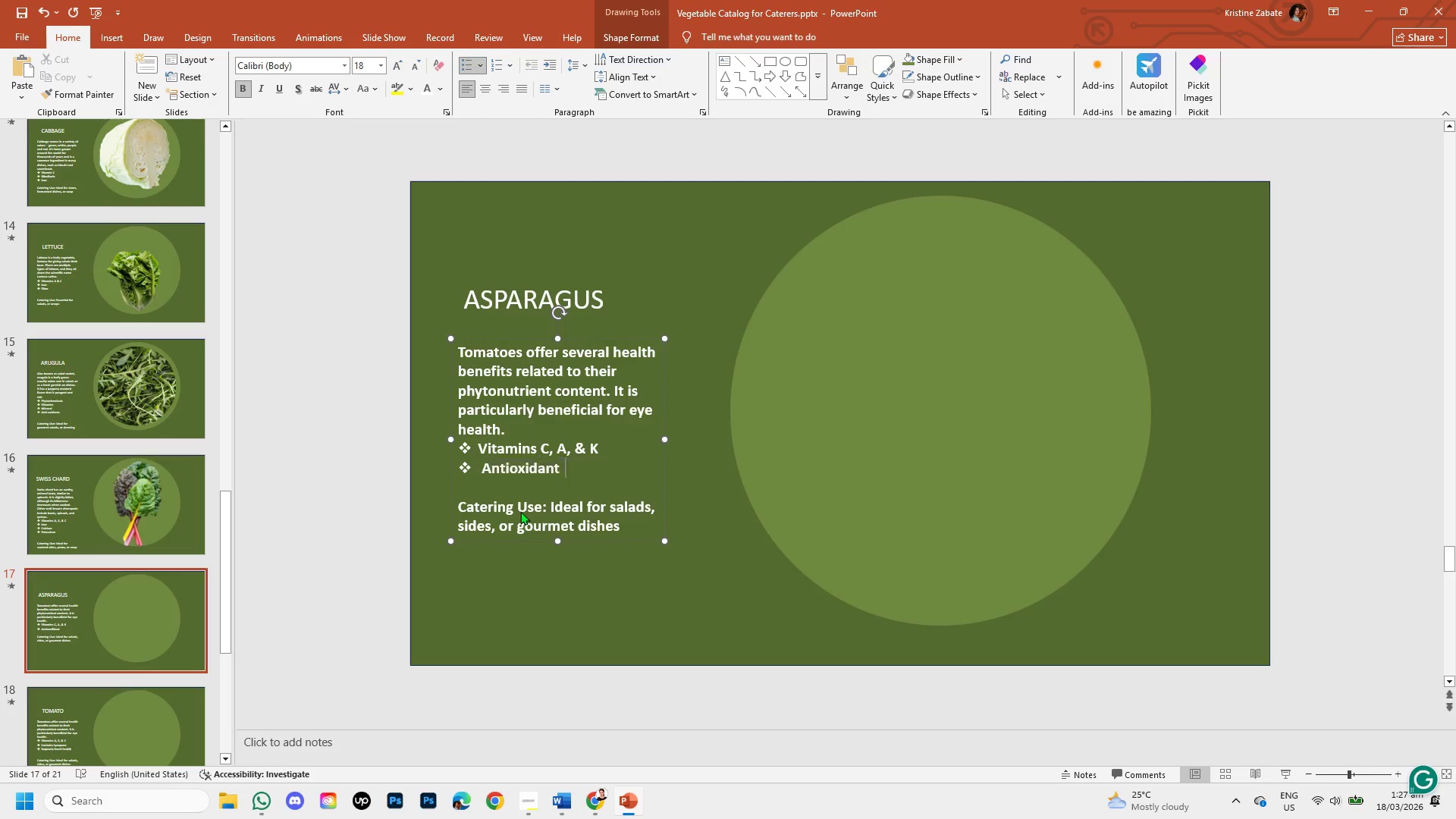 
key(Unknown)
 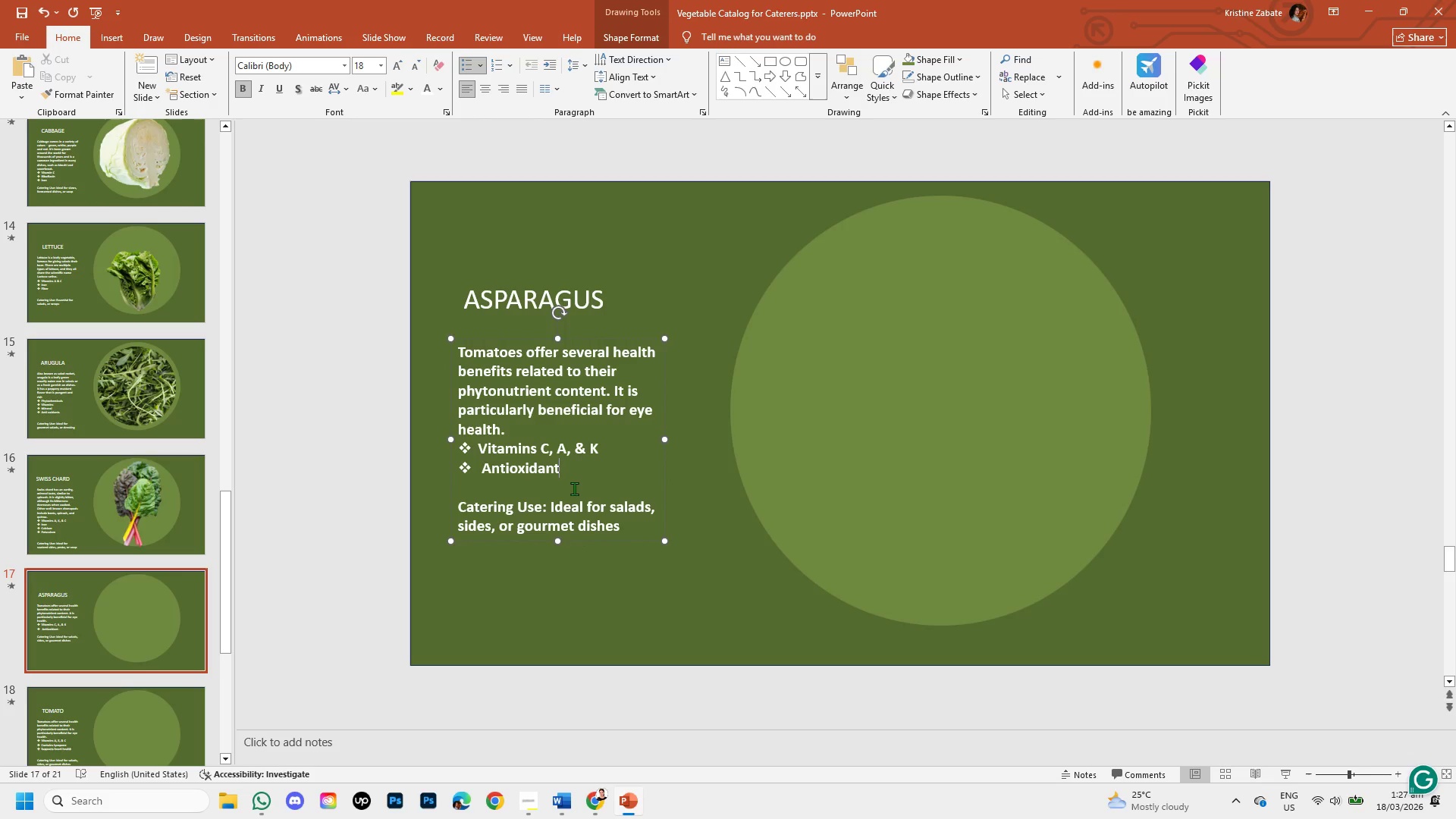 
key(Unknown)
 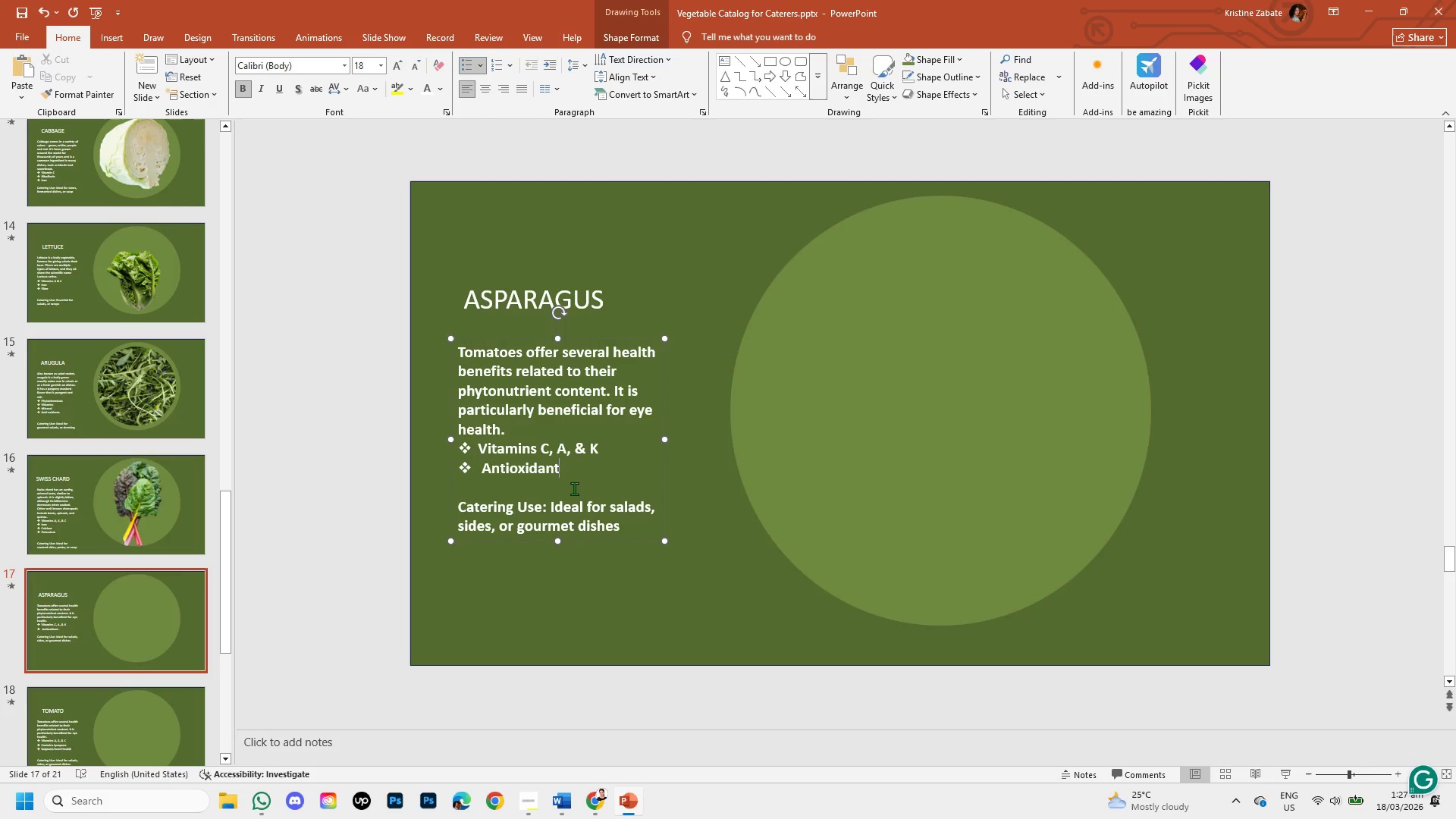 
key(Unknown)
 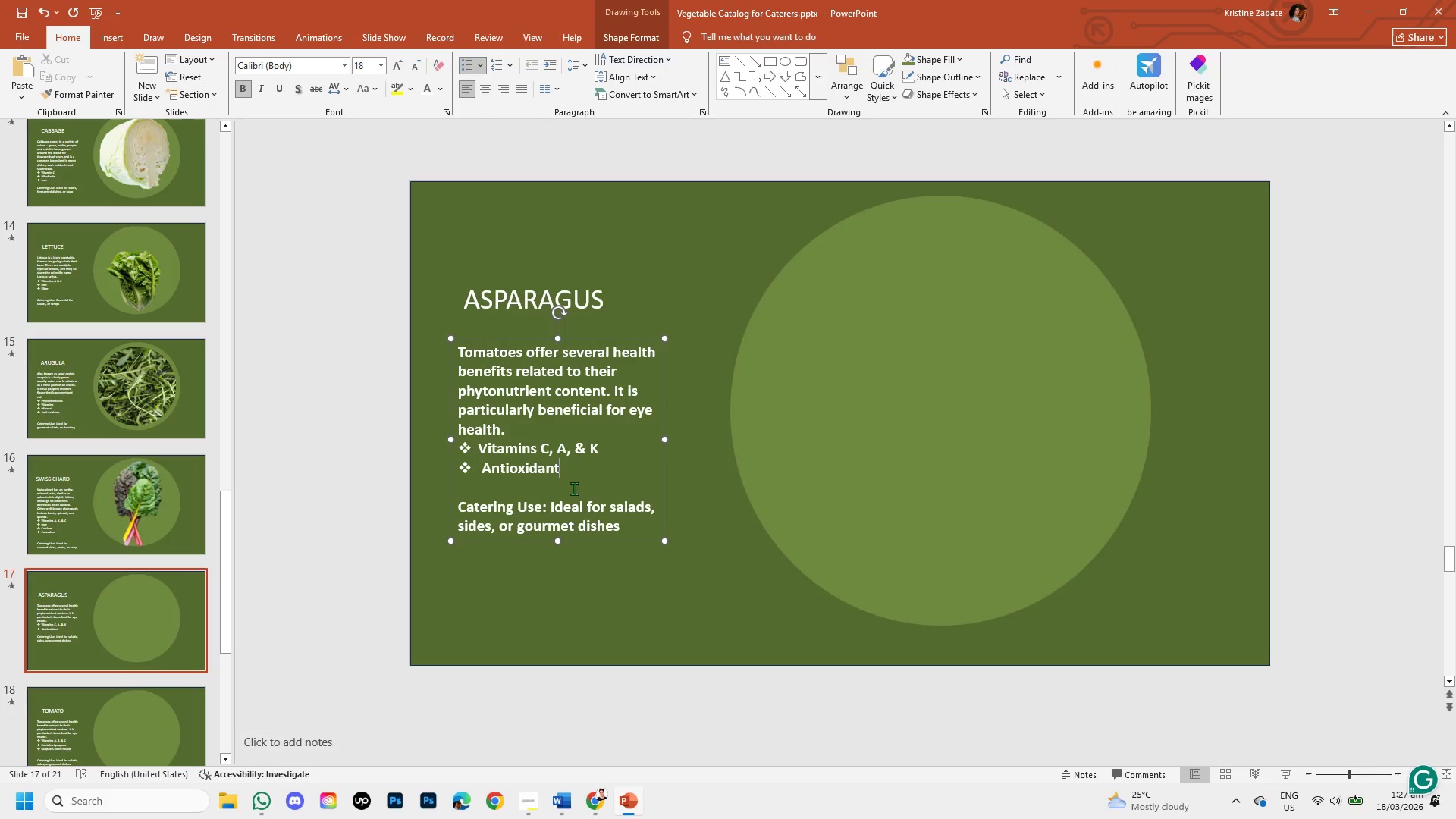 
key(Unknown)
 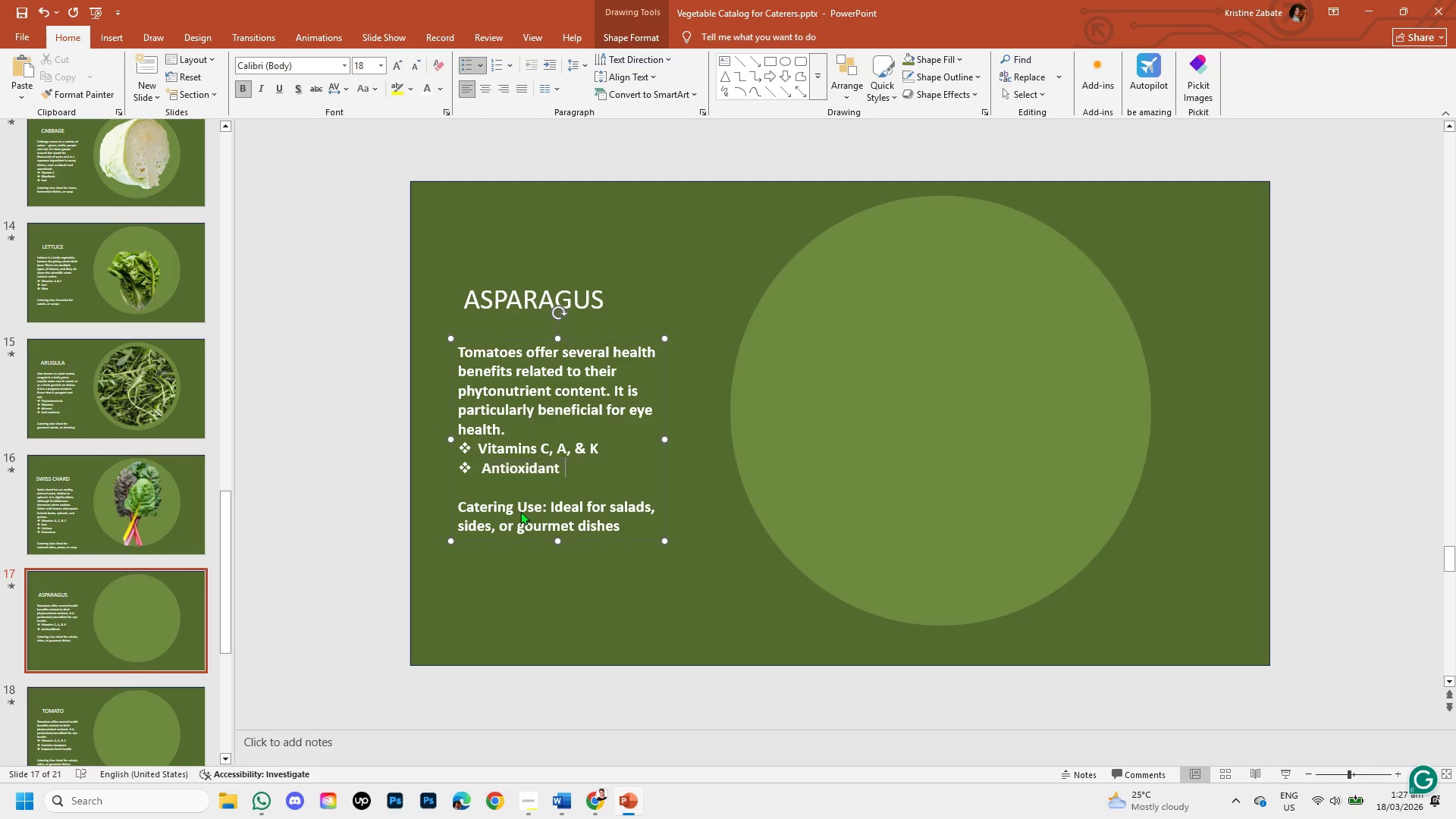 
key(Unknown)
 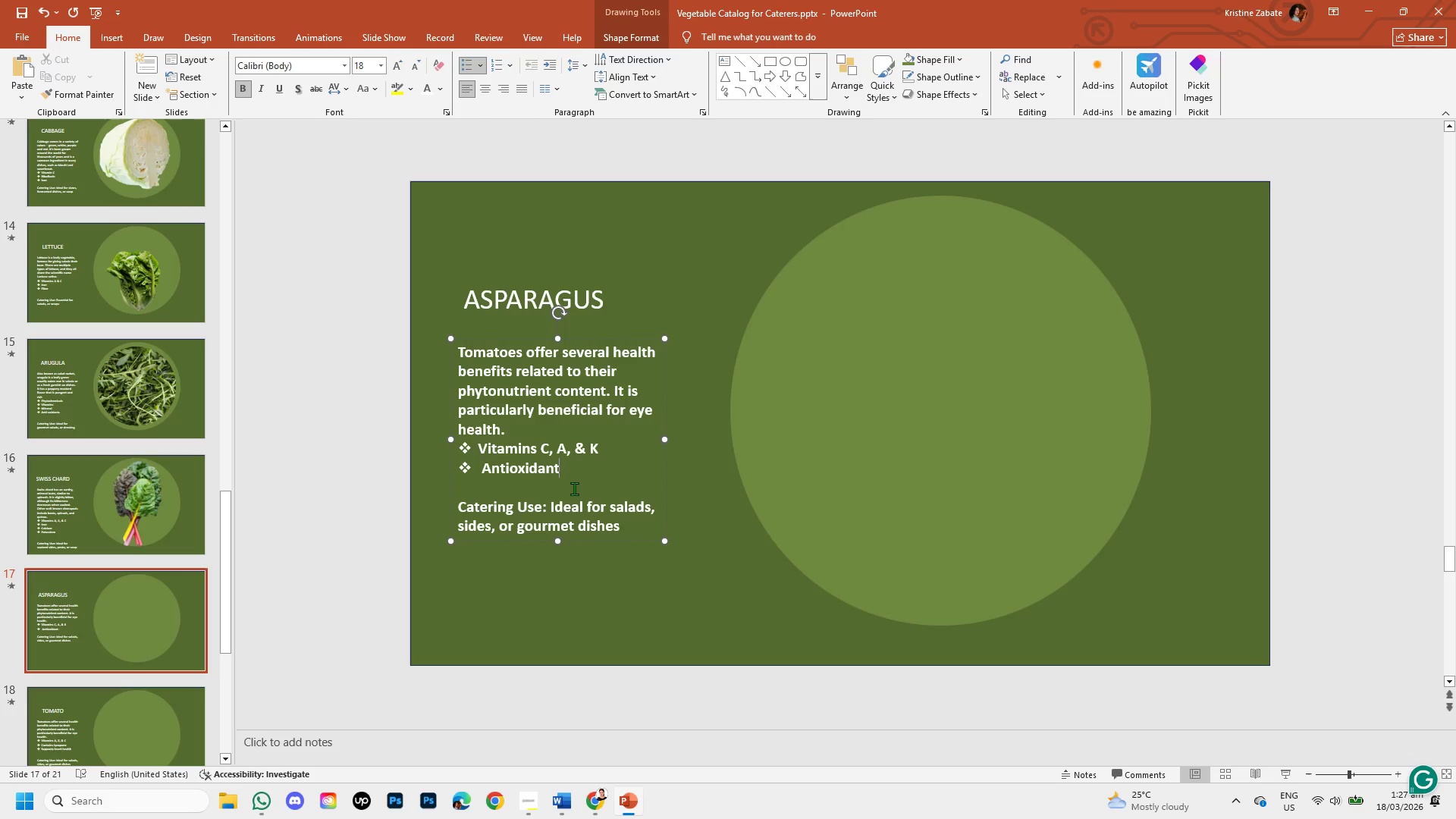 
key(Unknown)
 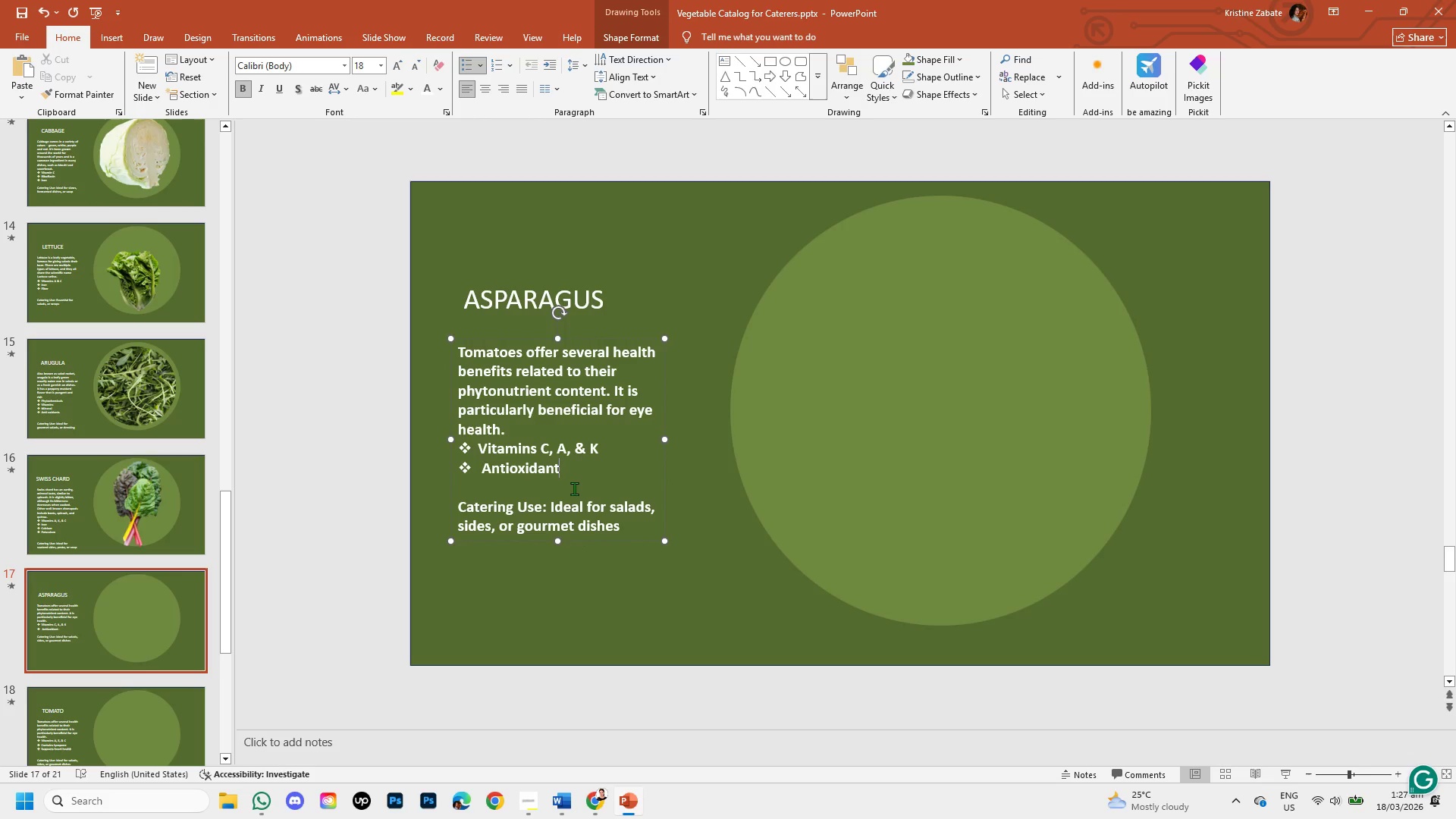 
key(Unknown)
 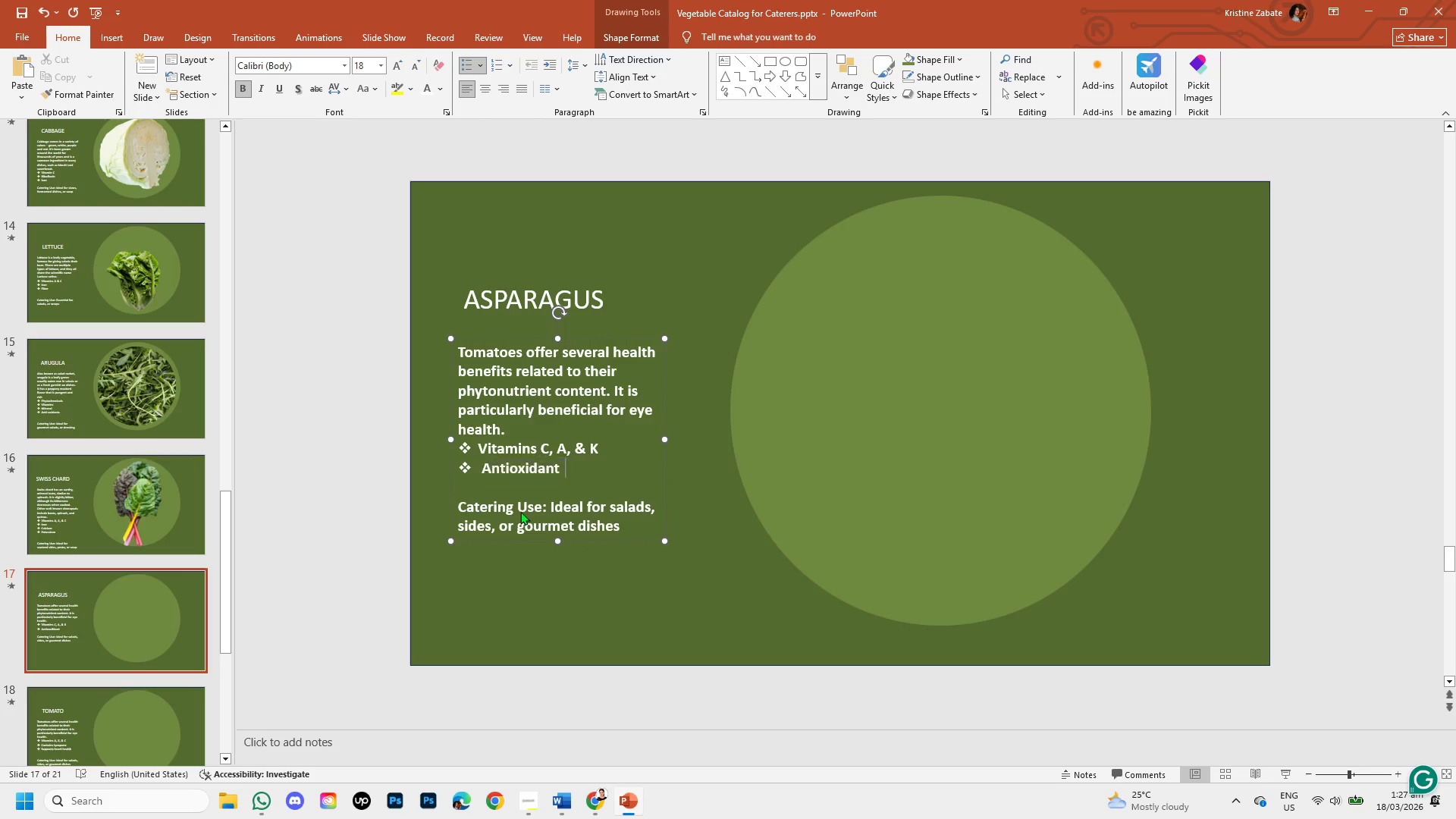 
key(Unknown)
 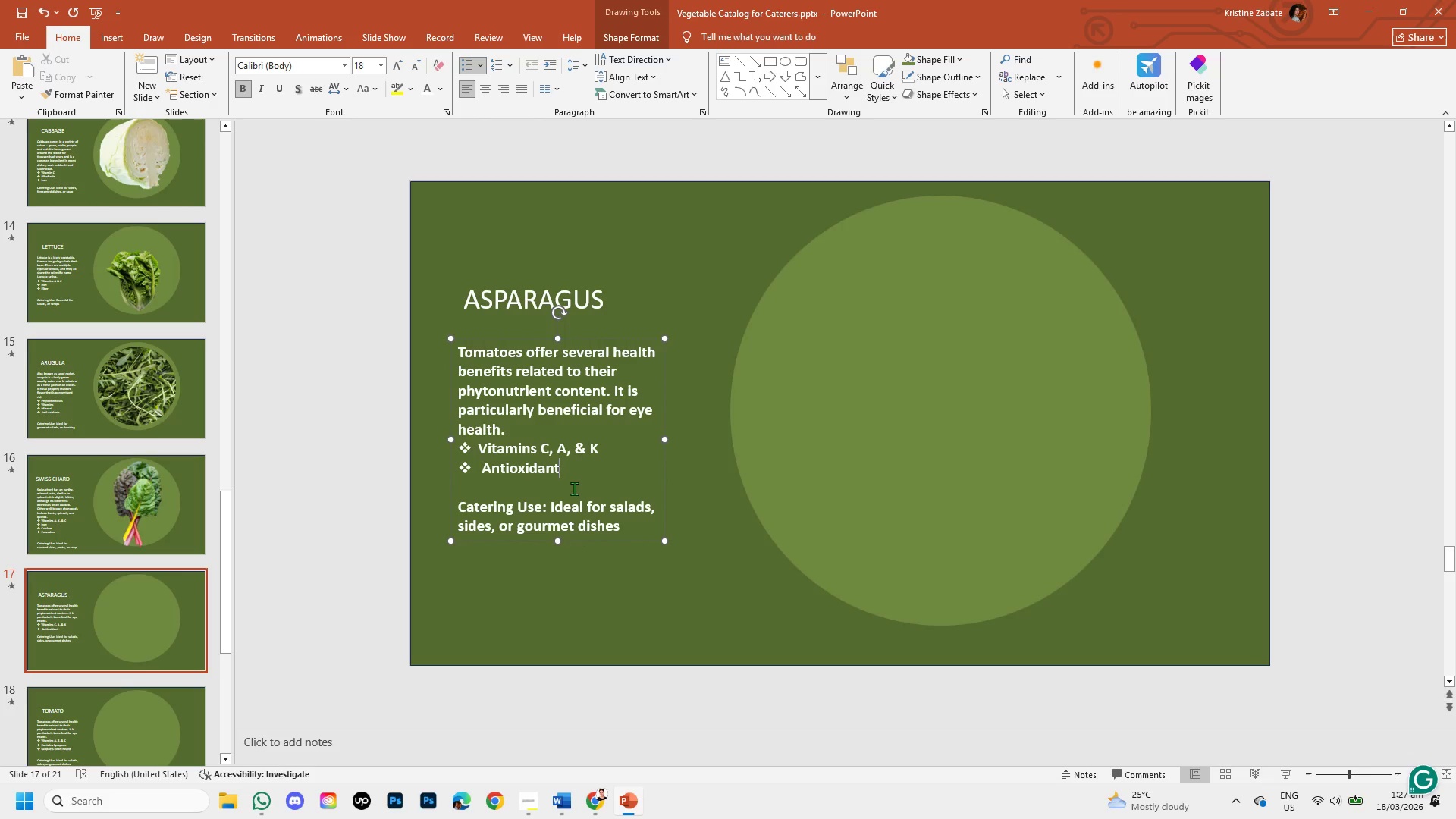 
key(Unknown)
 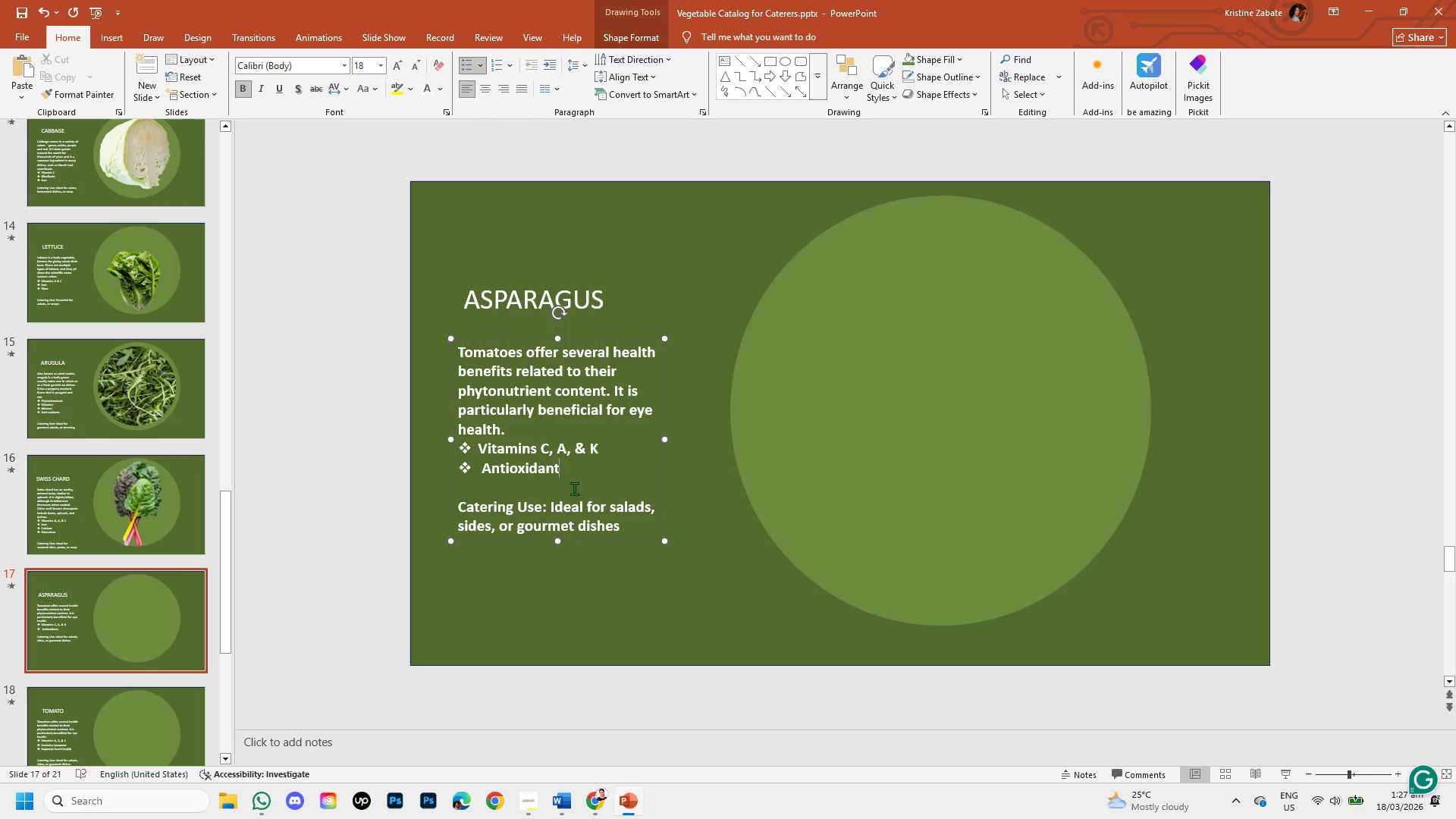 
key(Enter)
 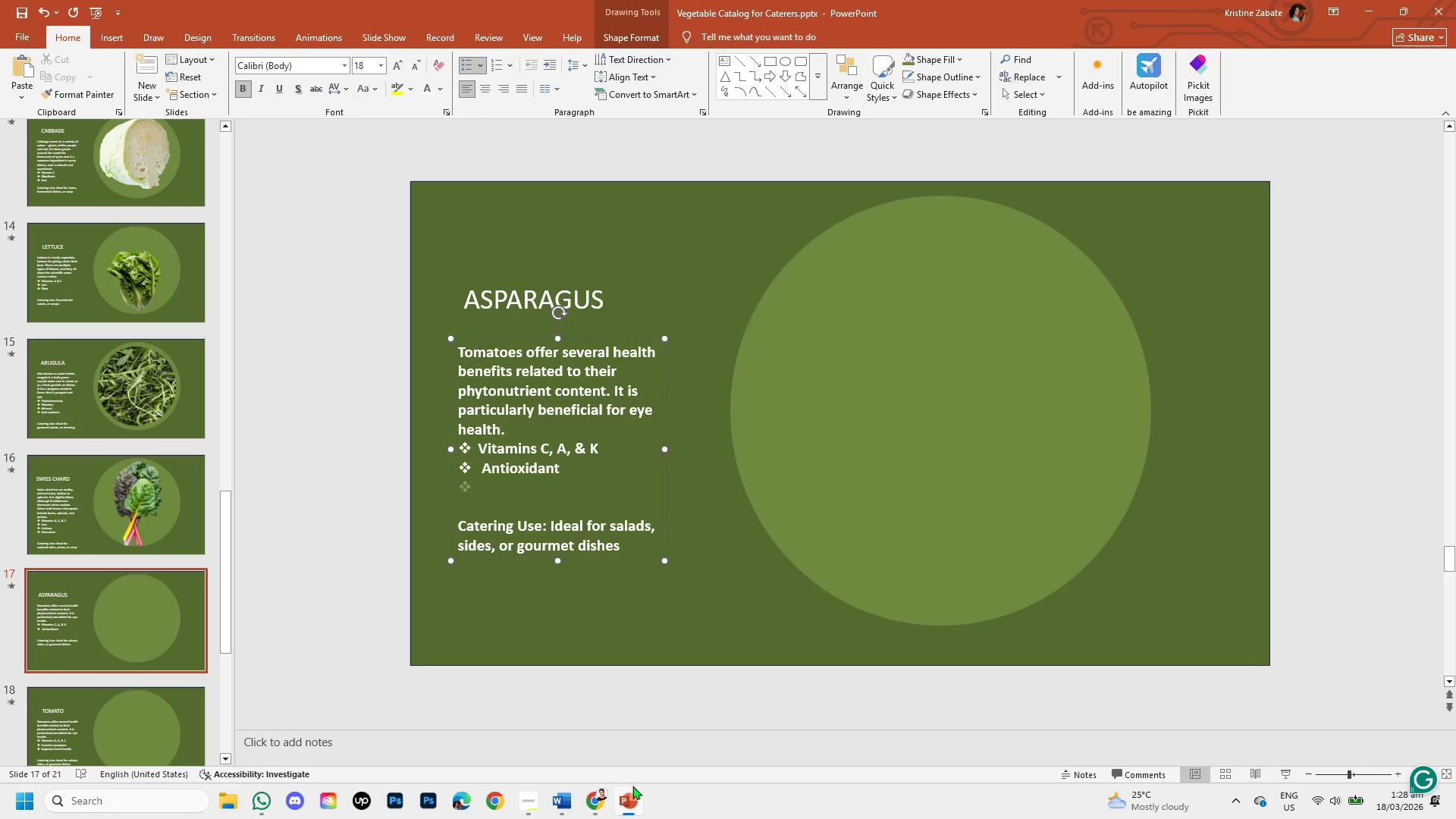 
left_click([593, 811])
 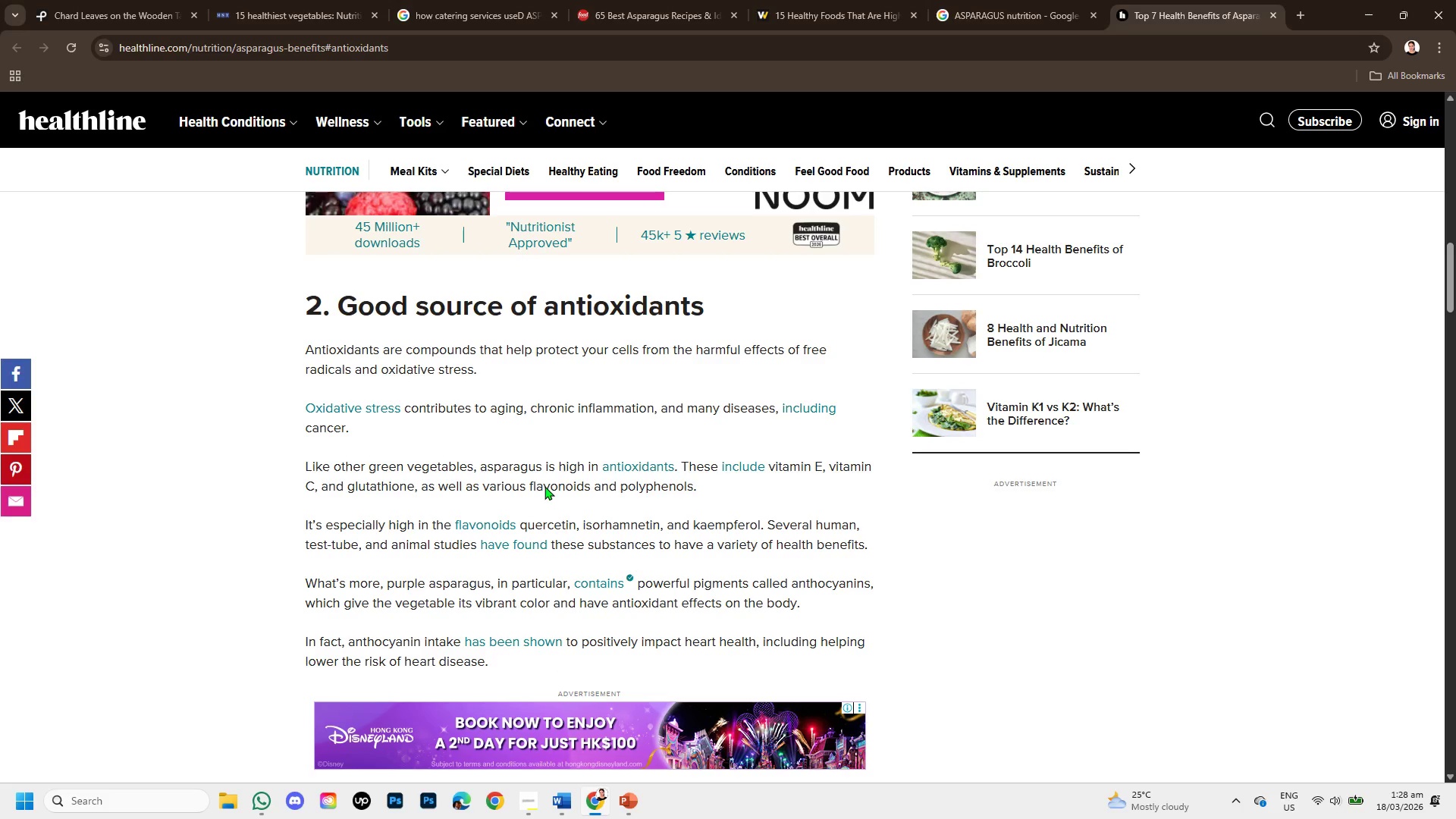 
scroll: coordinate [544, 486], scroll_direction: down, amount: 2.0
 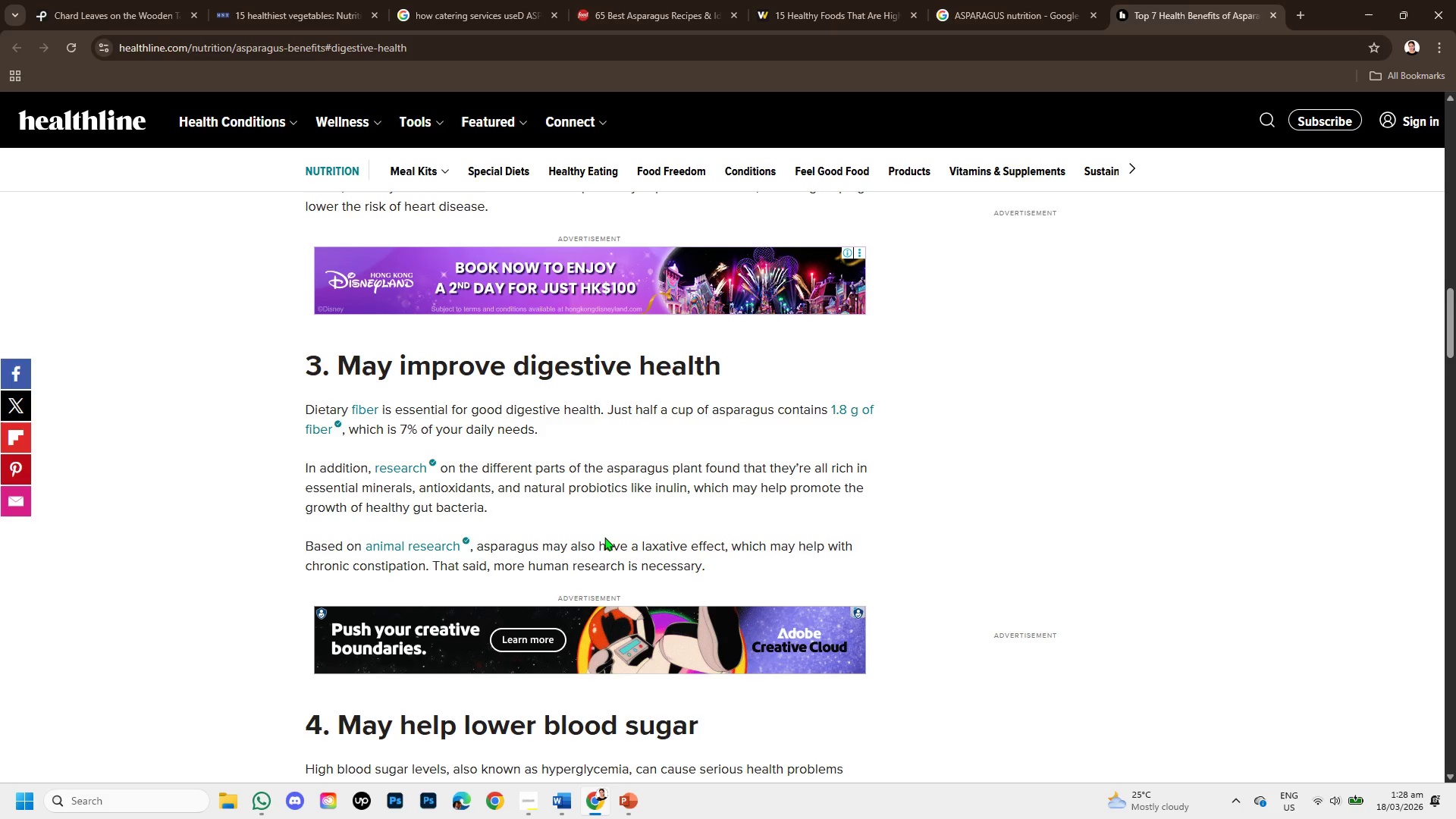 
wait(5.49)
 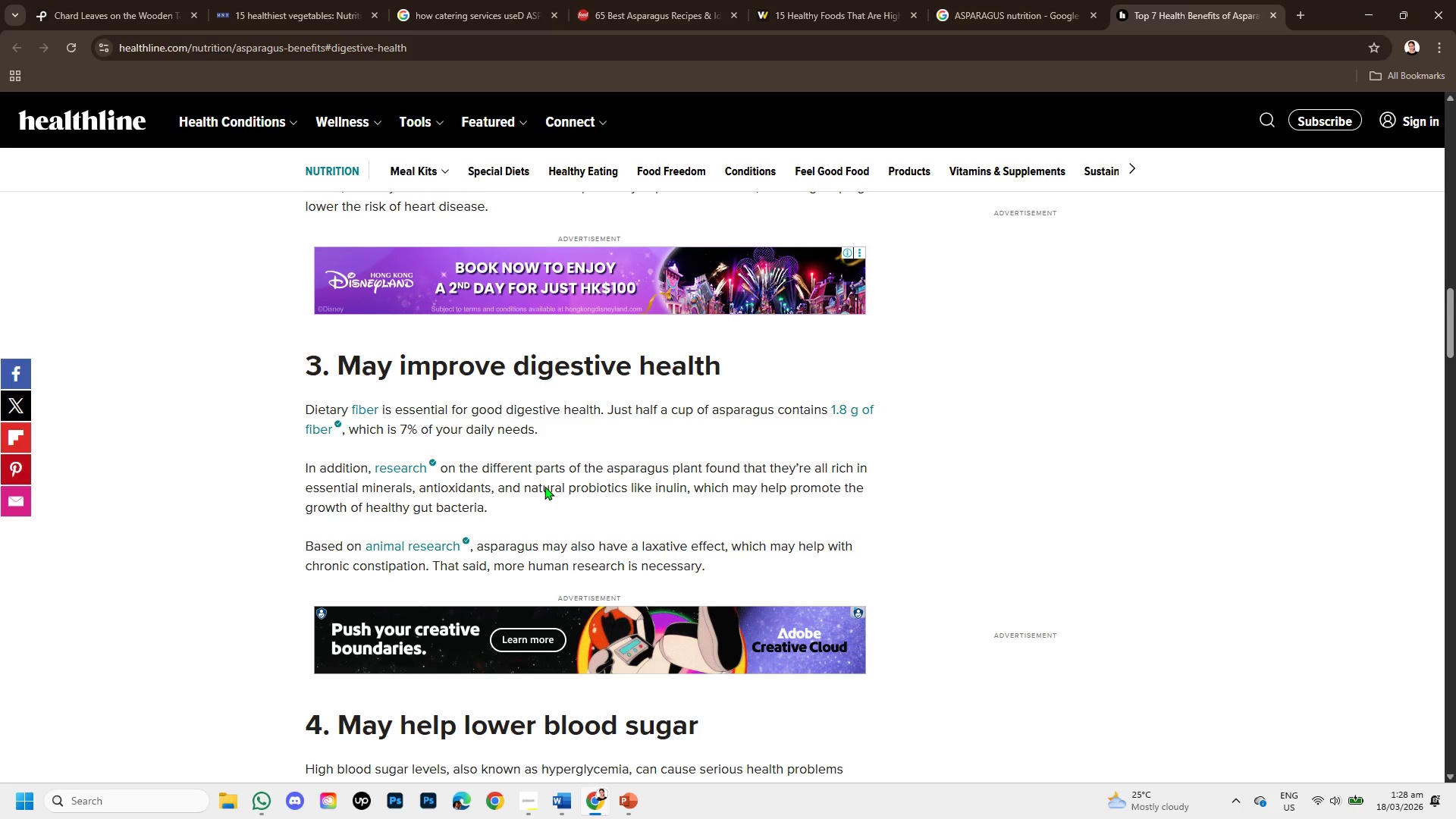 
left_click([637, 793])
 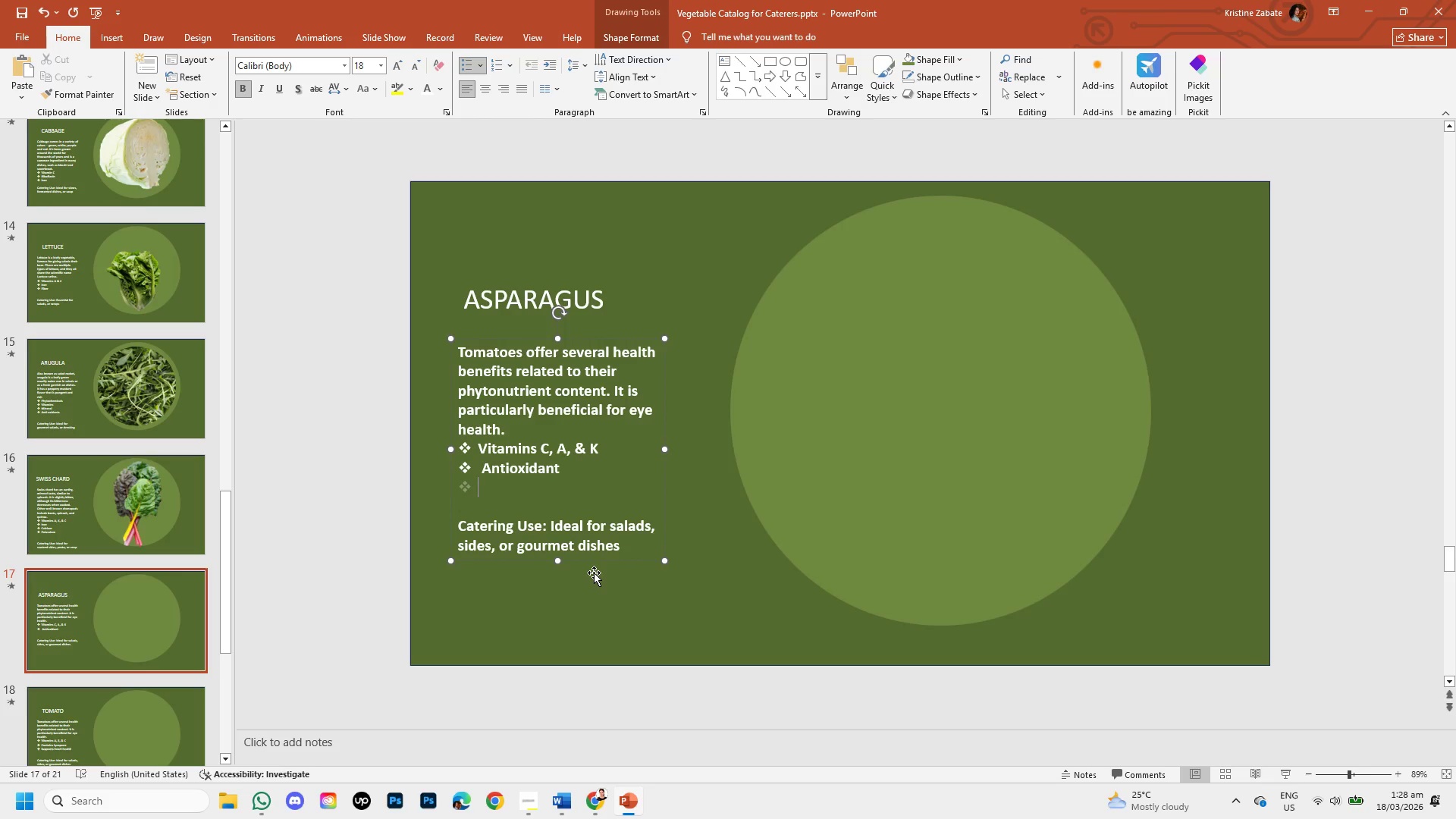 
type(Fiber )
 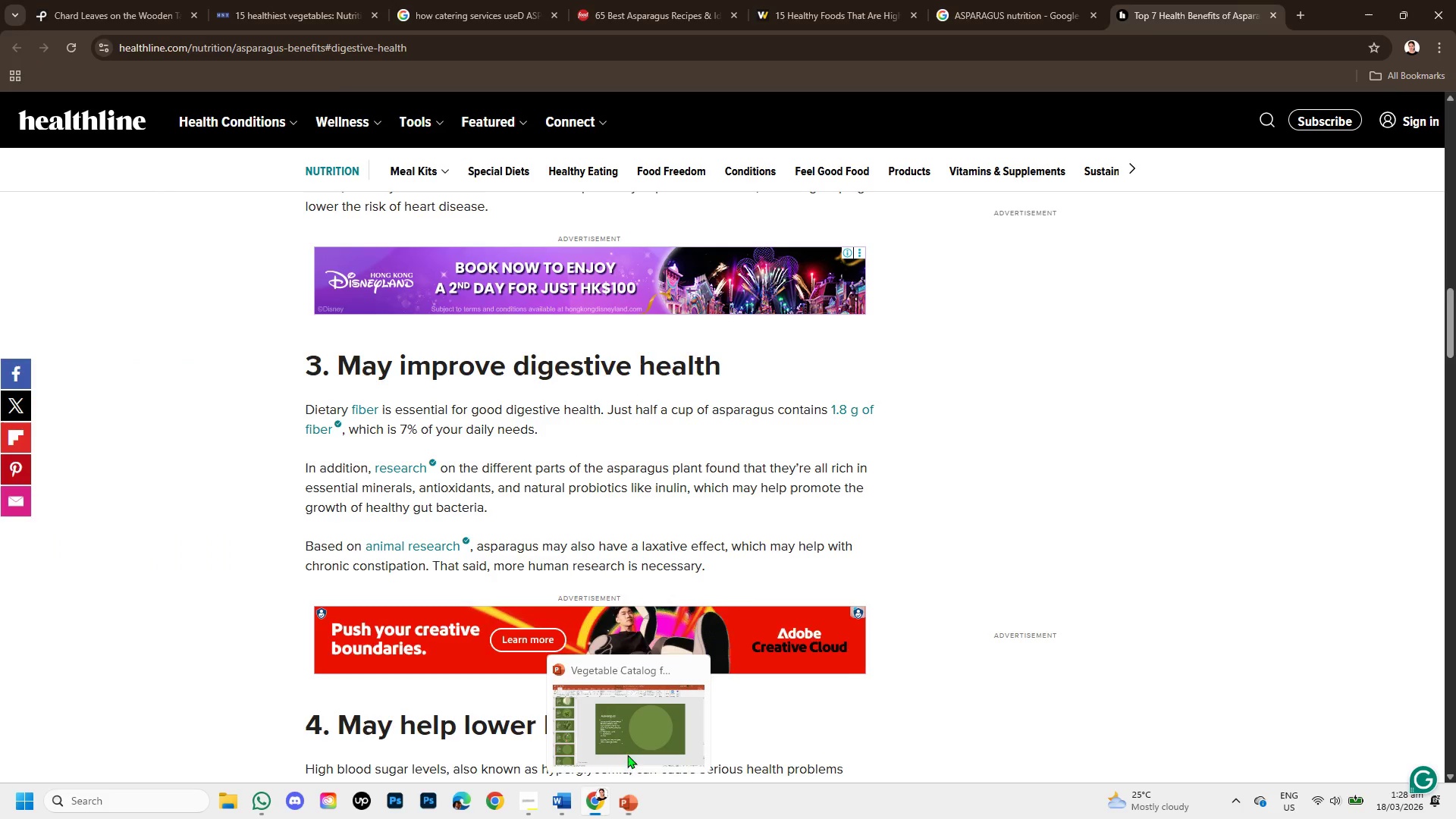 
scroll: coordinate [573, 586], scroll_direction: down, amount: 1.0
 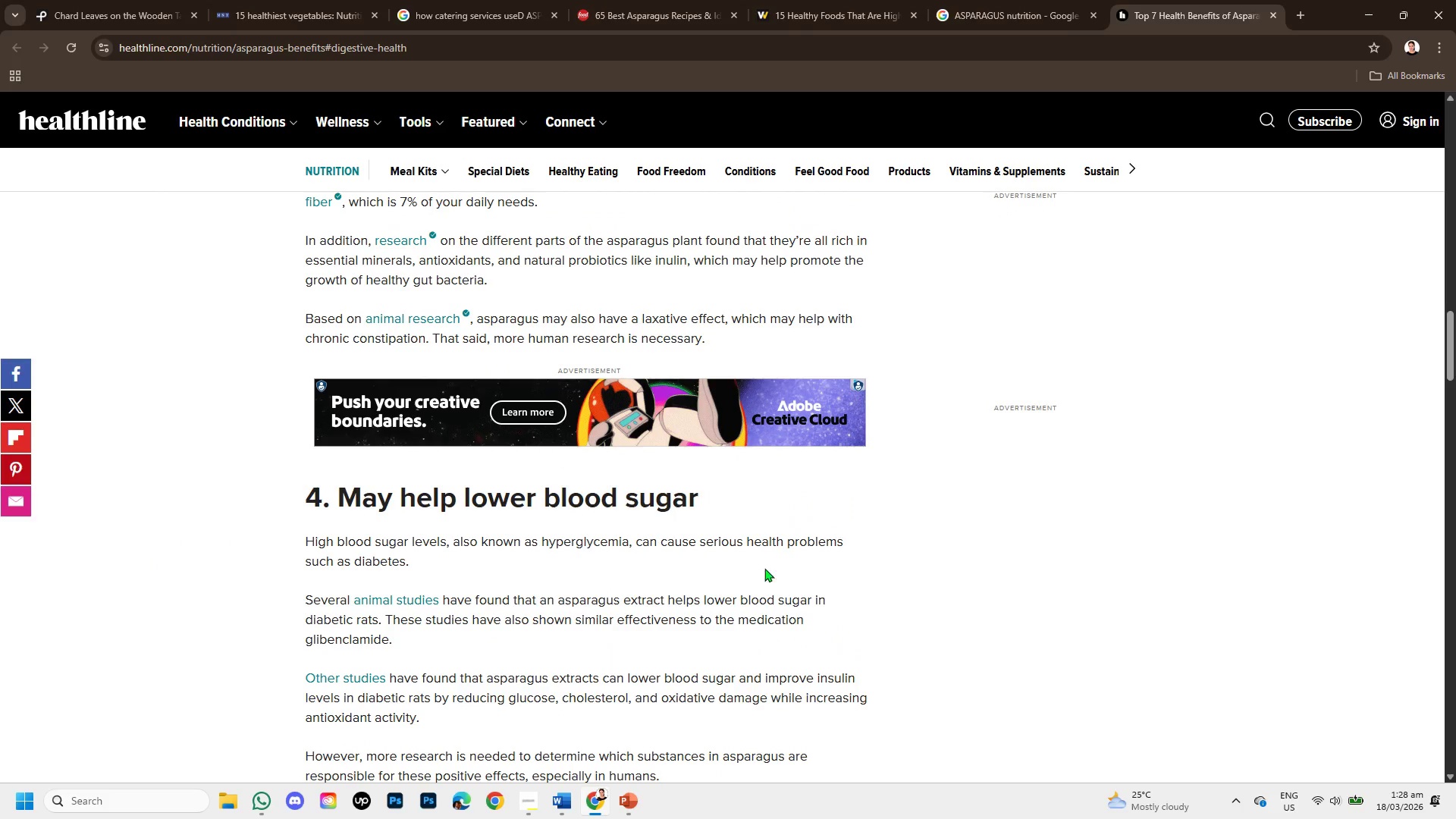 
wait(7.66)
 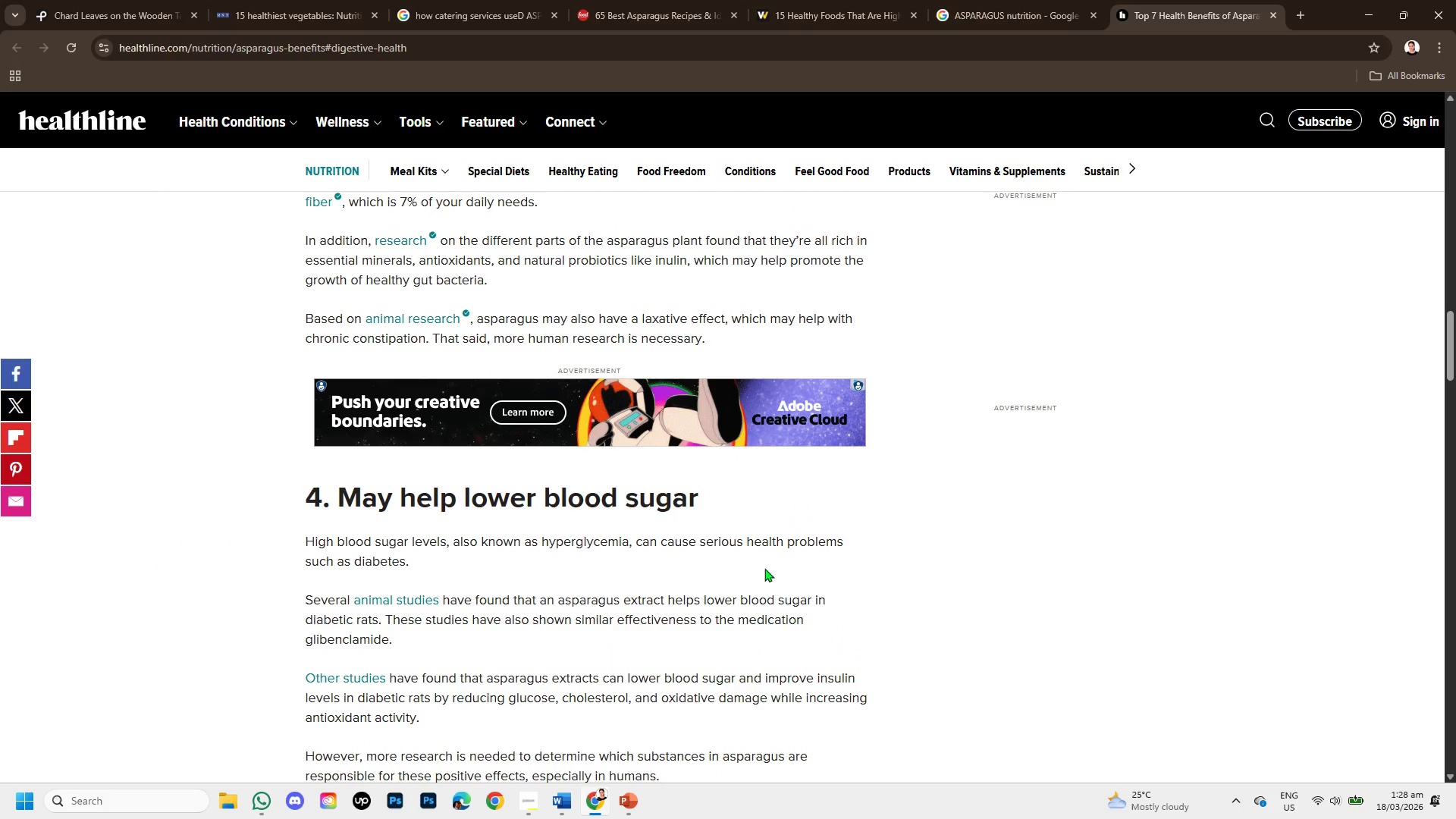 
left_click([620, 801])
 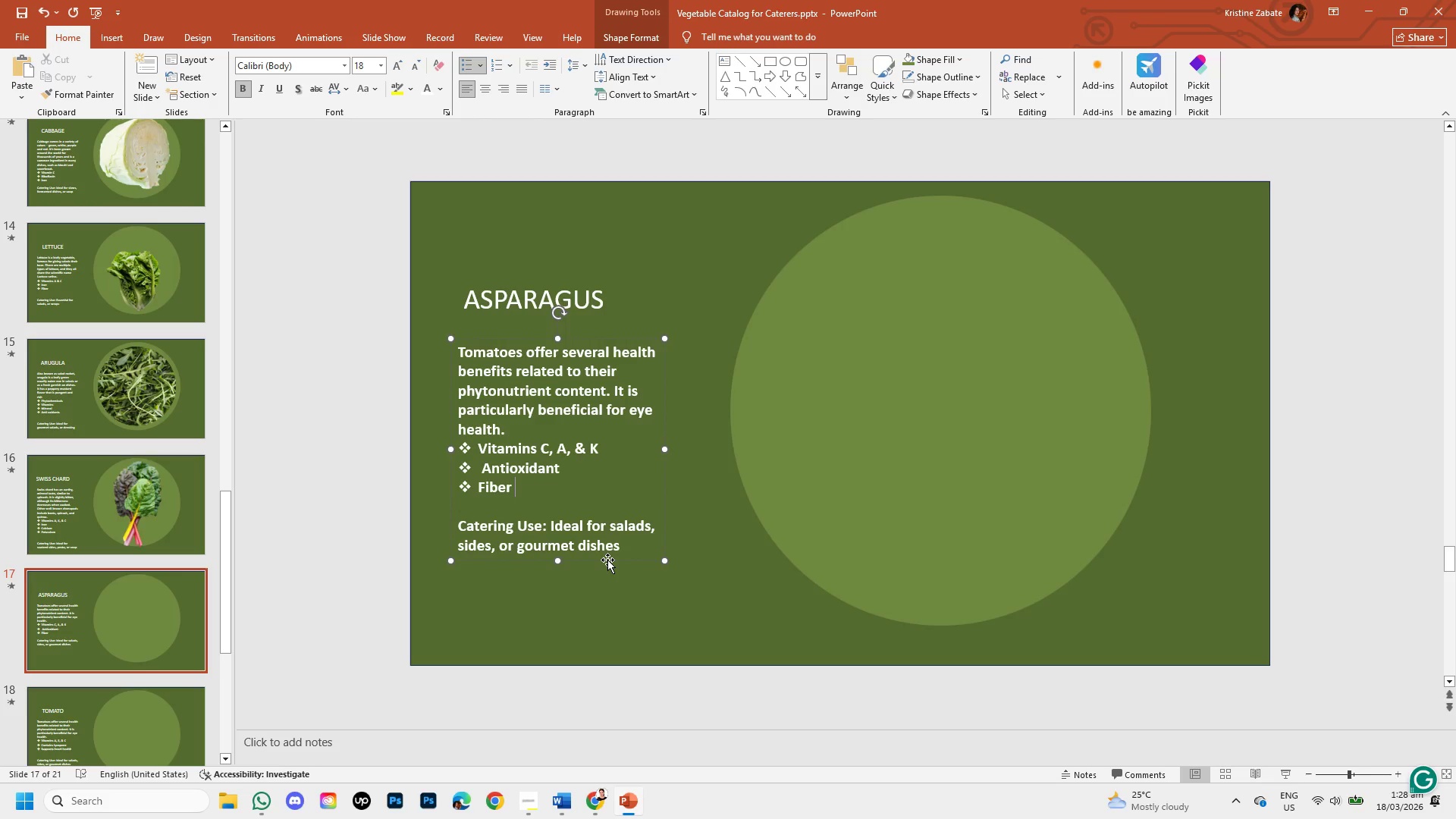 
wait(10.59)
 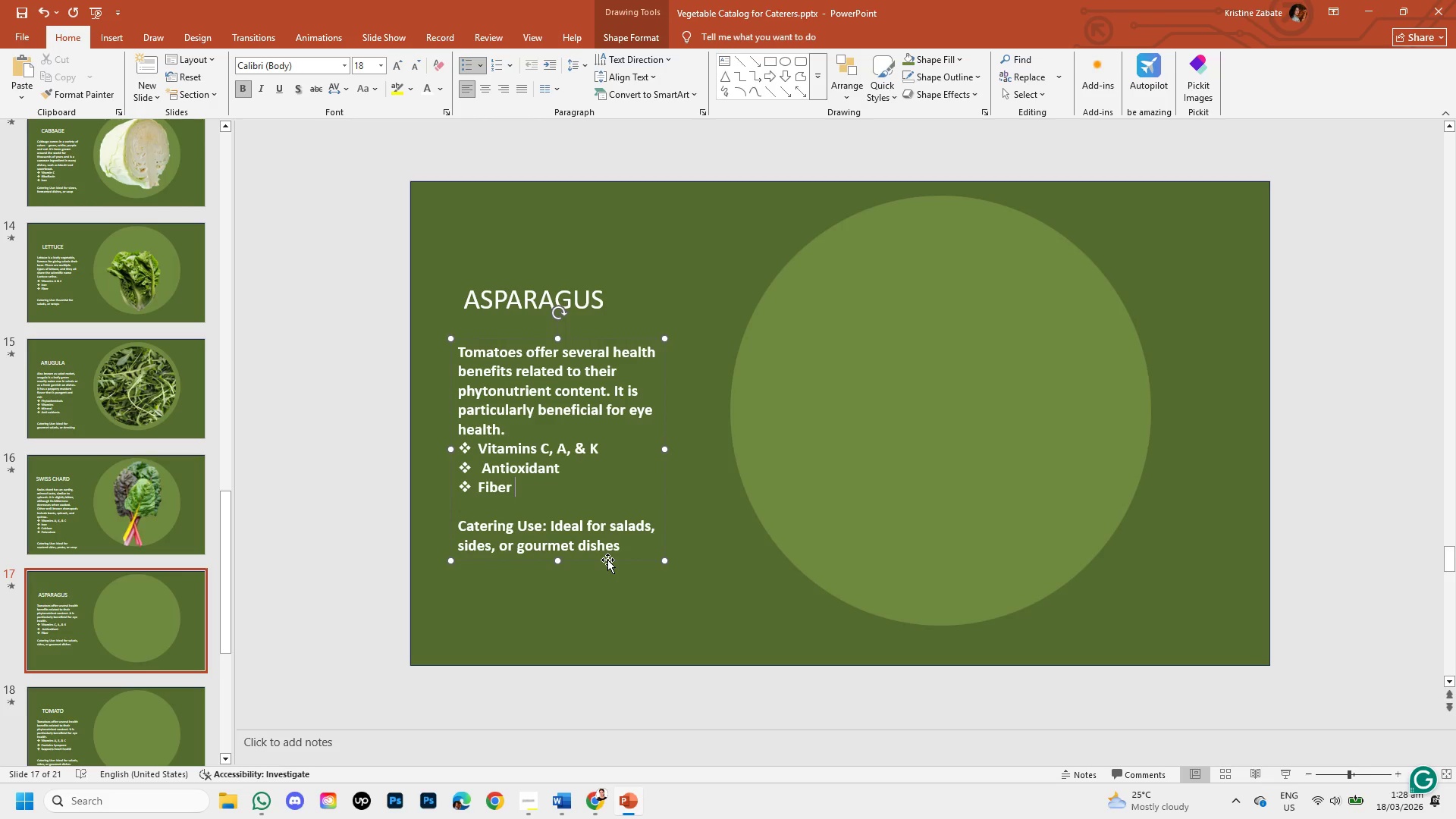 
left_click([600, 800])
 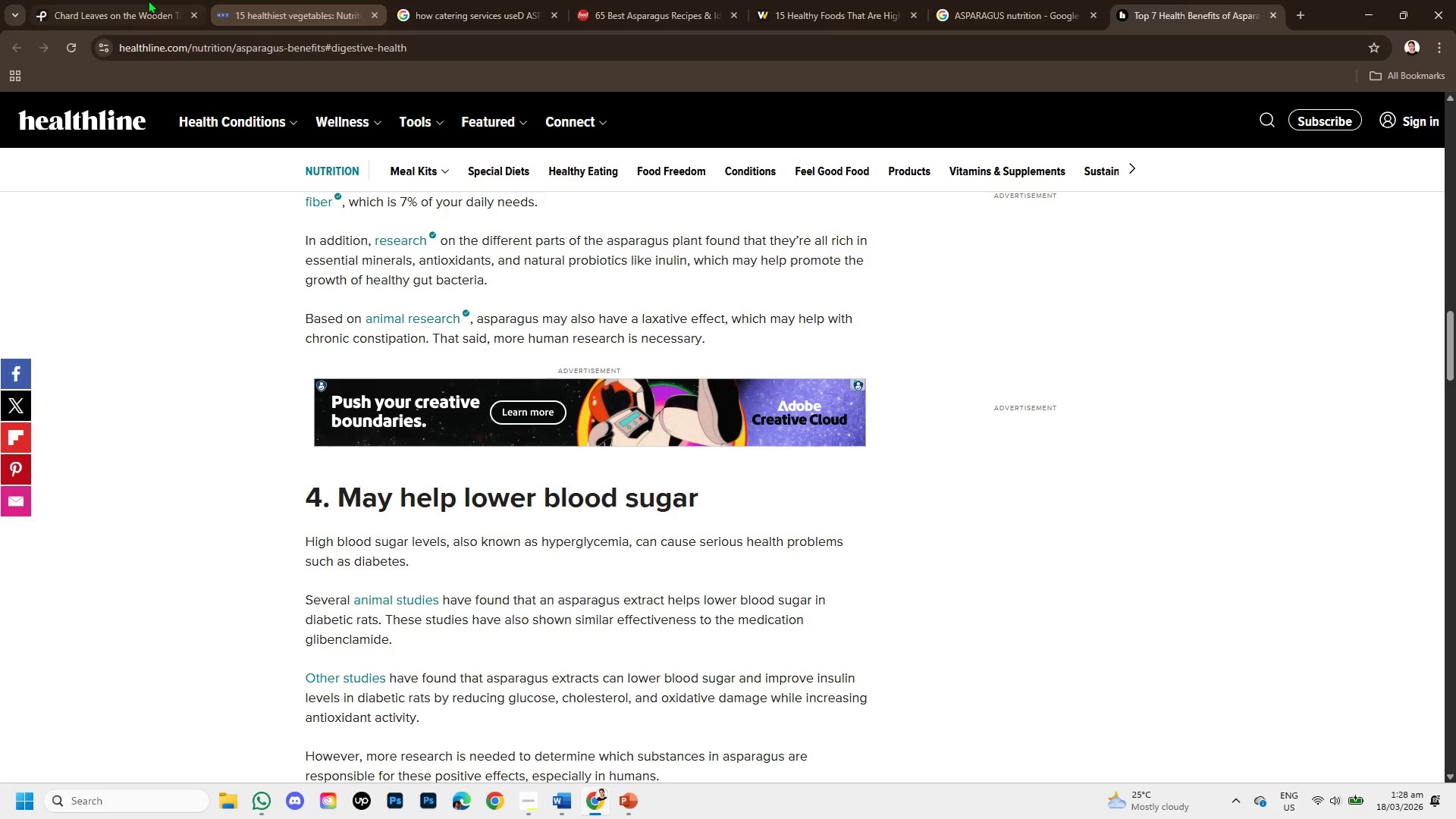 
left_click_drag(start_coordinate=[147, 0], to_coordinate=[936, 120])
 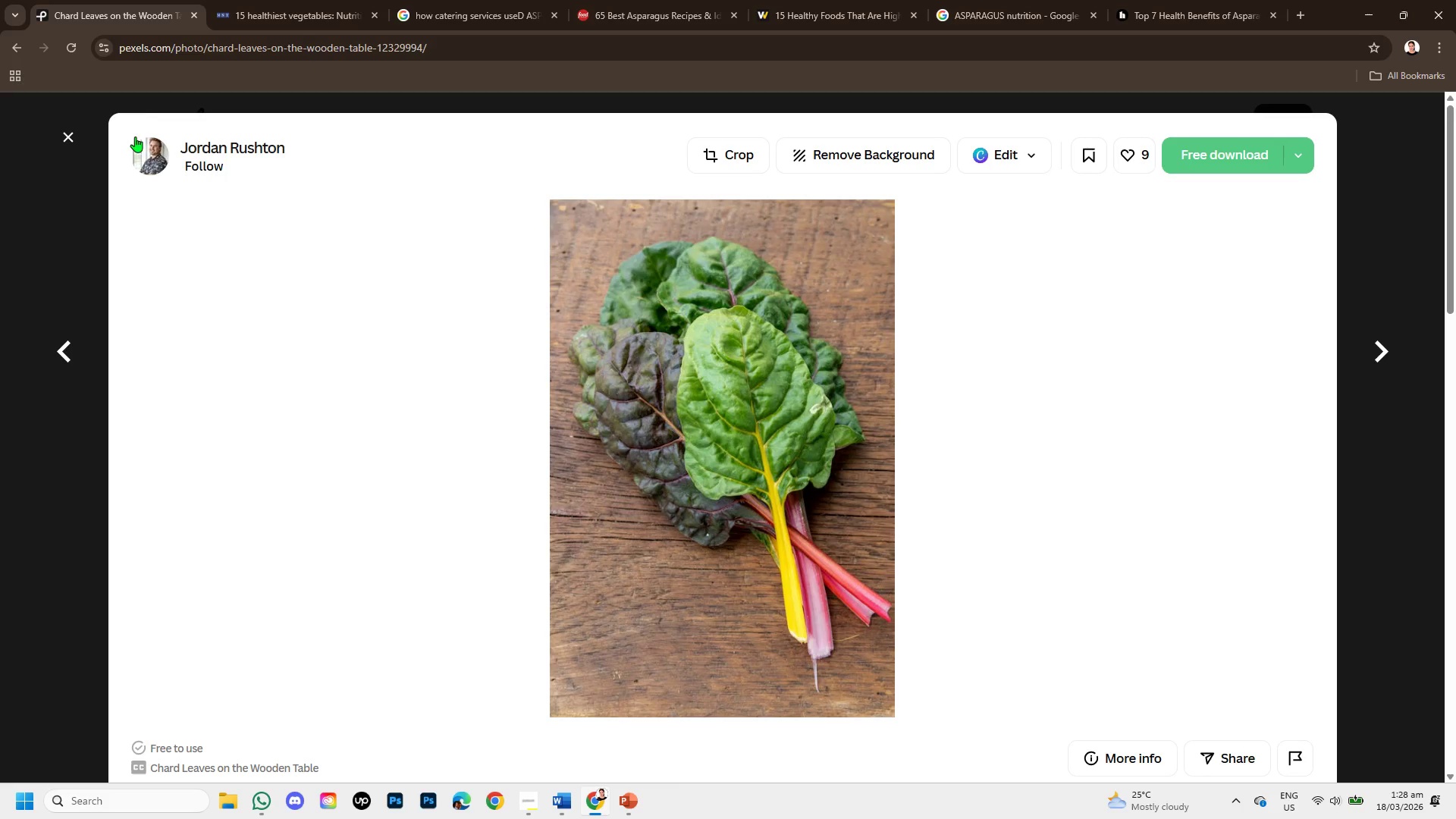 
left_click([936, 120])
 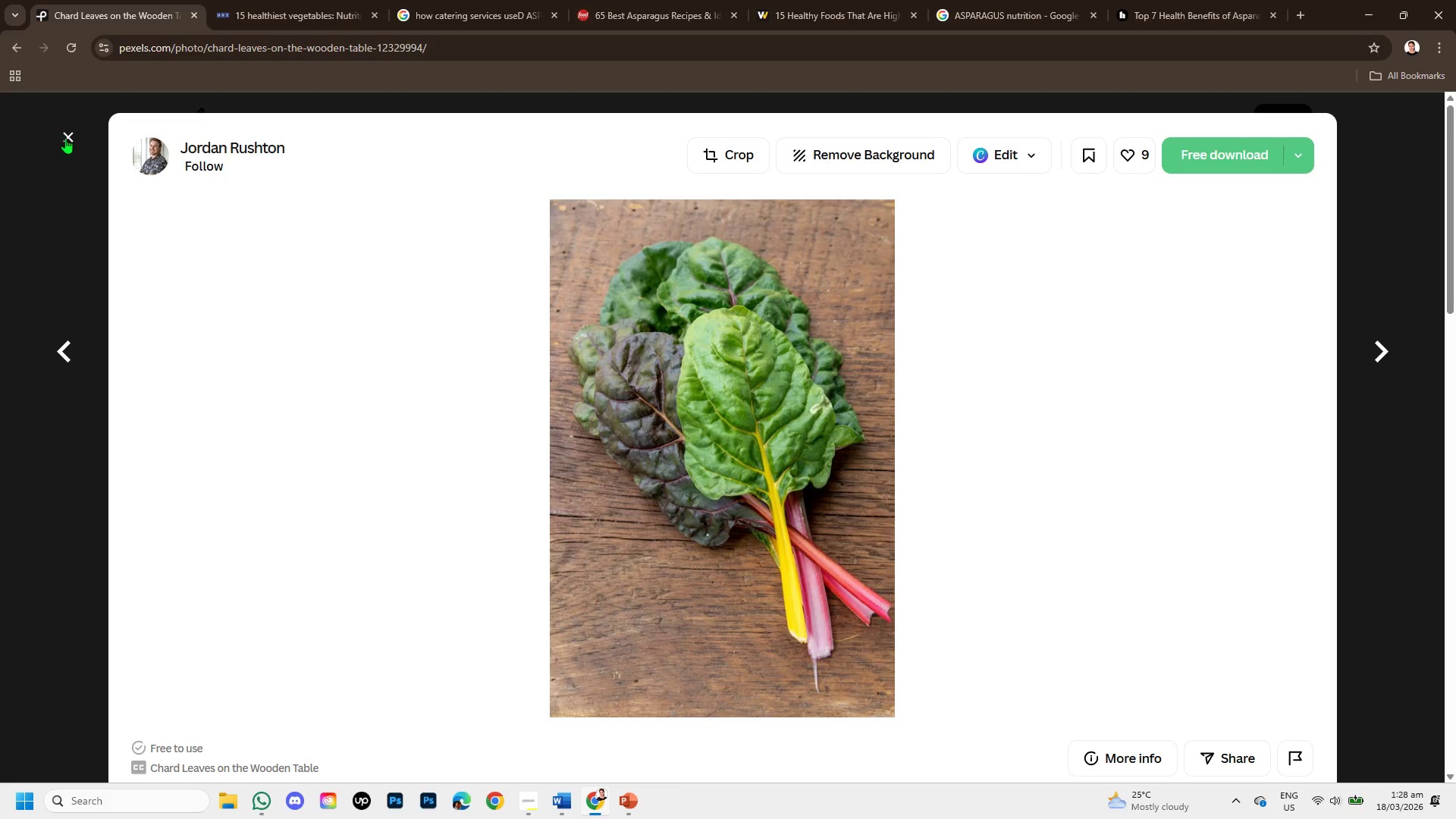 
left_click([63, 136])
 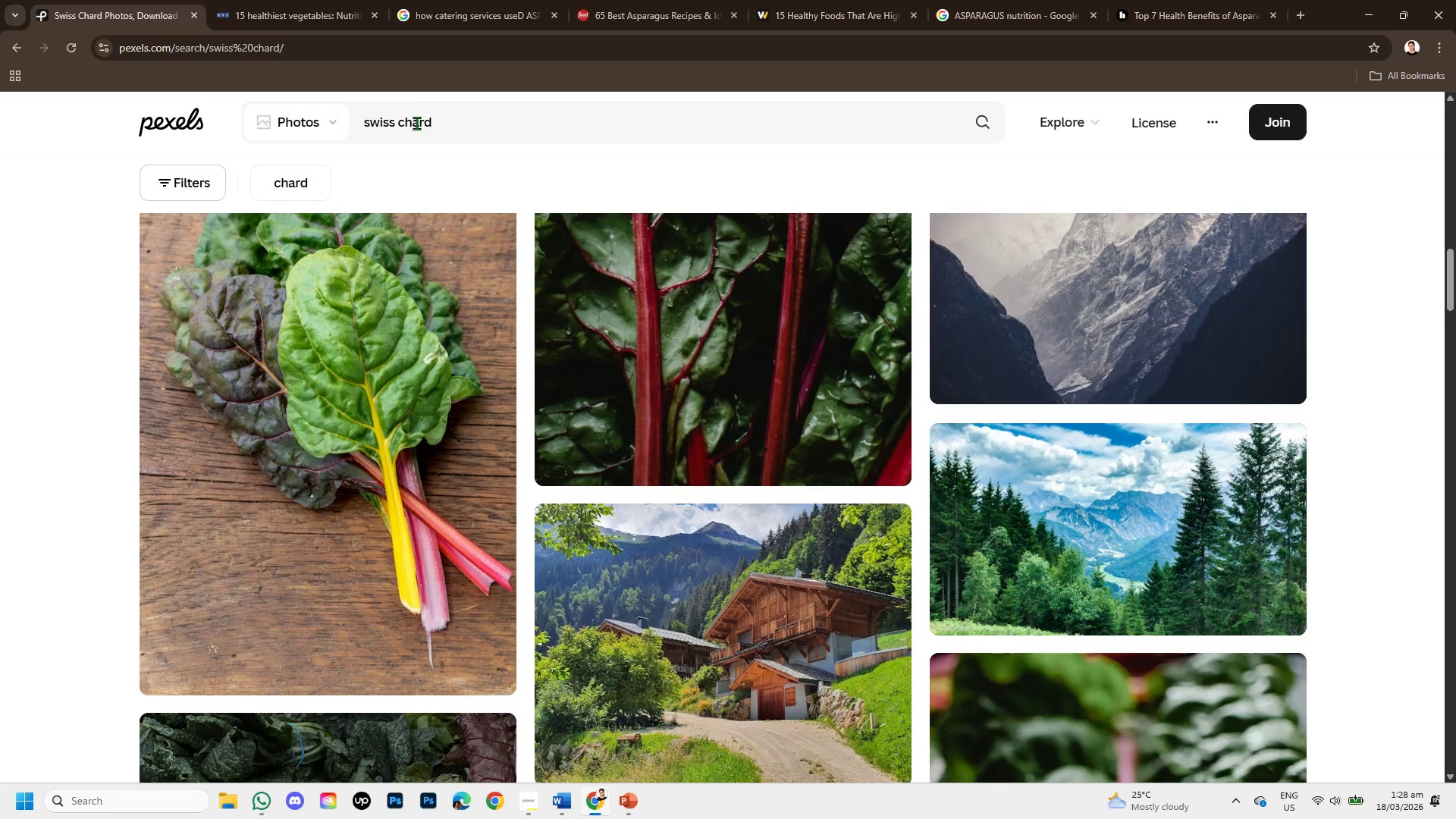 
left_click_drag(start_coordinate=[437, 123], to_coordinate=[343, 125])
 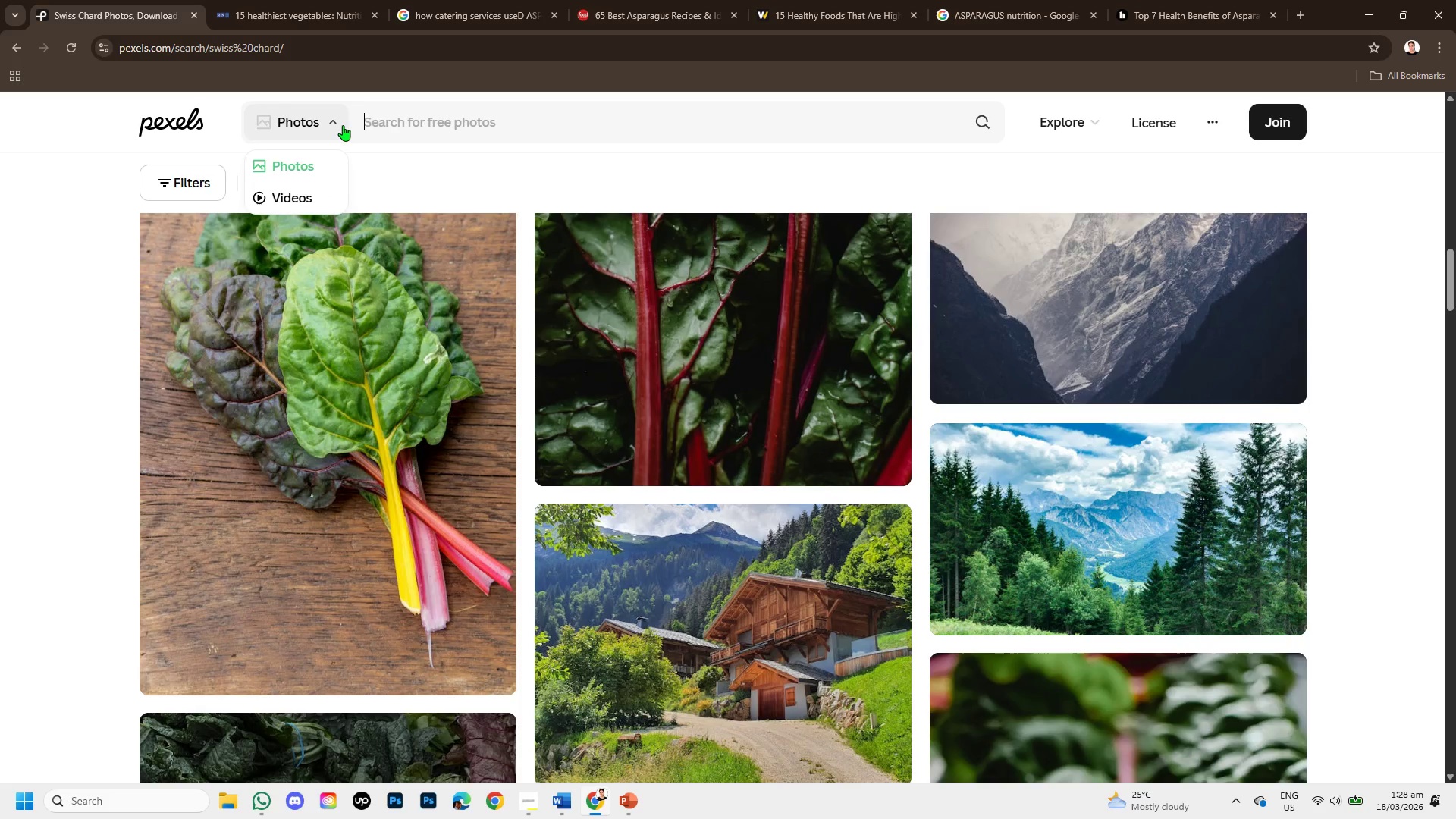 
key(Backspace)
type(asparagus)
 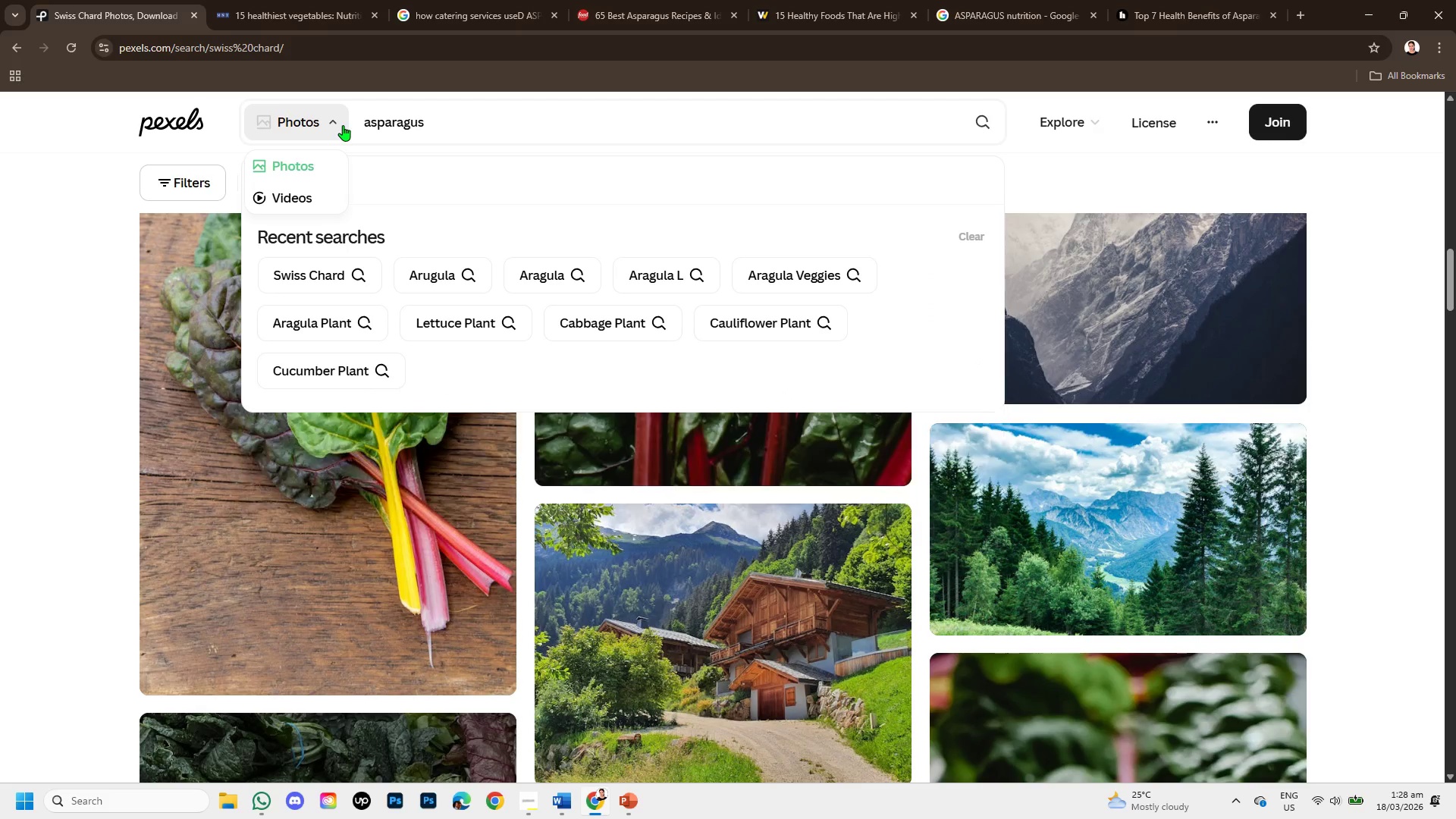 
key(Enter)
 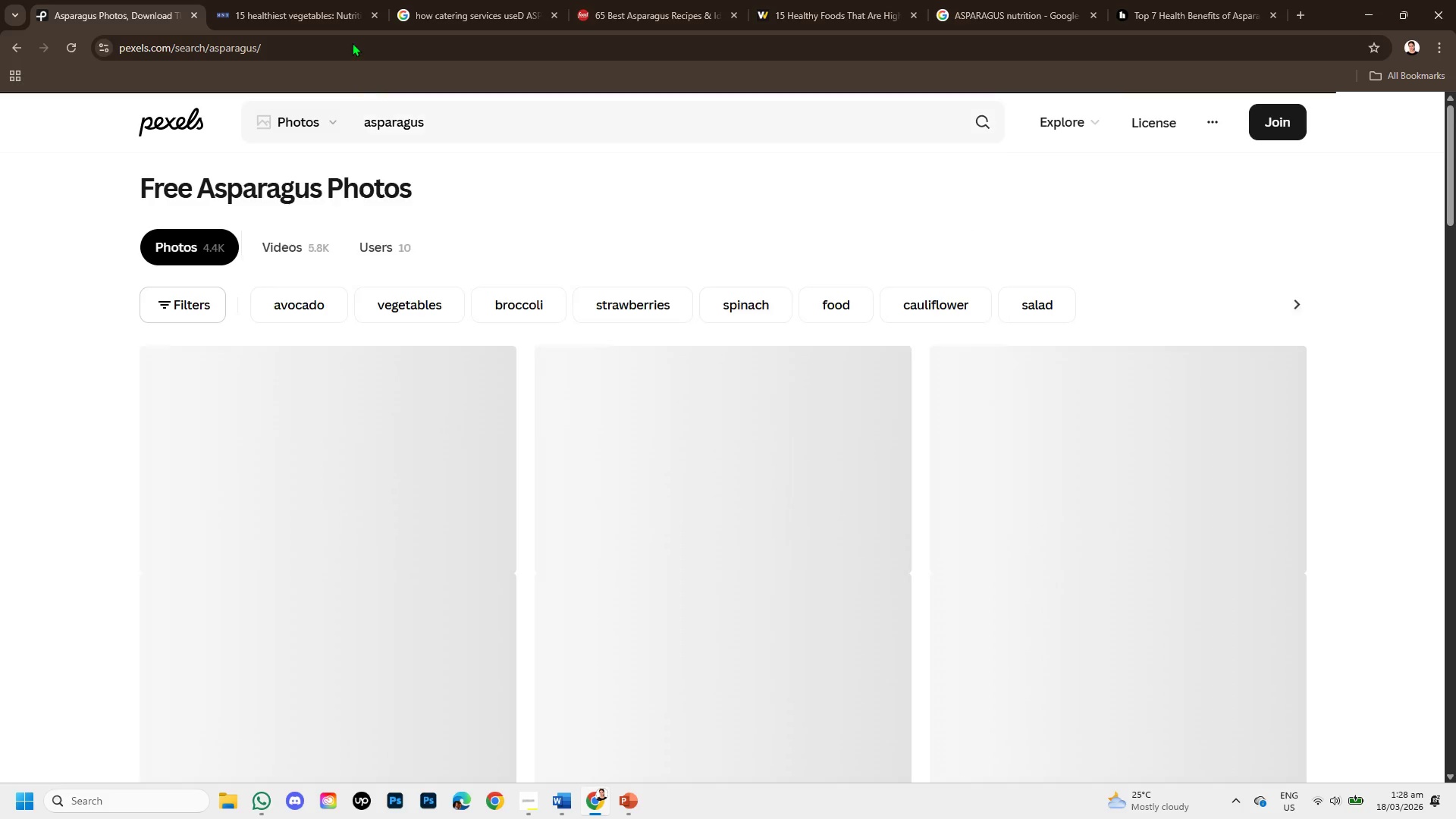 
left_click([825, 0])
 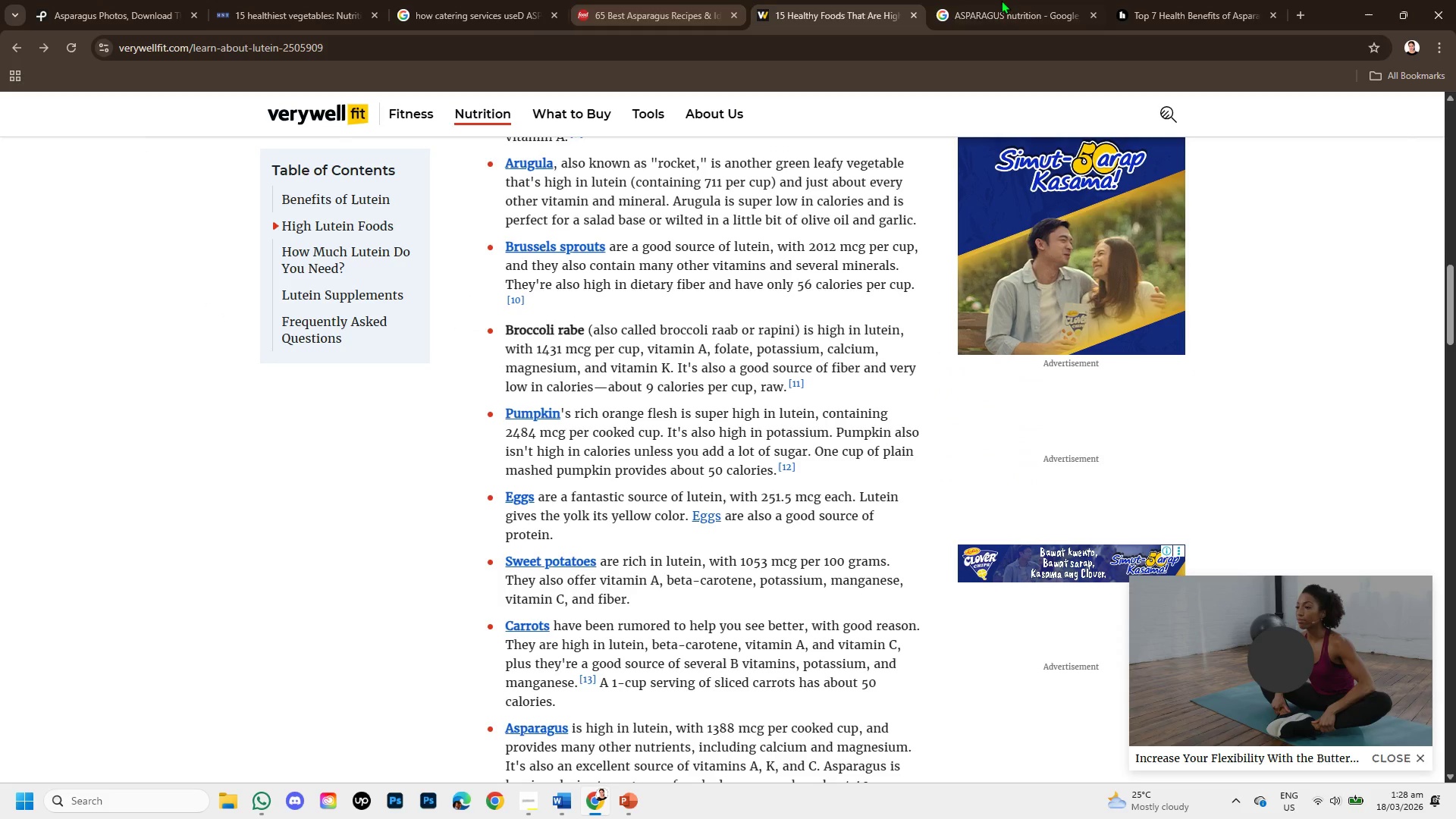 
left_click([1045, 0])
 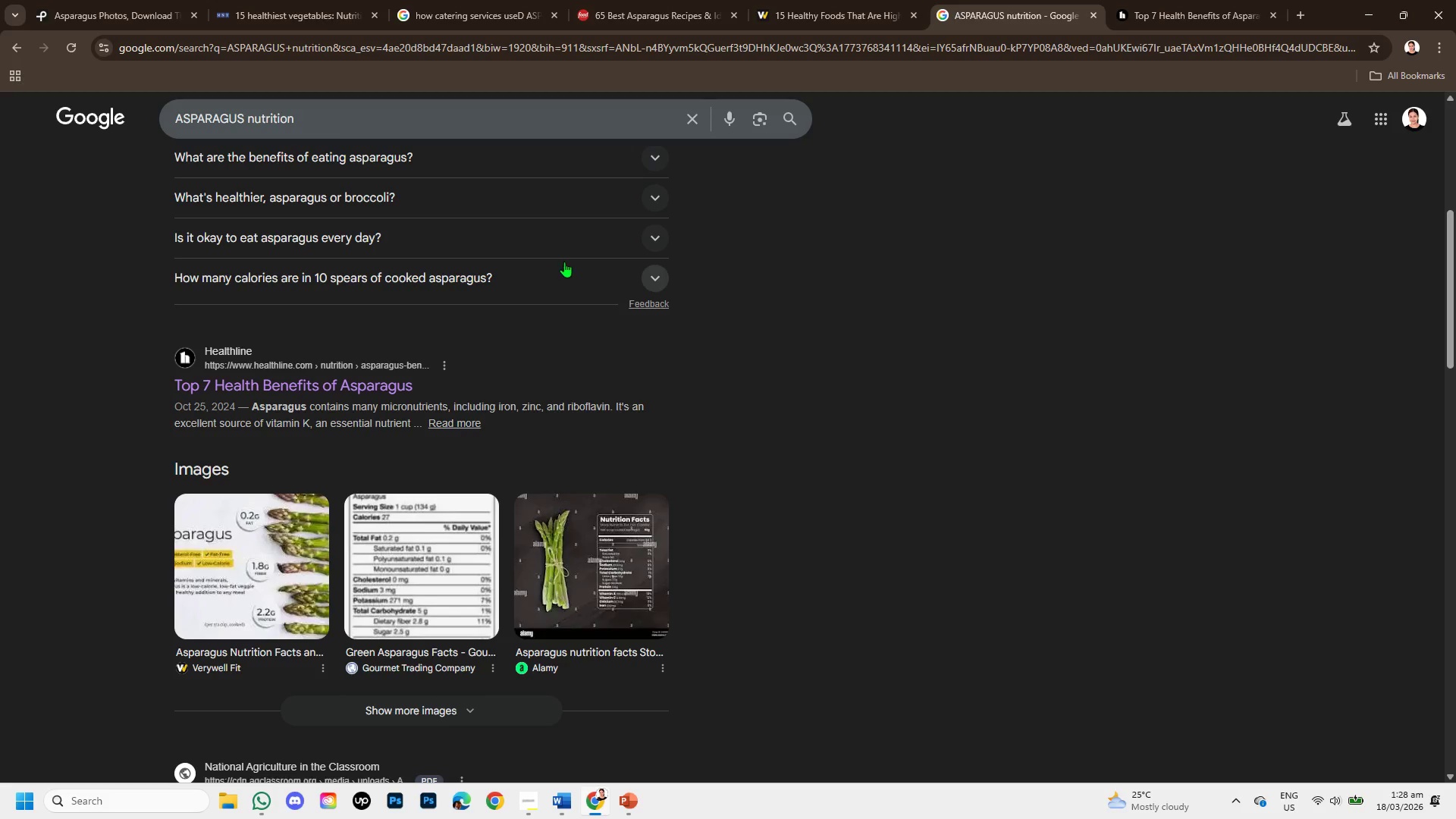 
scroll: coordinate [588, 262], scroll_direction: up, amount: 4.0
 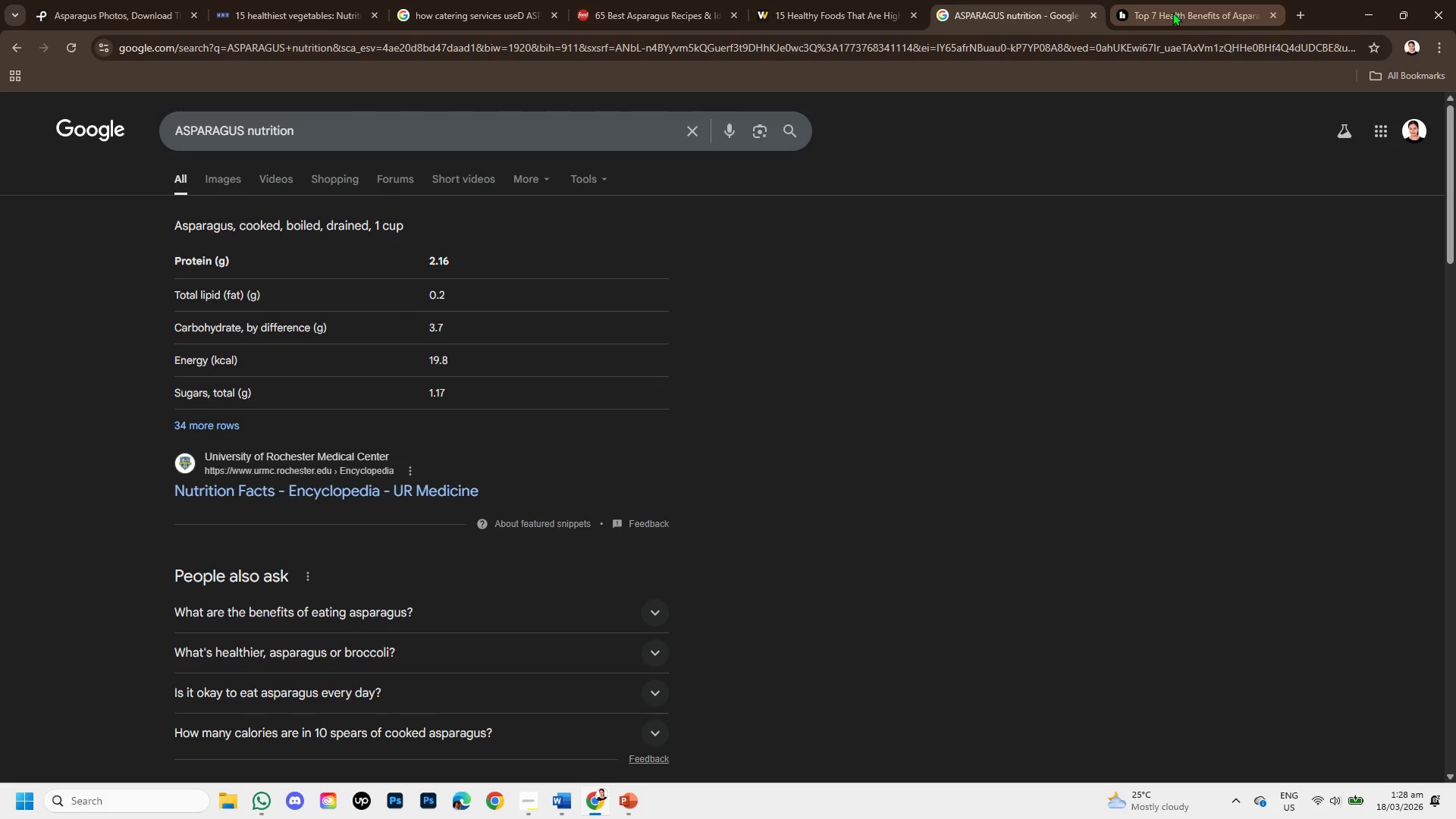 
left_click([1207, 9])
 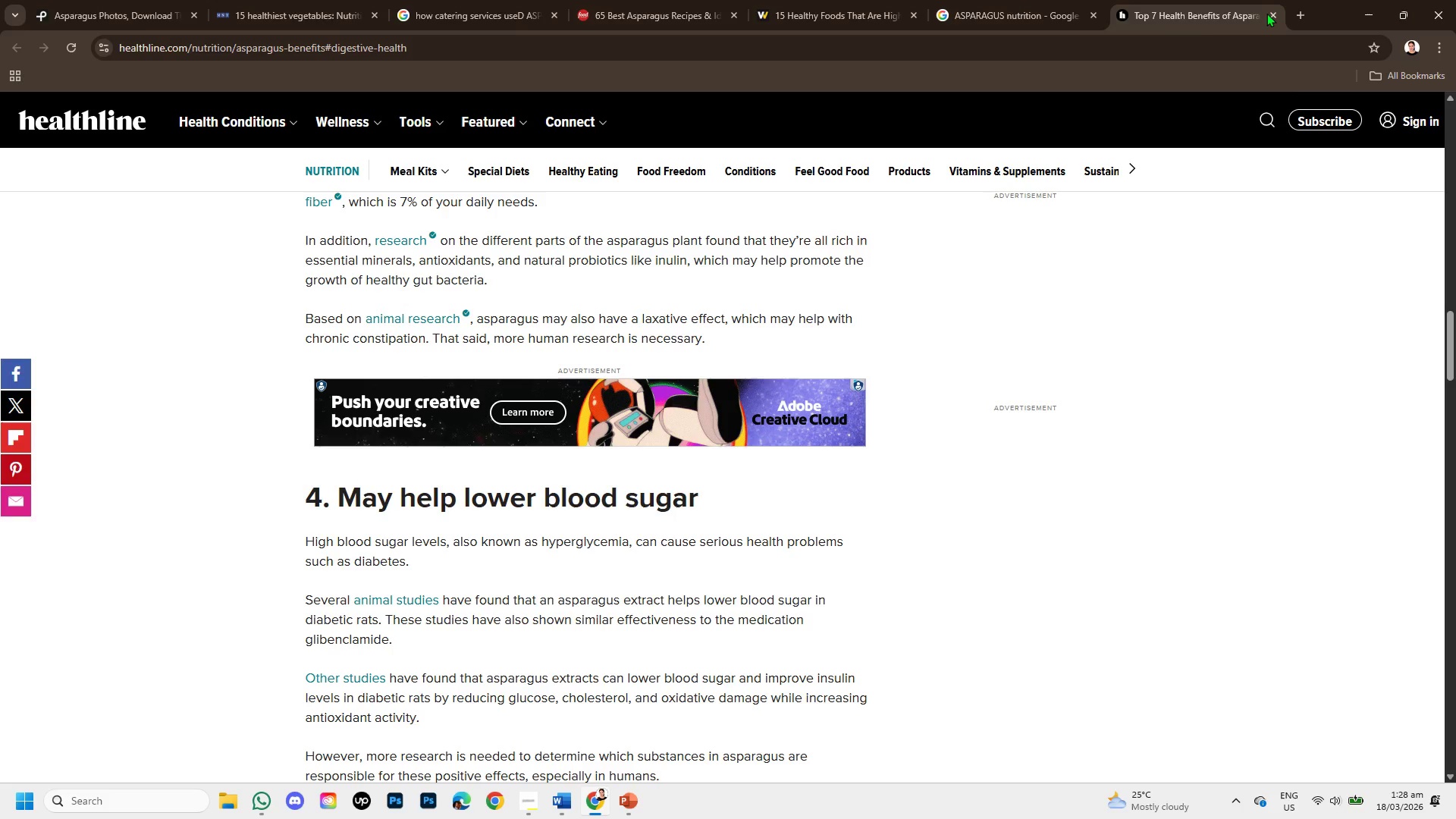 
left_click([1269, 14])
 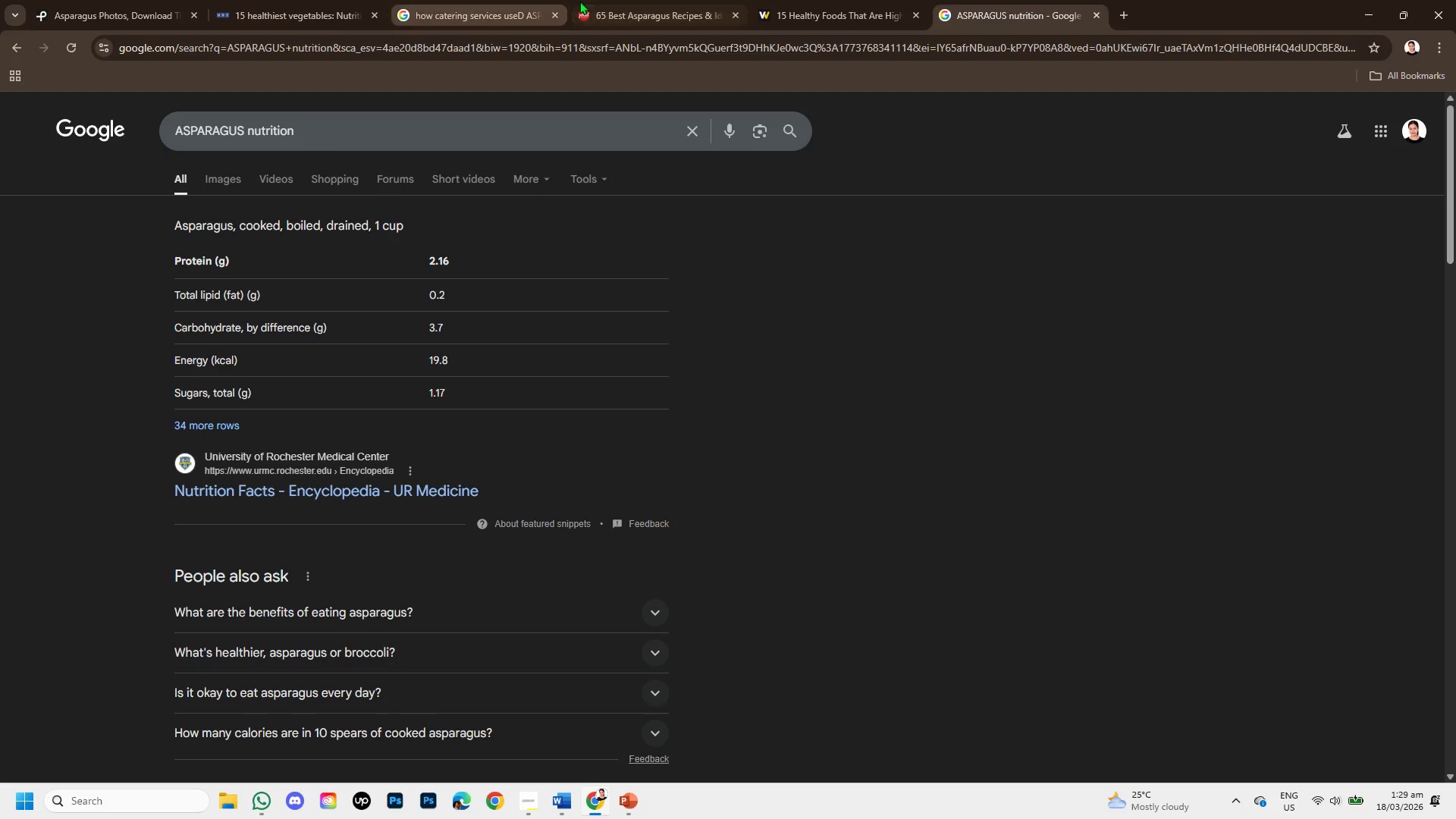 
left_click([588, 2])
 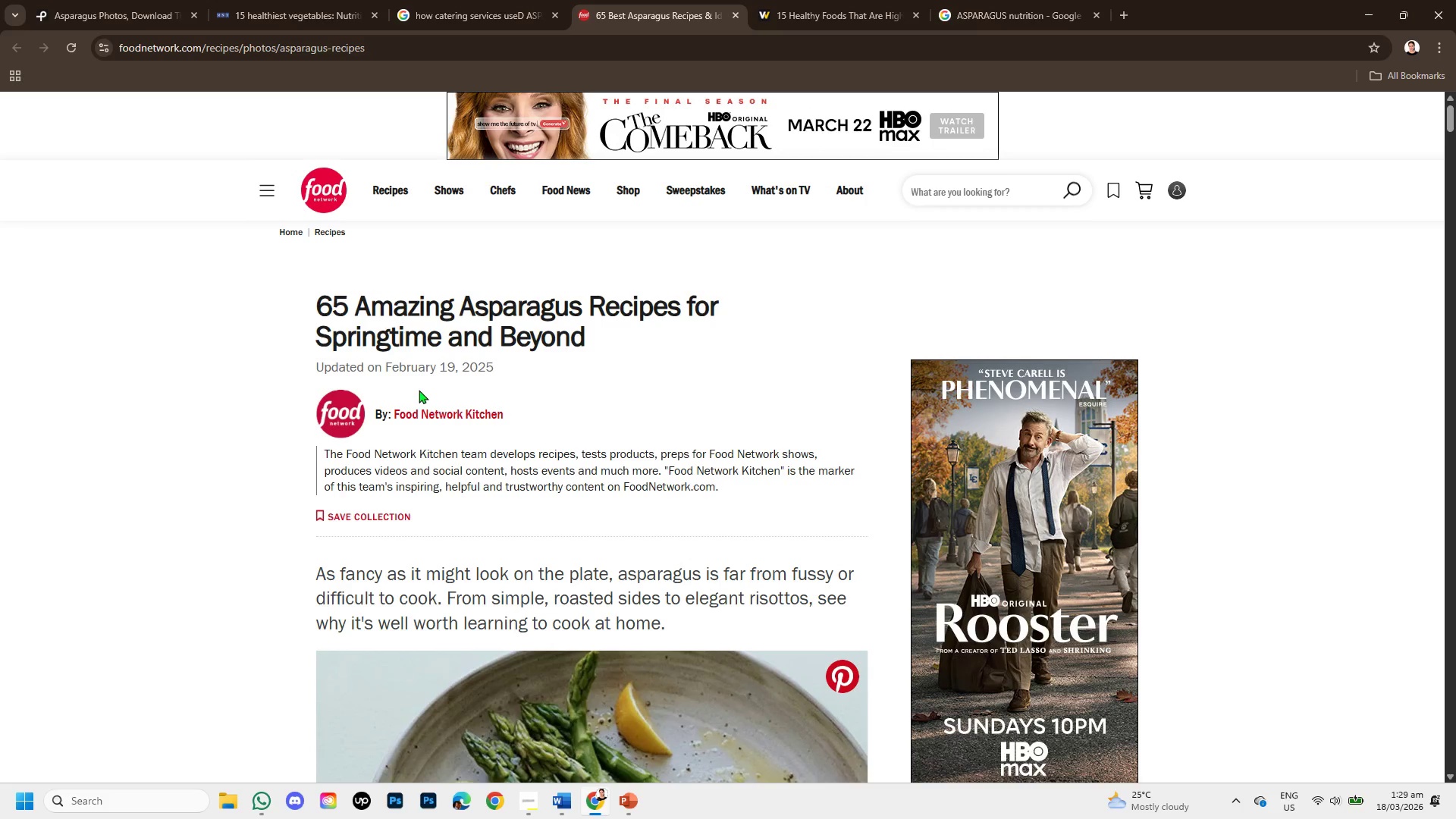 
scroll: coordinate [419, 392], scroll_direction: down, amount: 2.0
 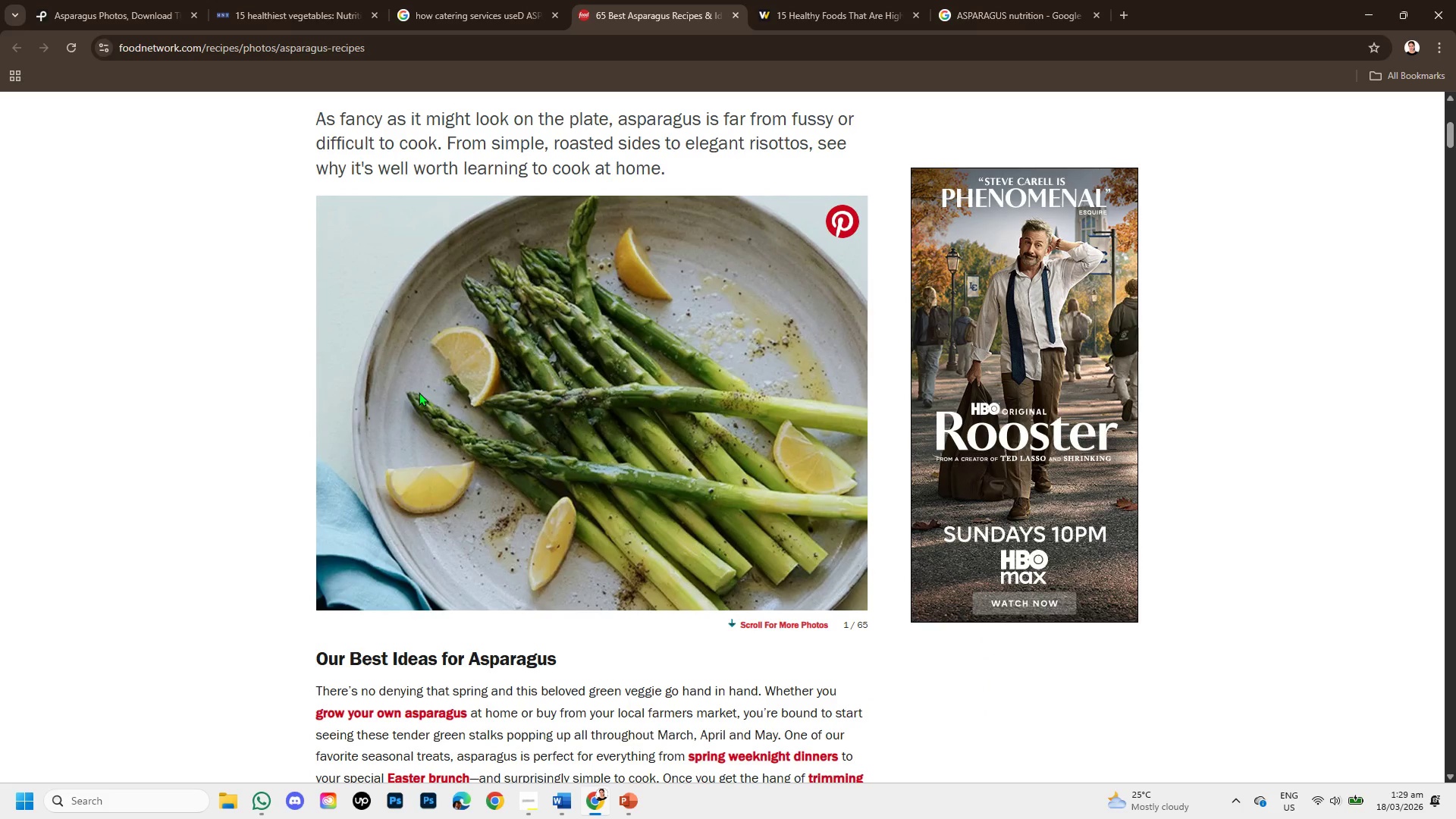 
scroll: coordinate [419, 392], scroll_direction: up, amount: 1.0
 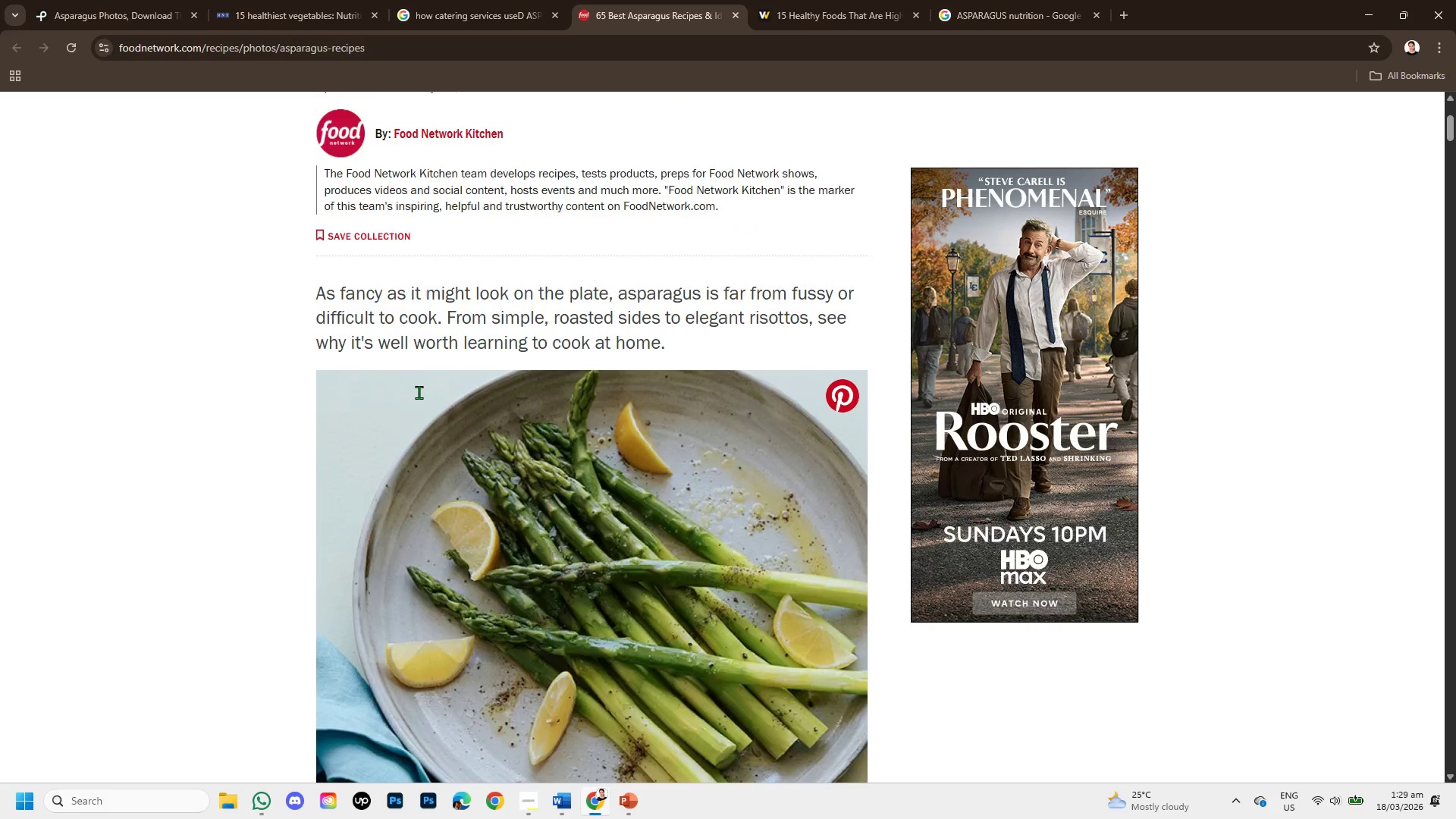 
scroll: coordinate [533, 517], scroll_direction: down, amount: 9.0
 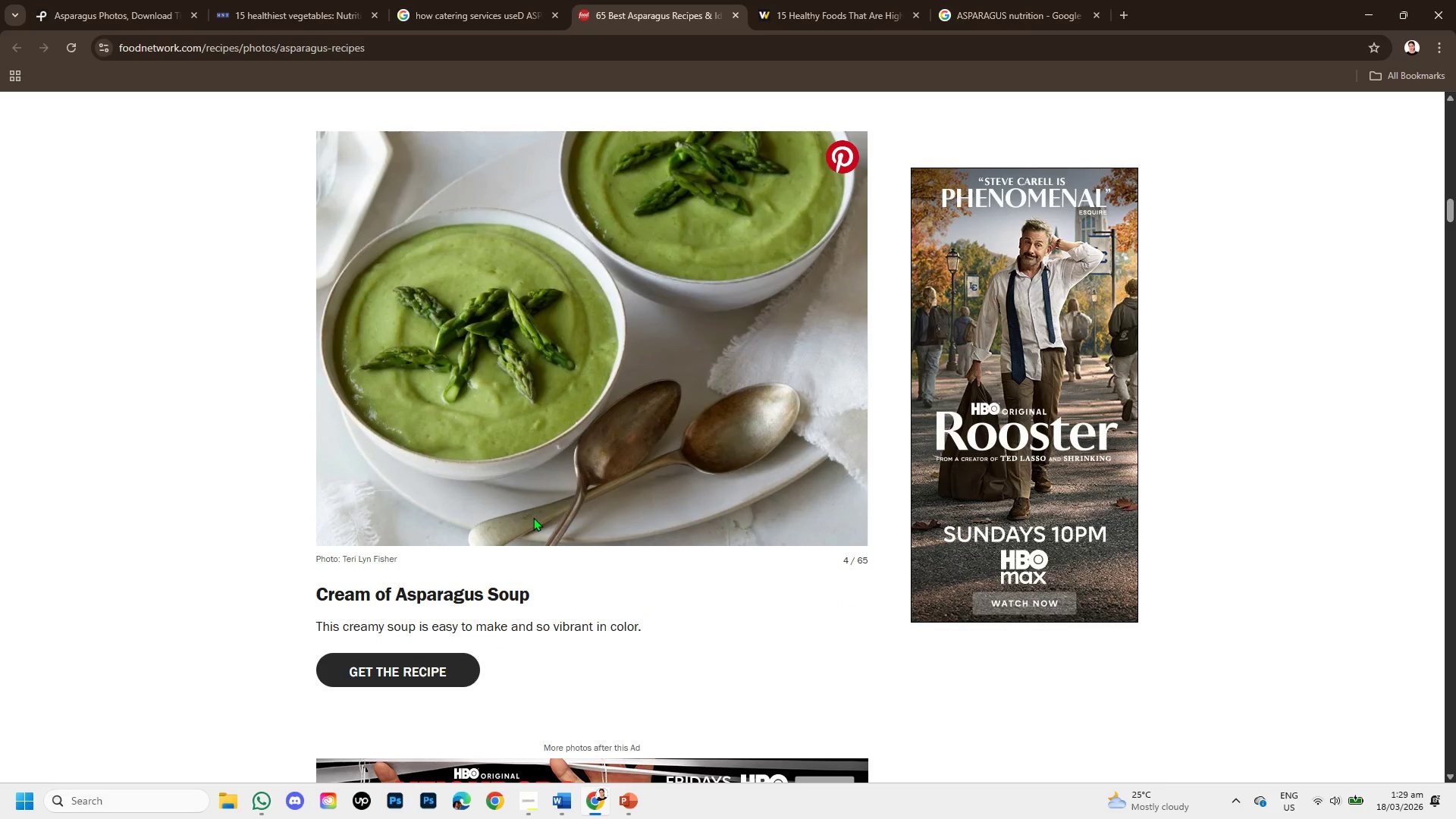 
scroll: coordinate [533, 519], scroll_direction: down, amount: 1.0
 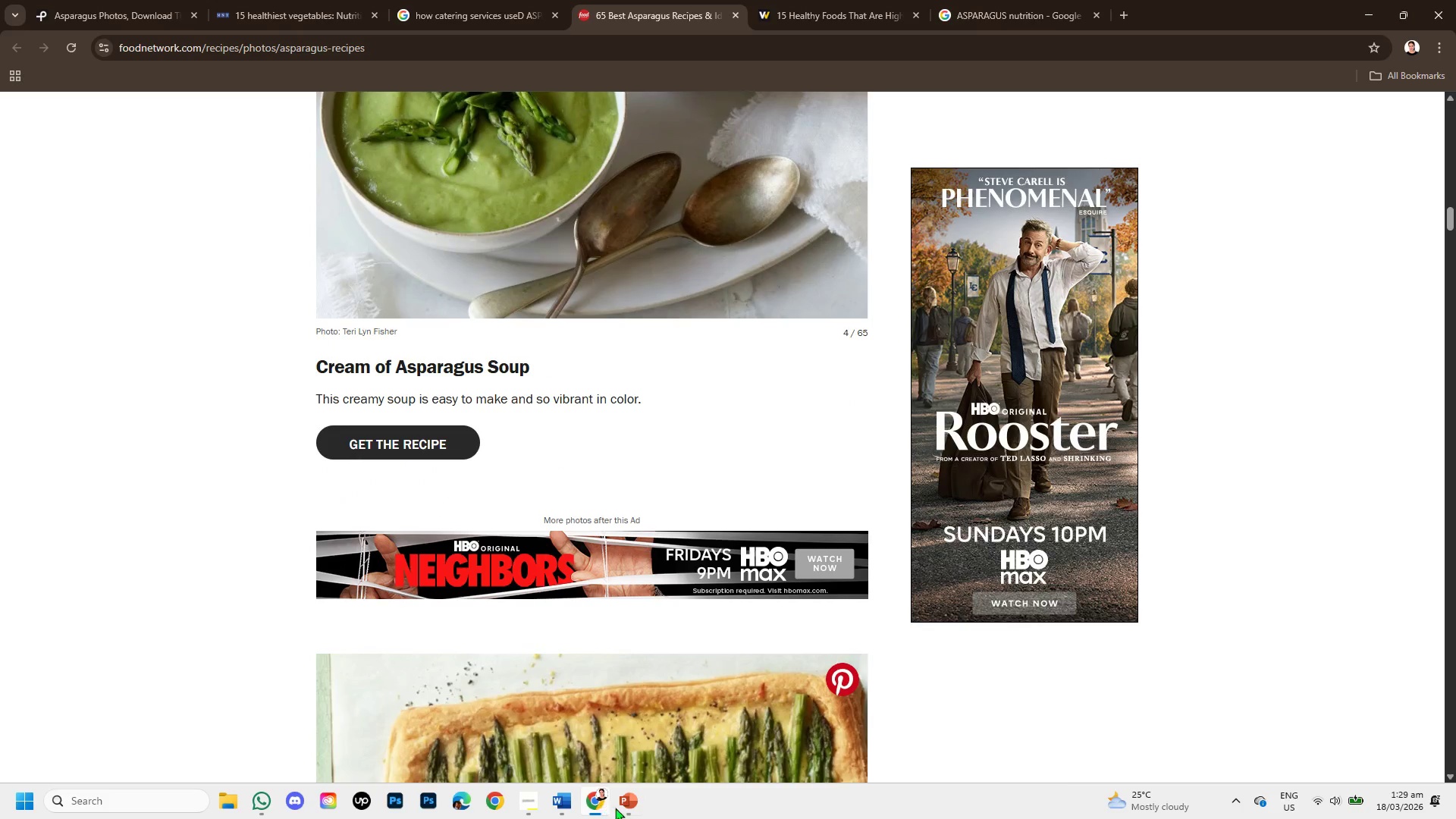 
left_click([627, 809])
 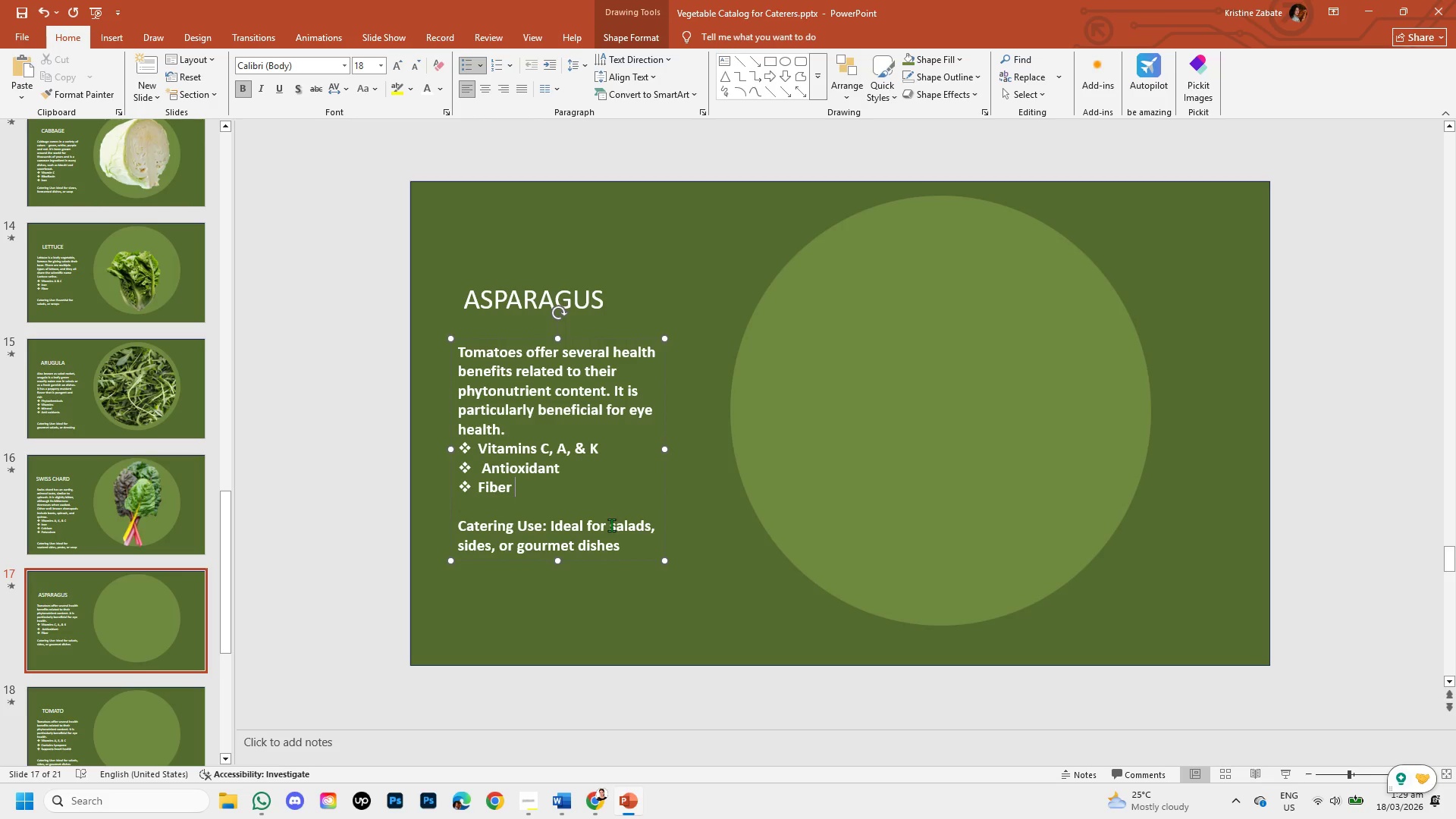 
left_click_drag(start_coordinate=[611, 526], to_coordinate=[645, 551])
 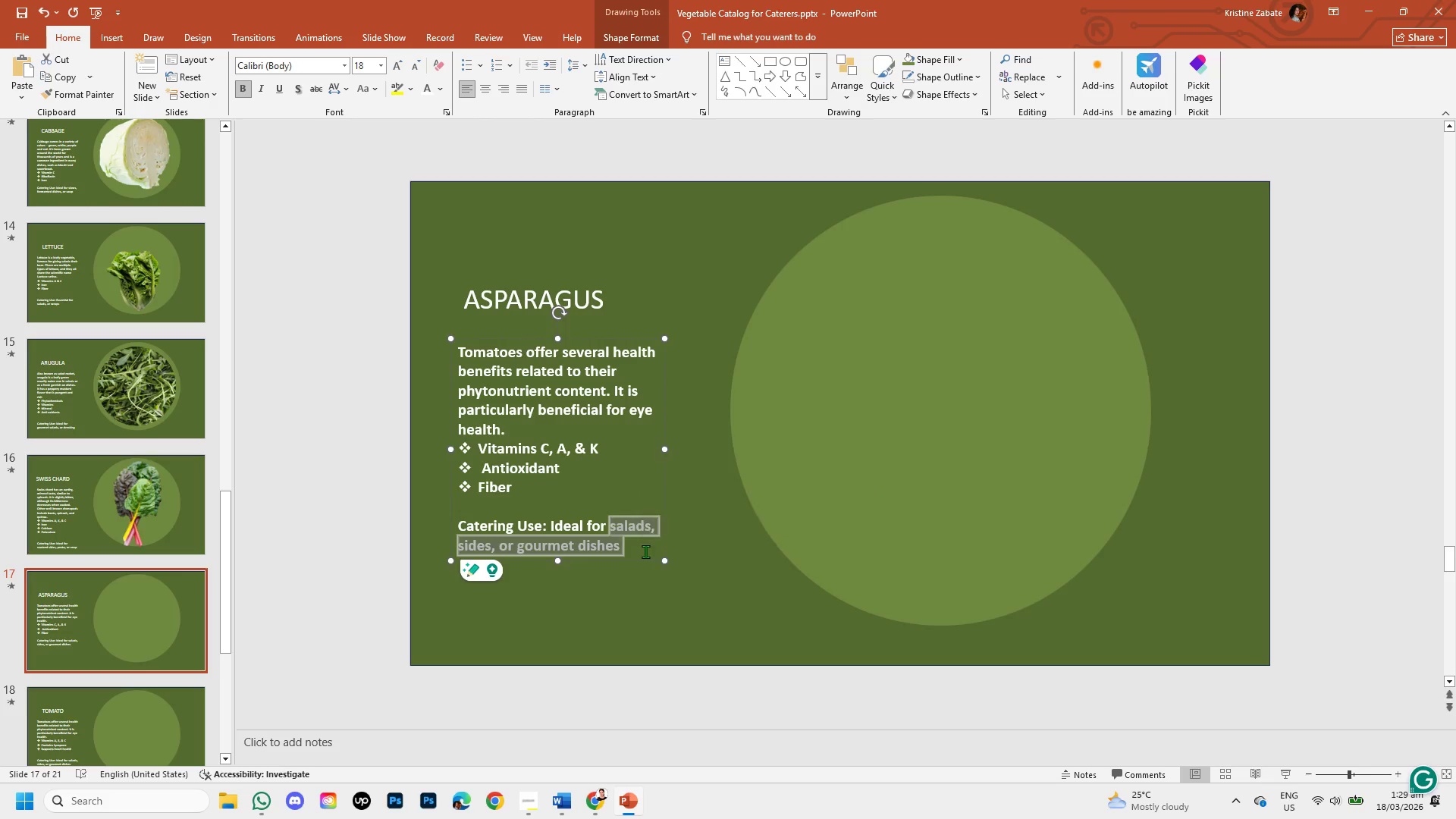 
key(Backspace)
type( roaste)
key(Backspace)
key(Backspace)
type(ting, soup, )
 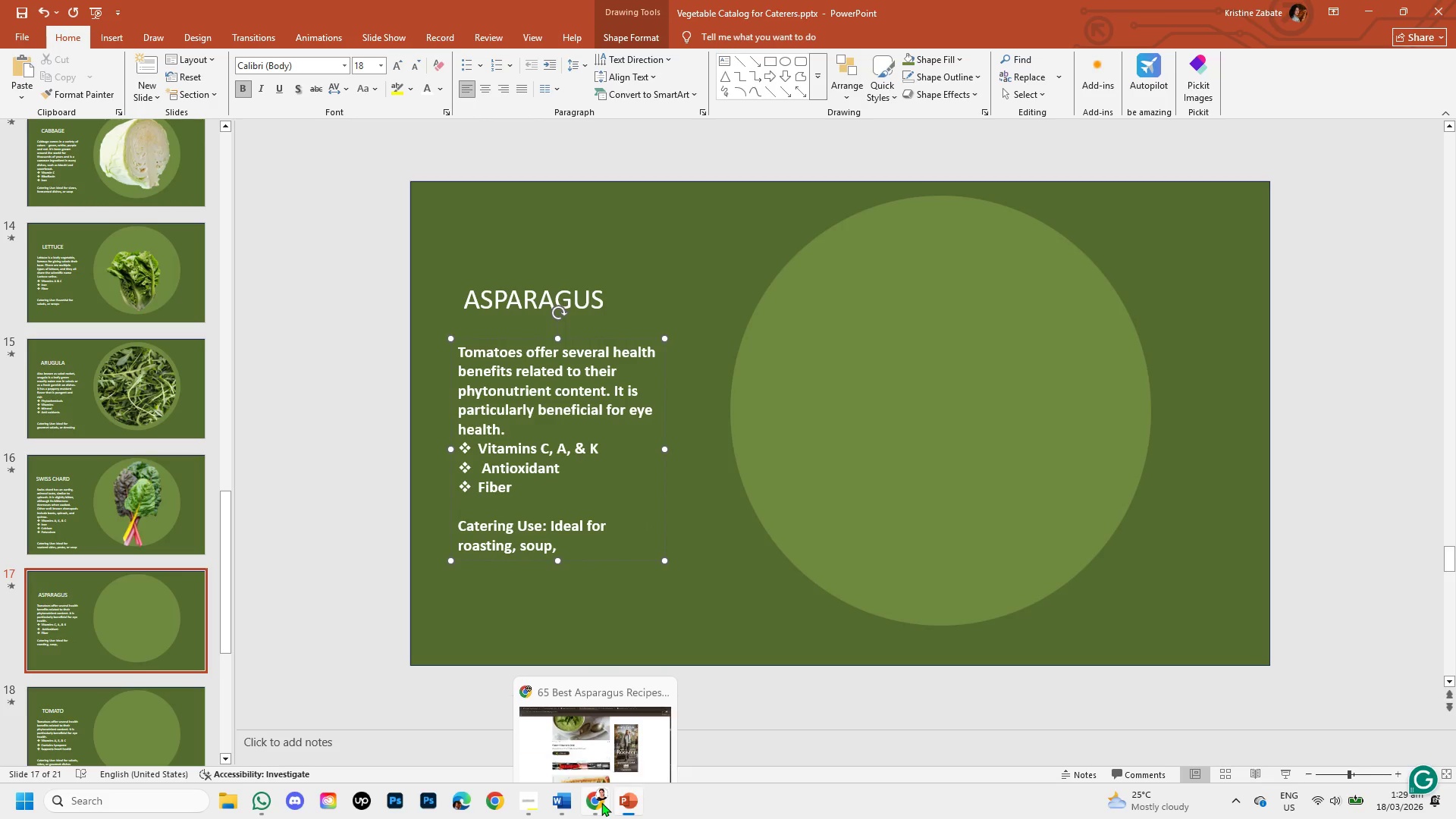 
left_click([623, 804])
 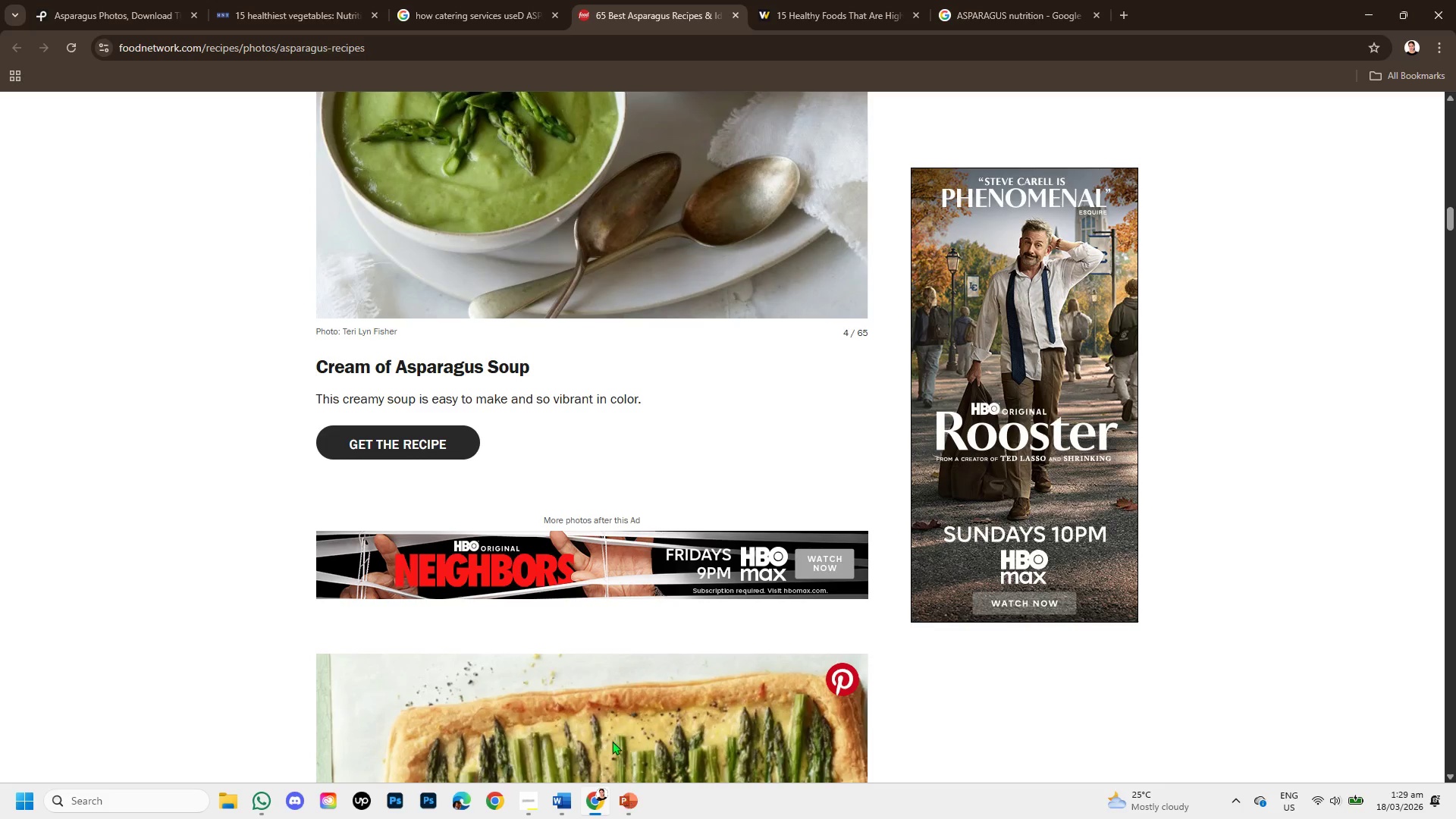 
scroll: coordinate [625, 542], scroll_direction: down, amount: 8.0
 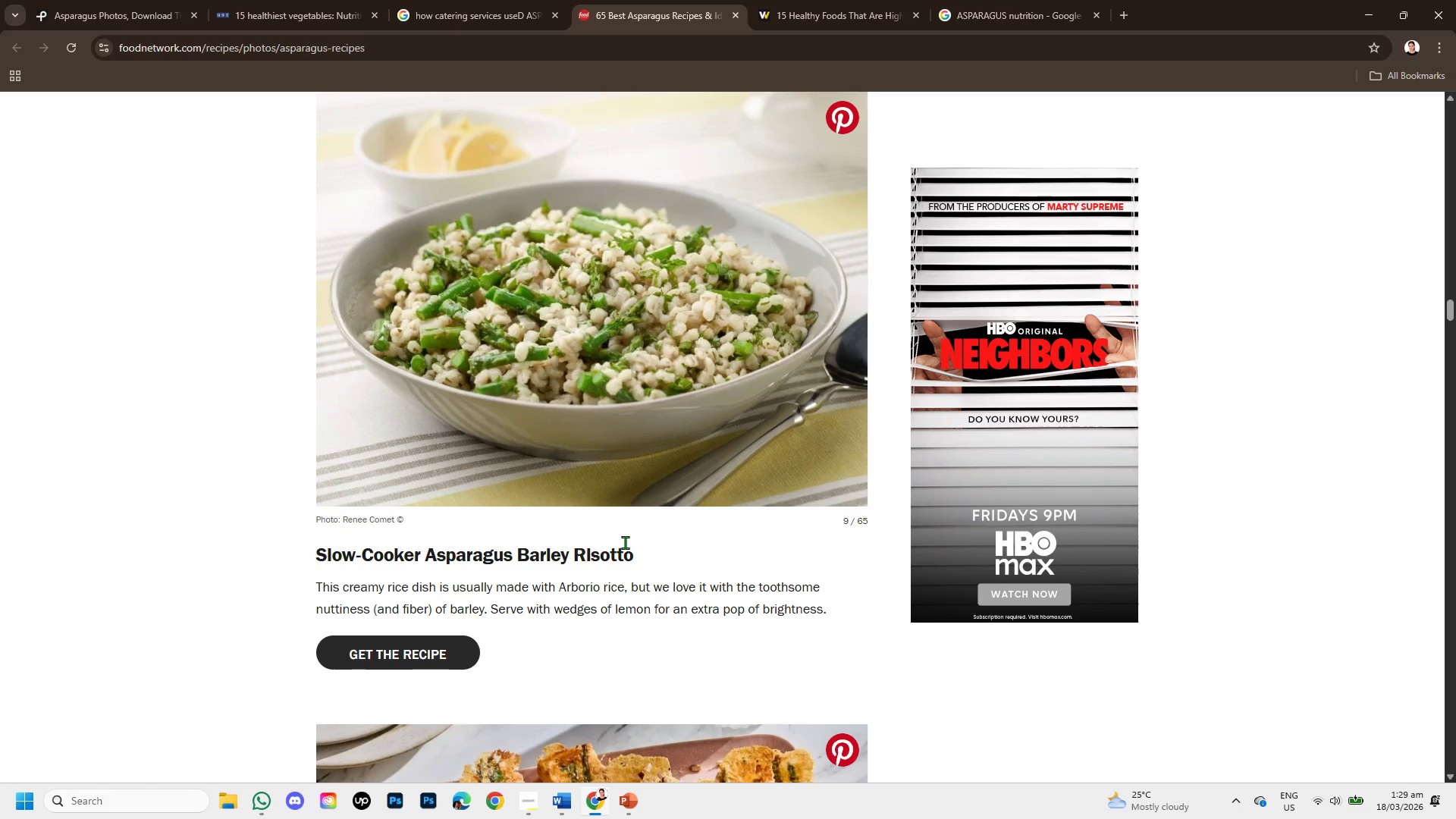 
scroll: coordinate [621, 510], scroll_direction: down, amount: 8.0
 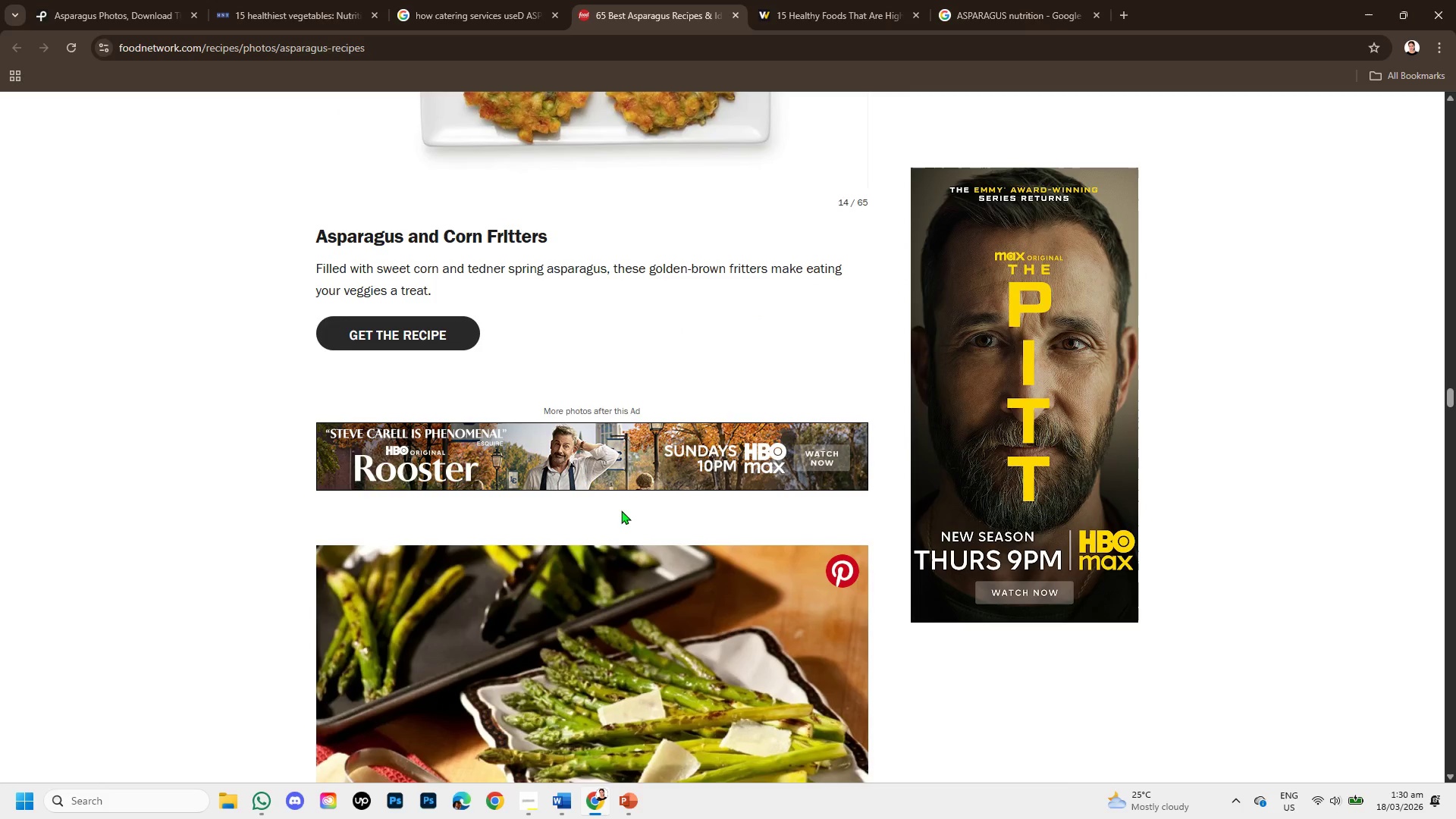 
scroll: coordinate [597, 538], scroll_direction: down, amount: 2.0
 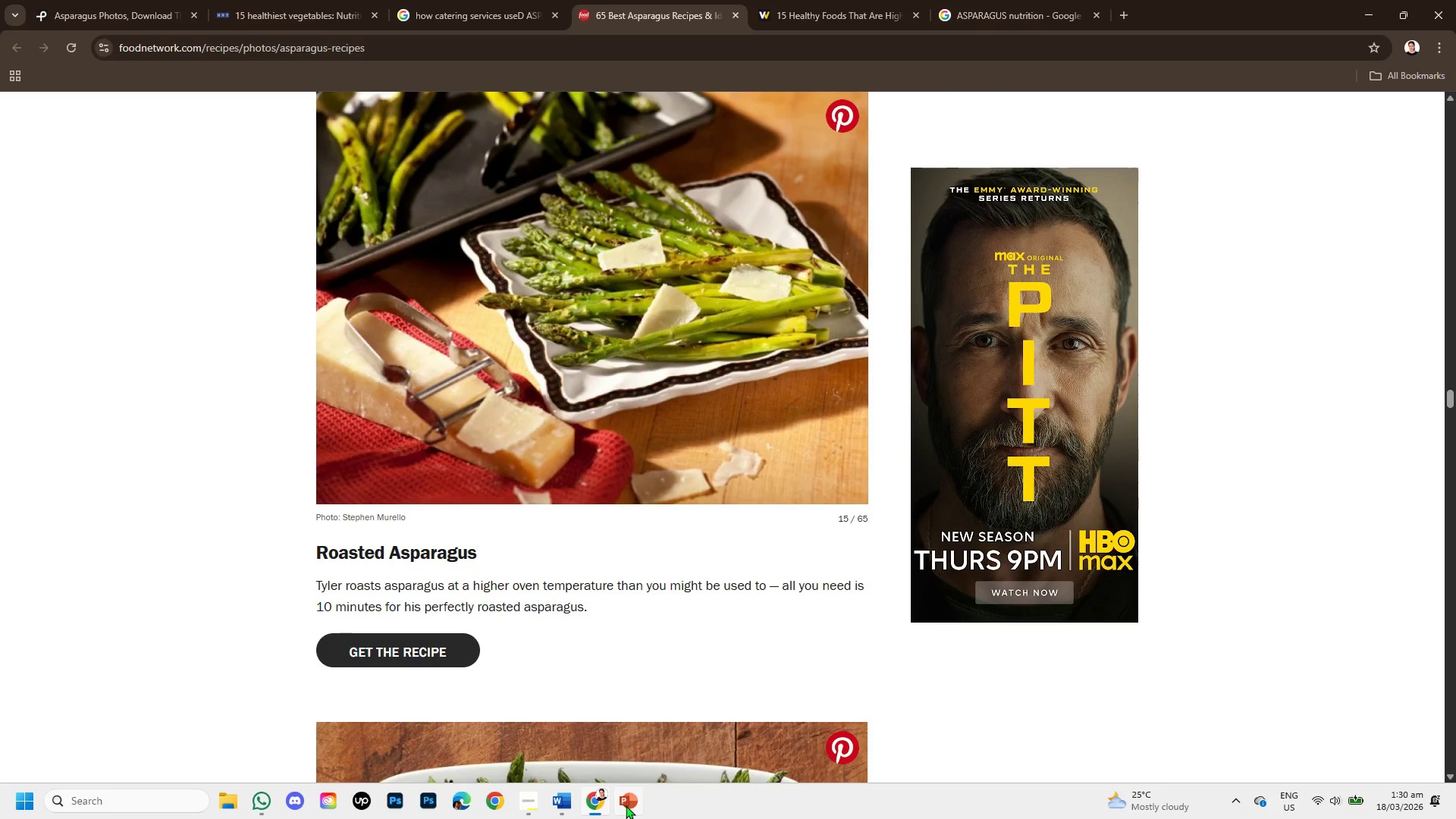 
left_click([626, 805])
 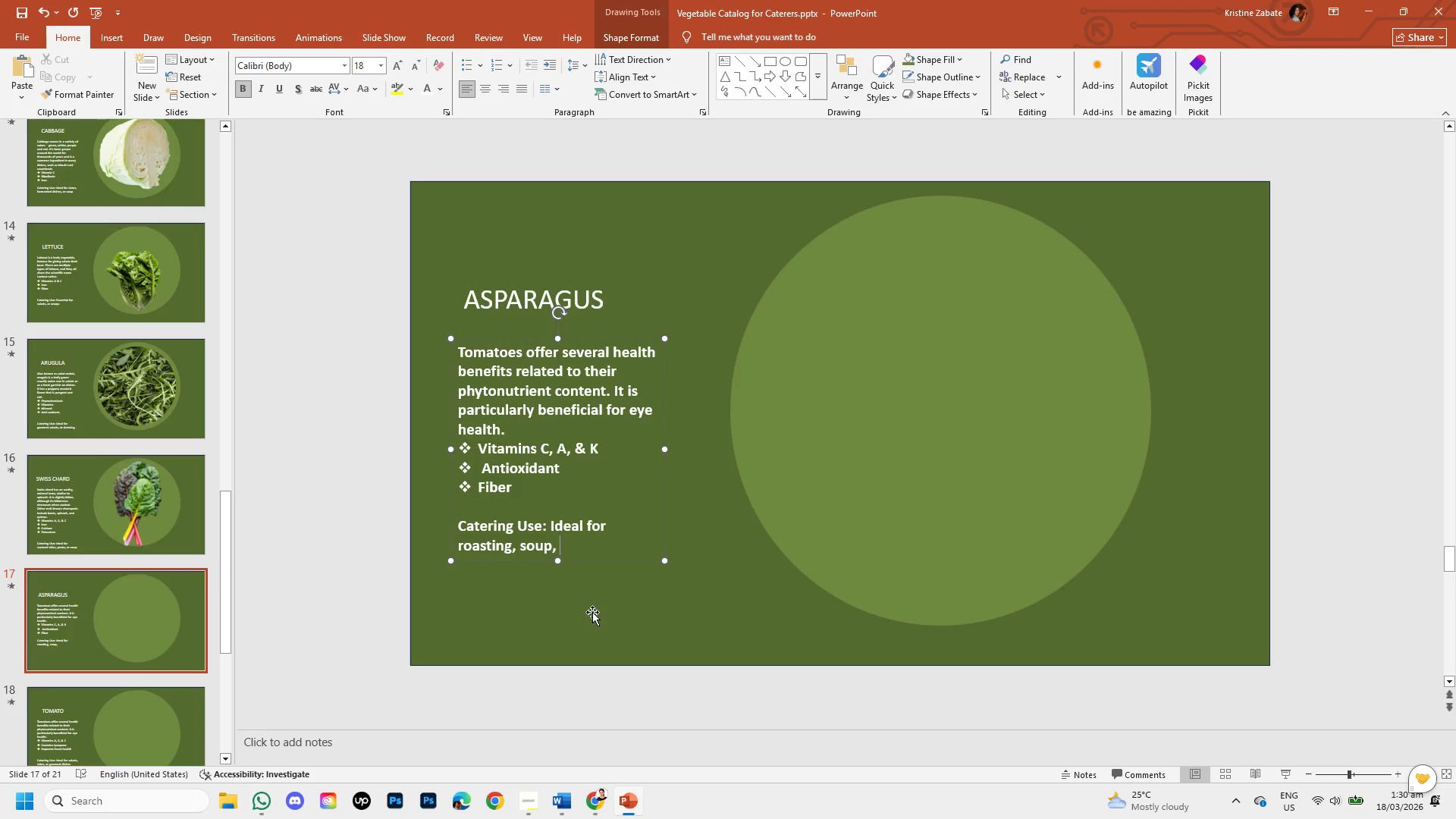 
type(salad)
 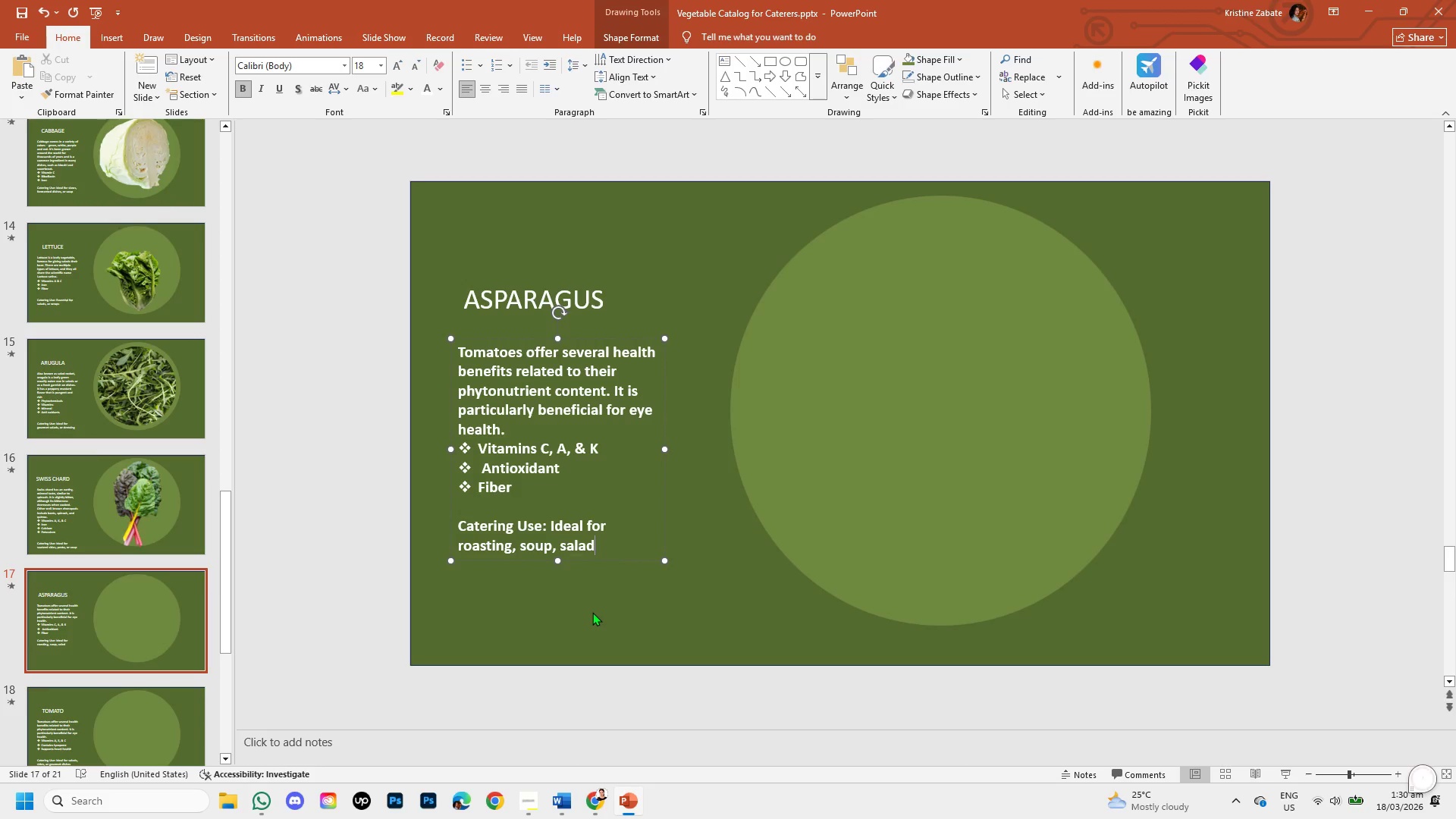 
type(, or plating)
 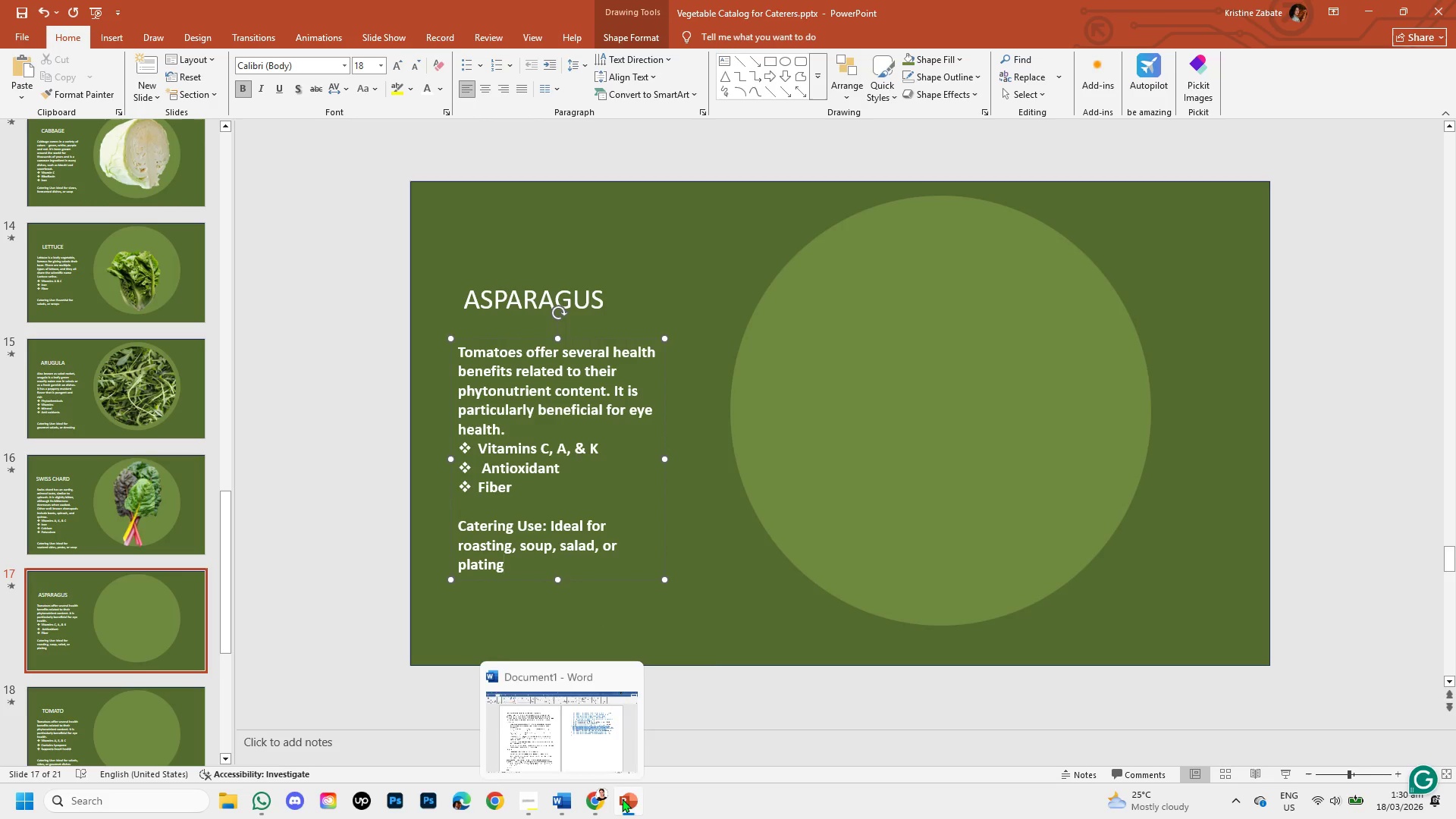 
left_click([607, 798])
 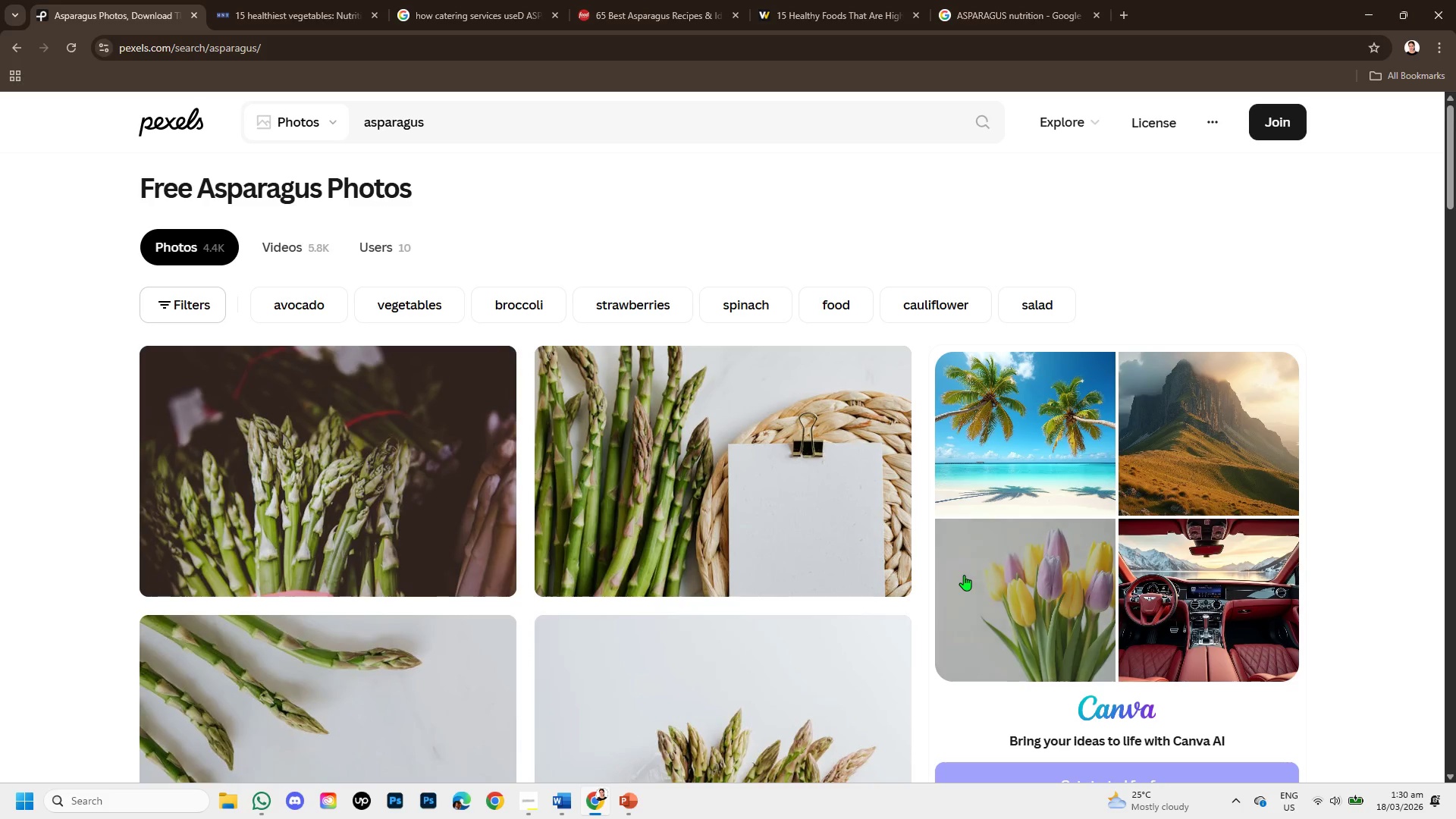 
scroll: coordinate [750, 626], scroll_direction: down, amount: 9.0
 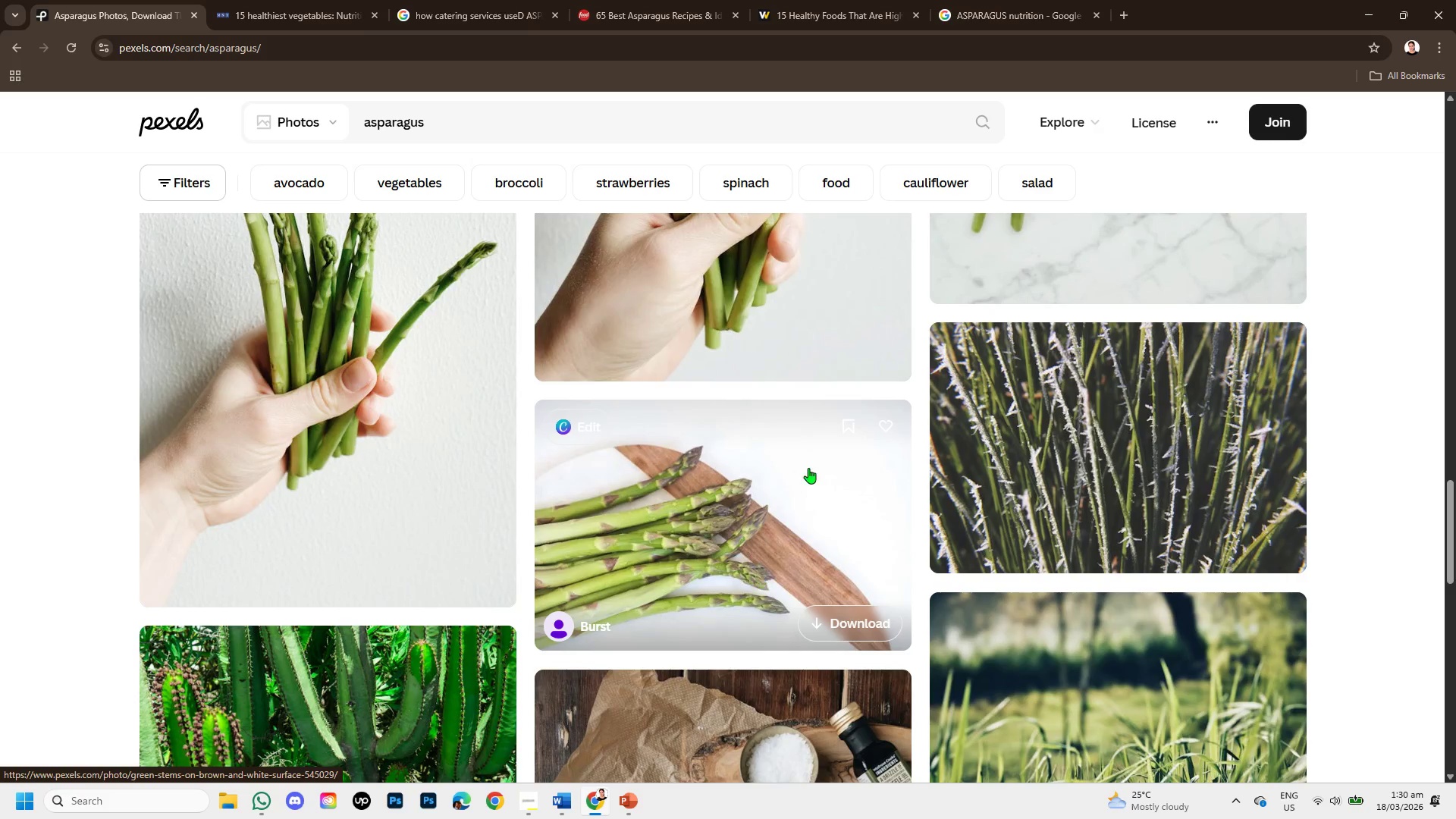 
scroll: coordinate [912, 613], scroll_direction: down, amount: 9.0
 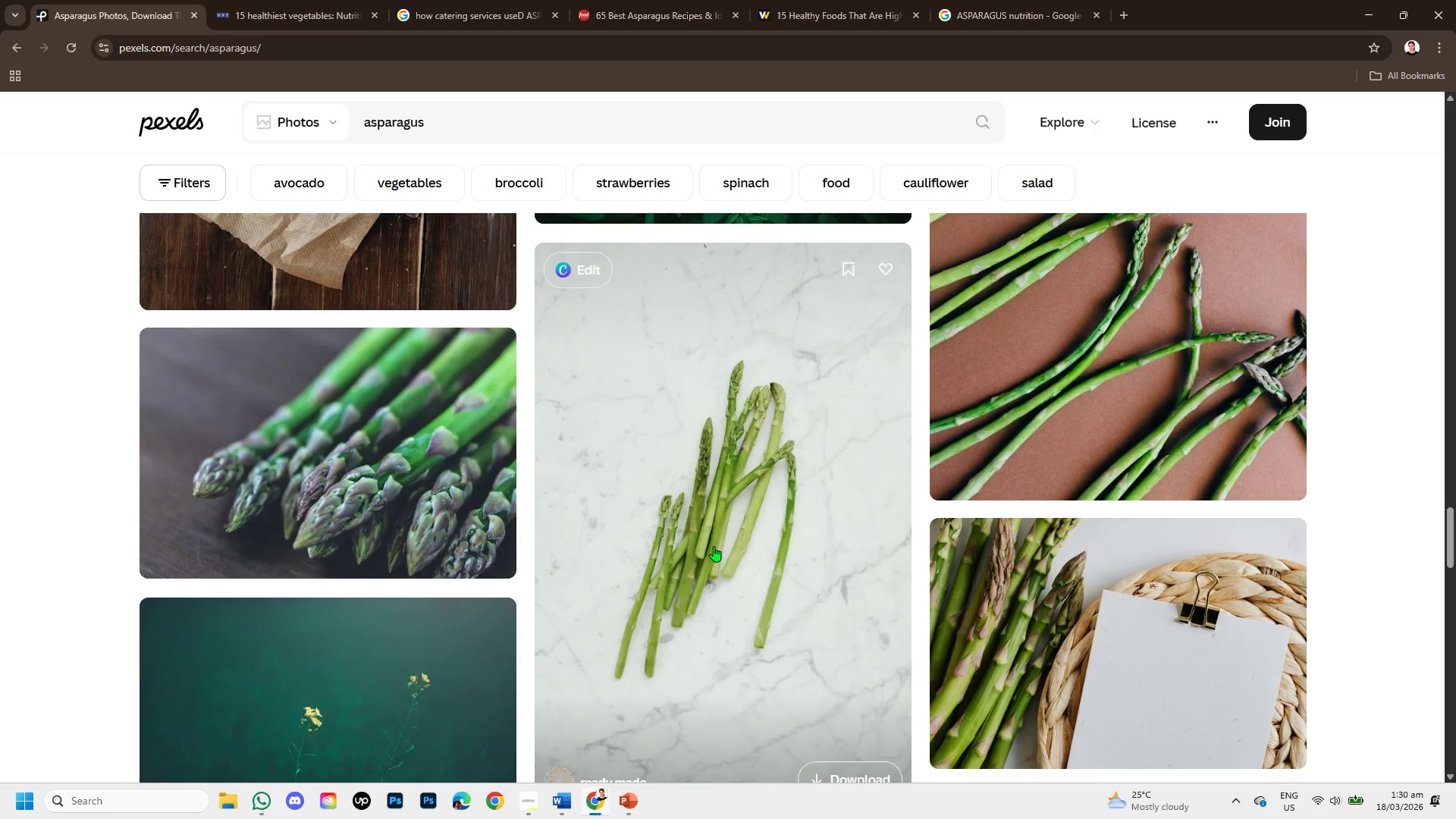 
left_click([714, 546])
 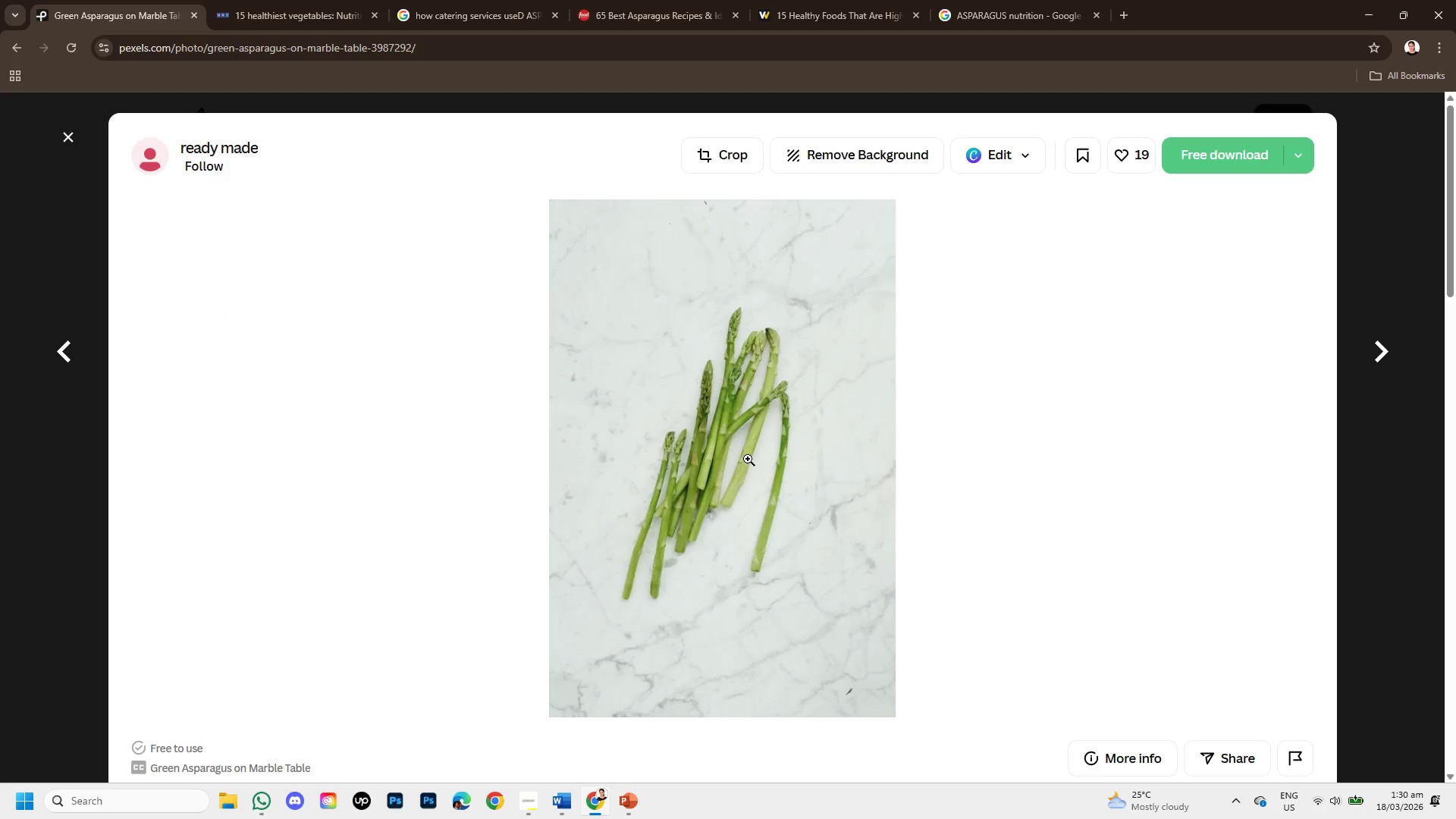 
right_click([747, 457])
 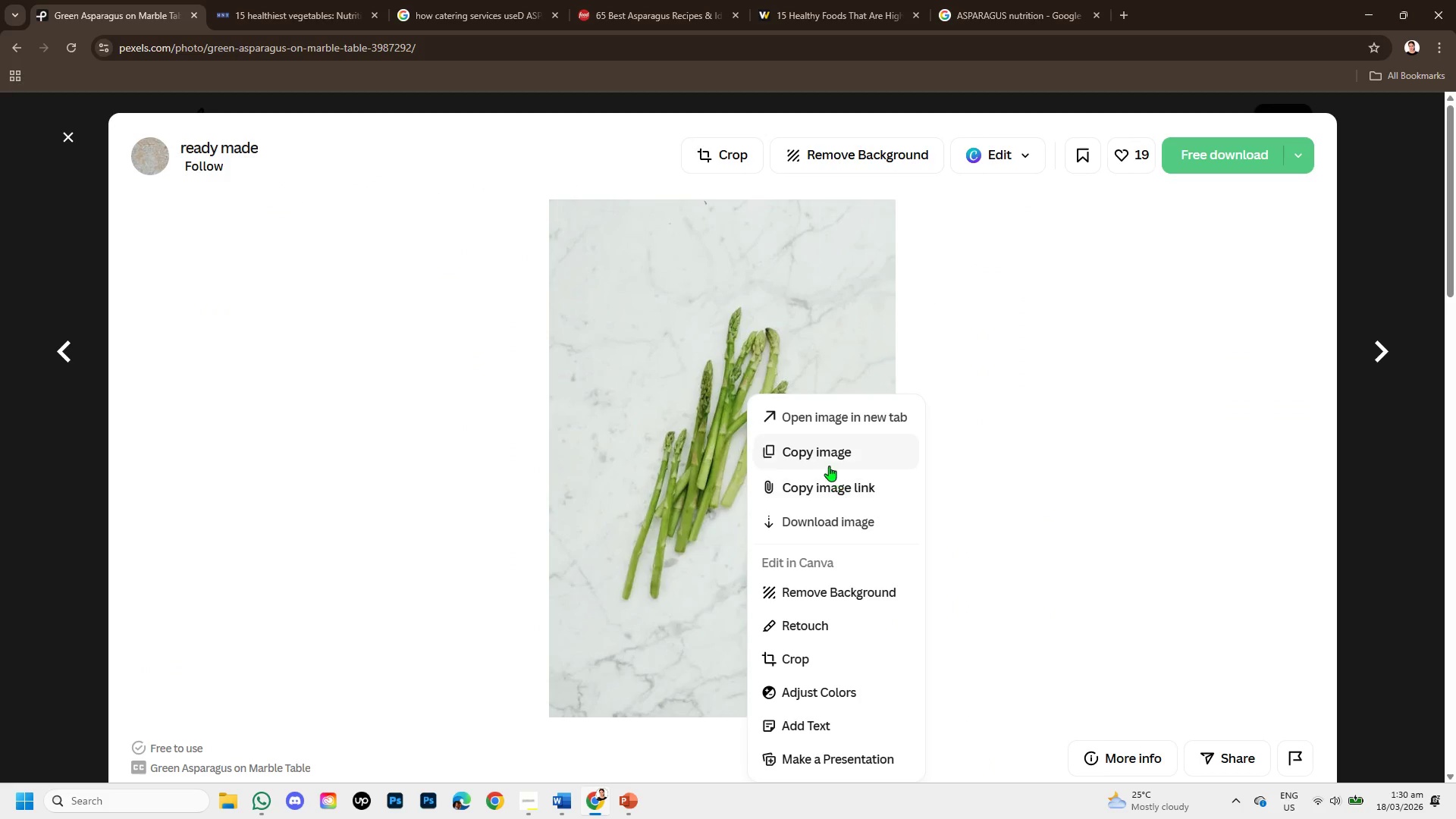 
left_click([827, 452])
 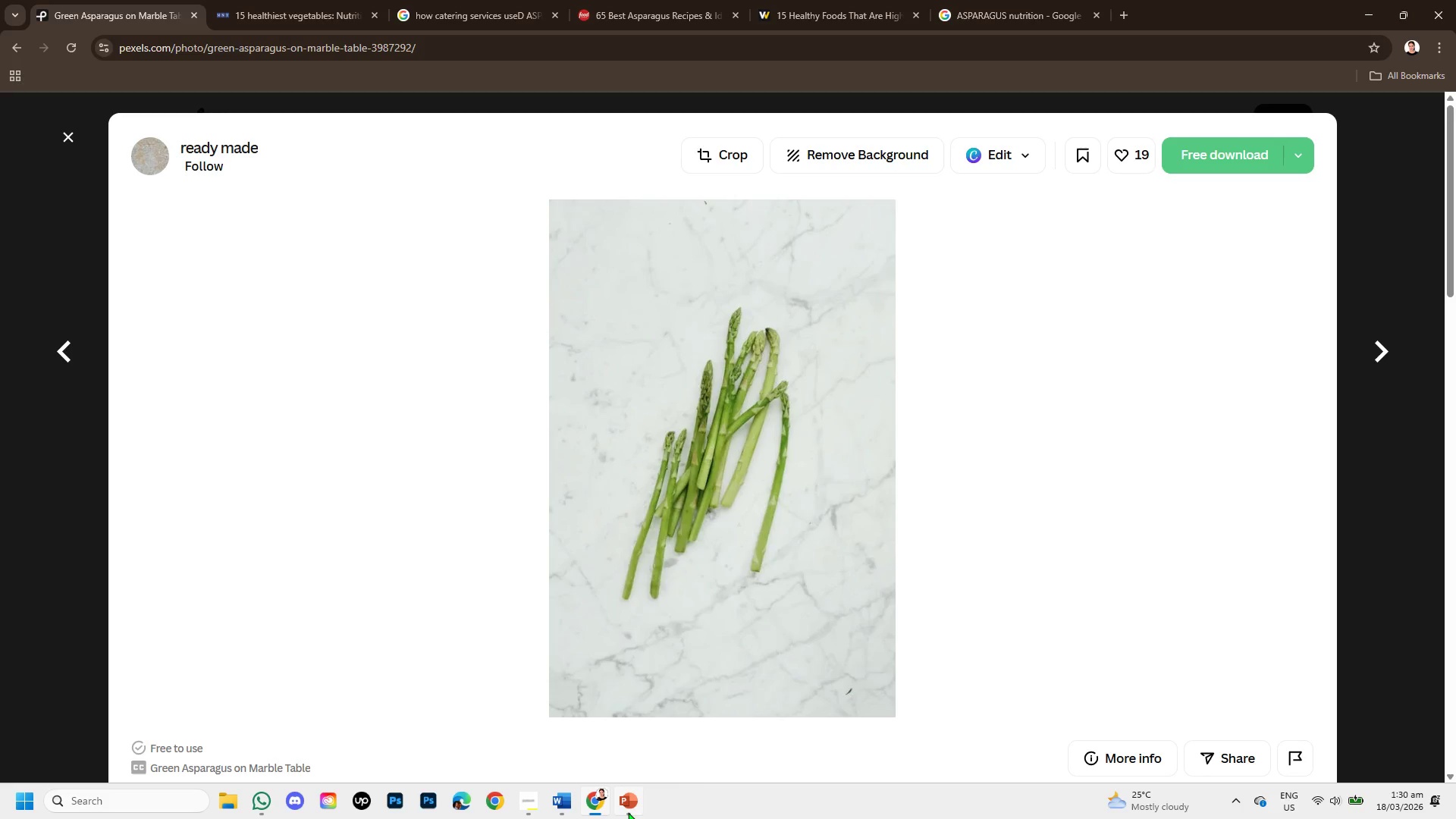 
left_click([628, 812])
 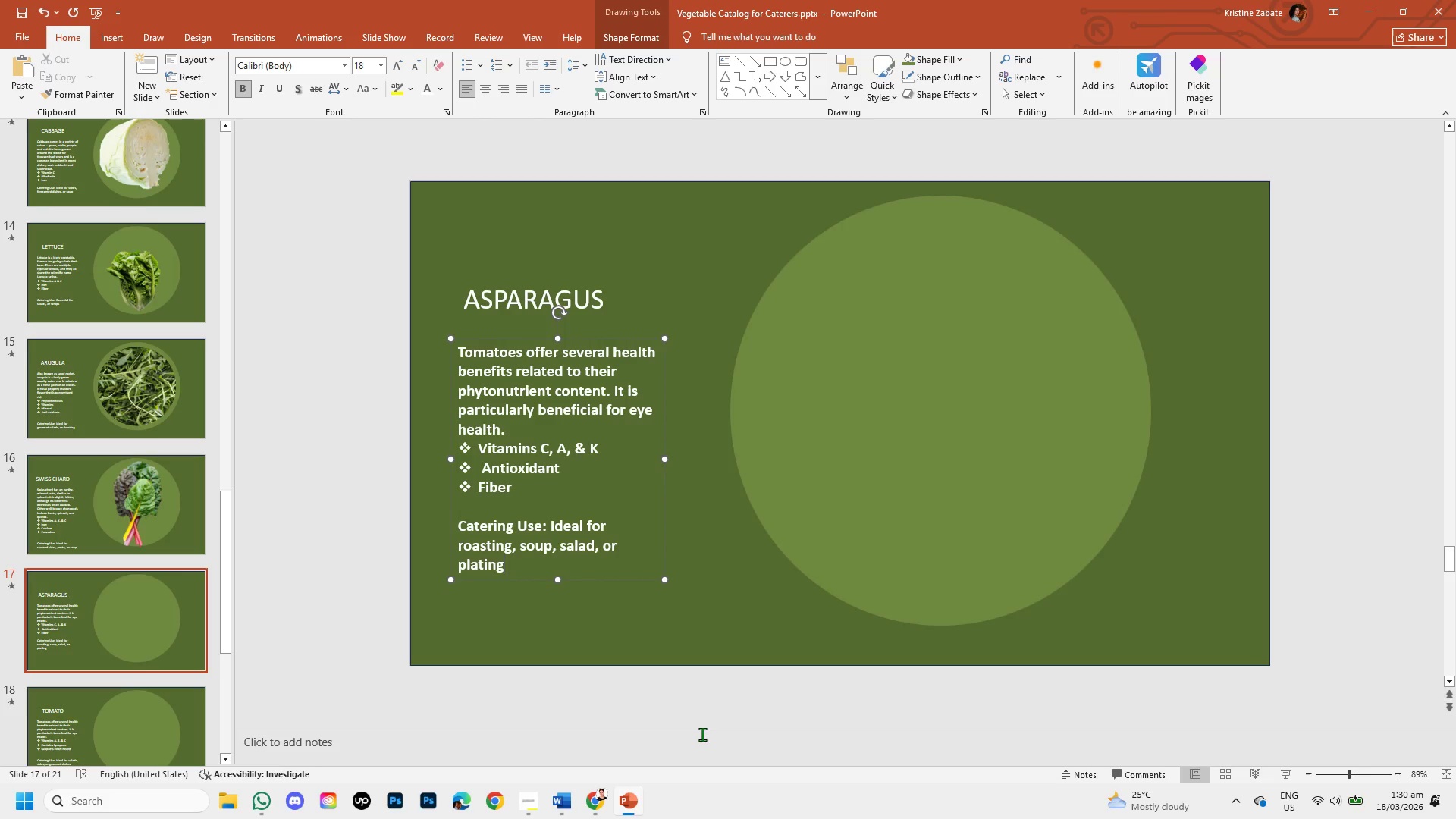 
key(Control+V)
 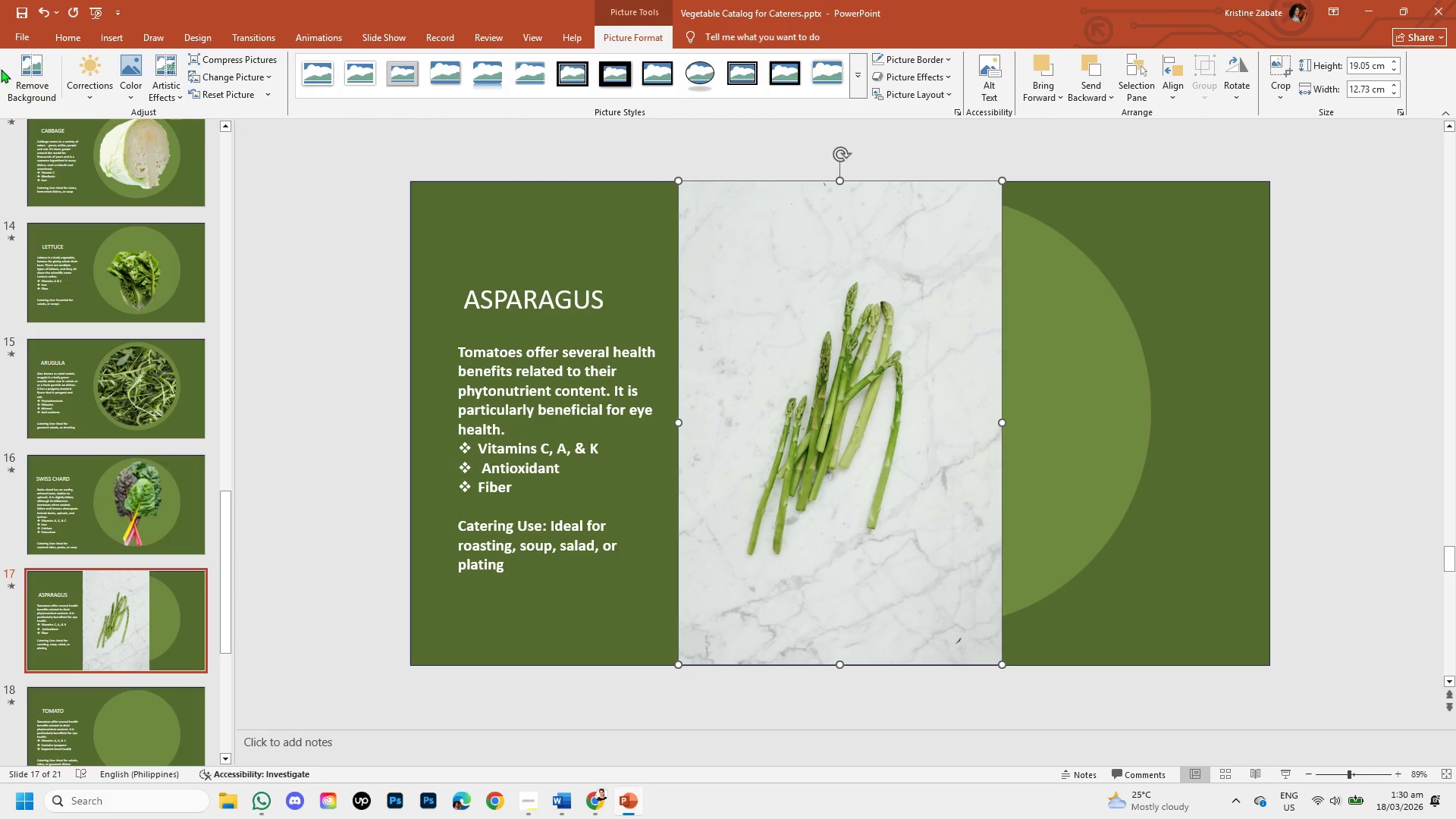 
left_click([19, 78])
 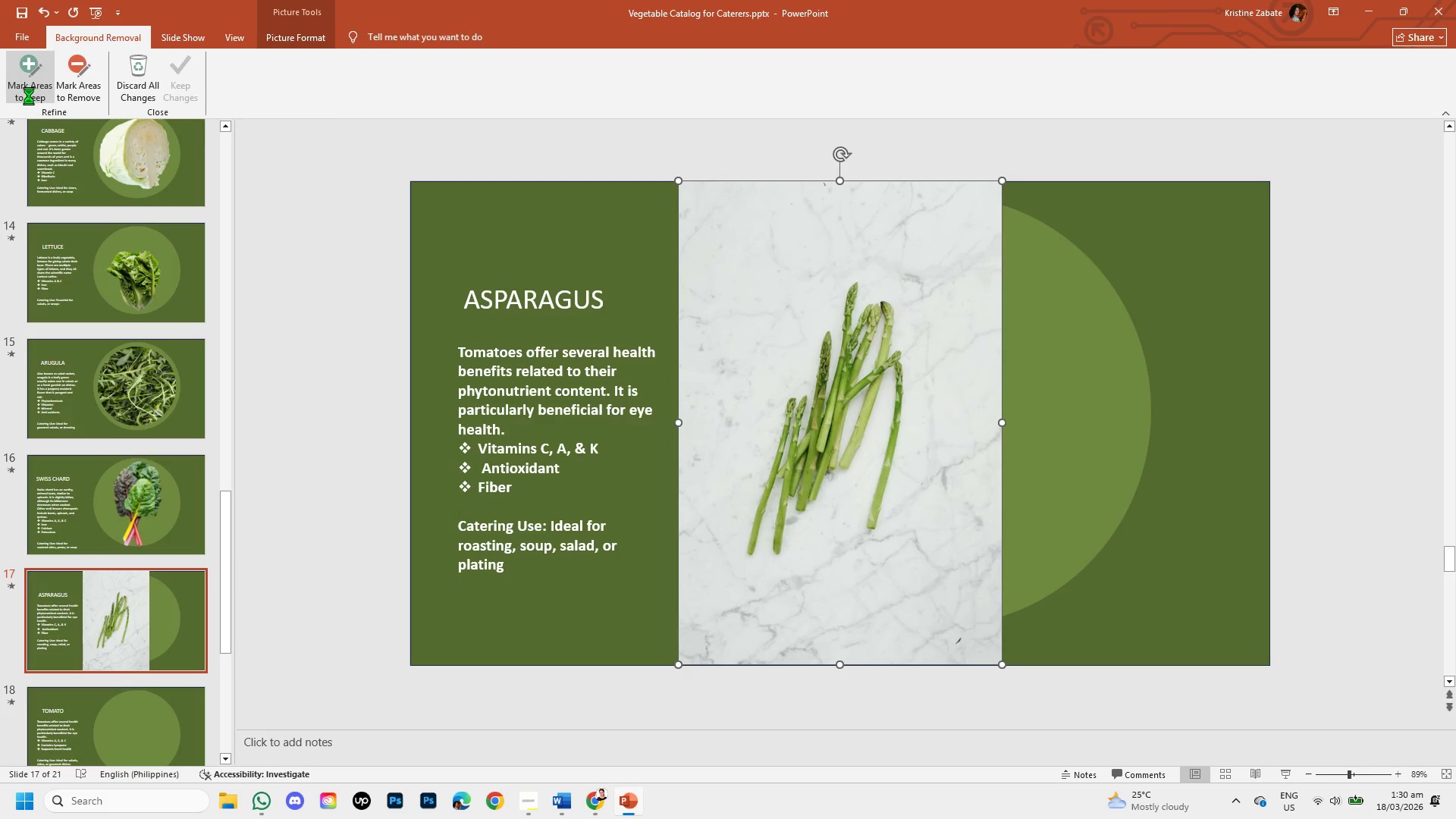 
mouse_move([38, 115])
 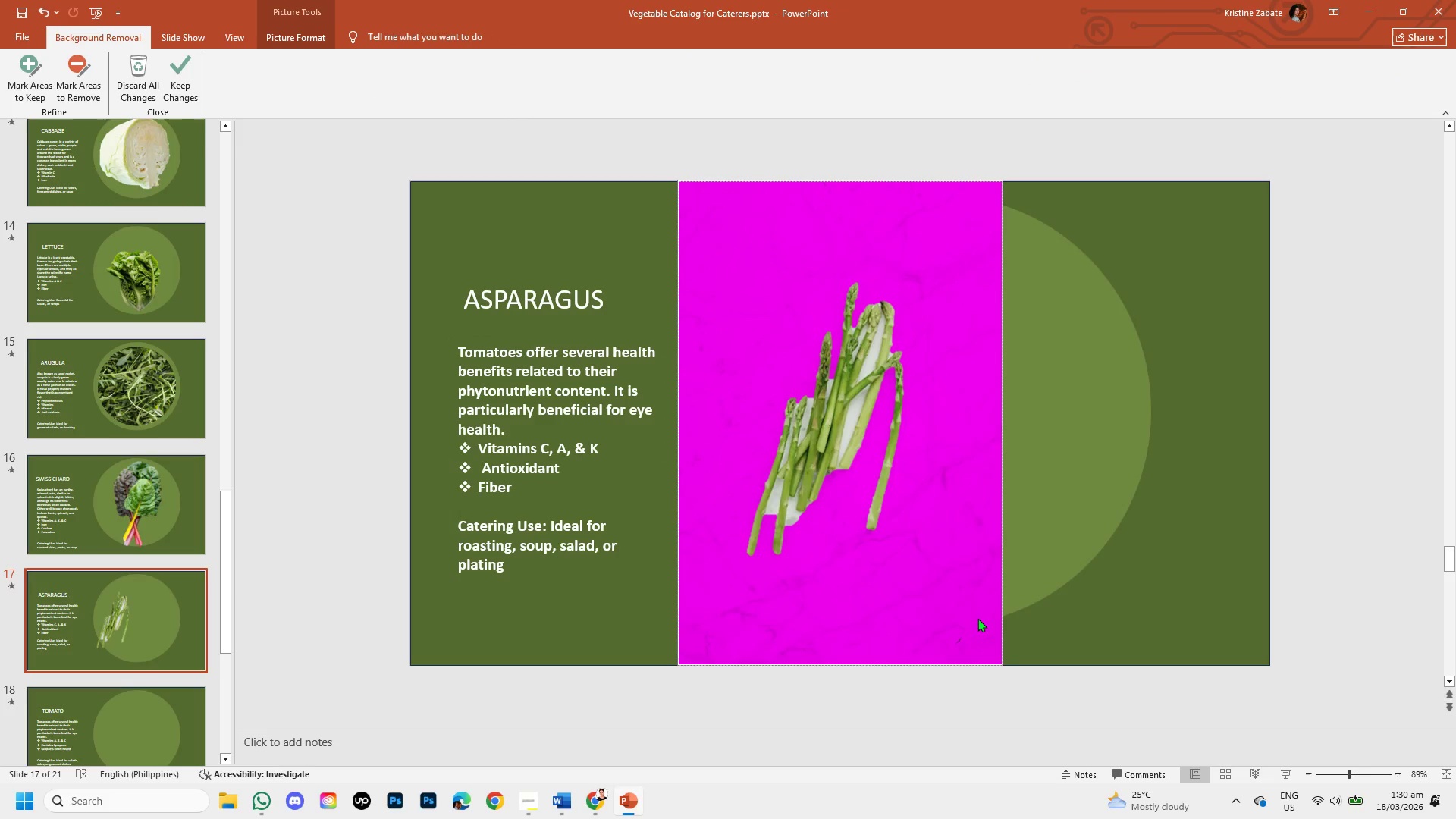 
key(Backspace)
 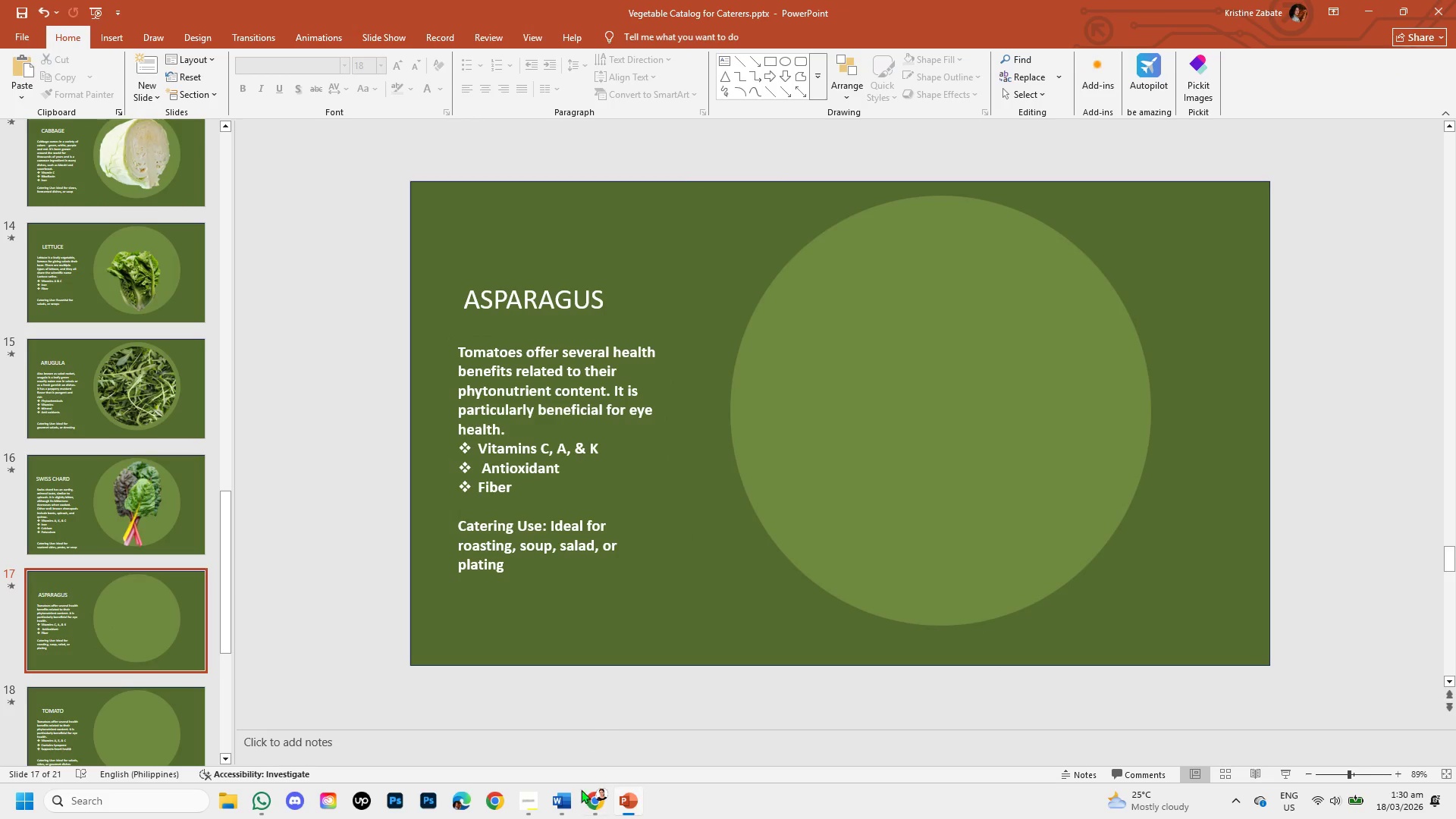 
left_click([597, 812])
 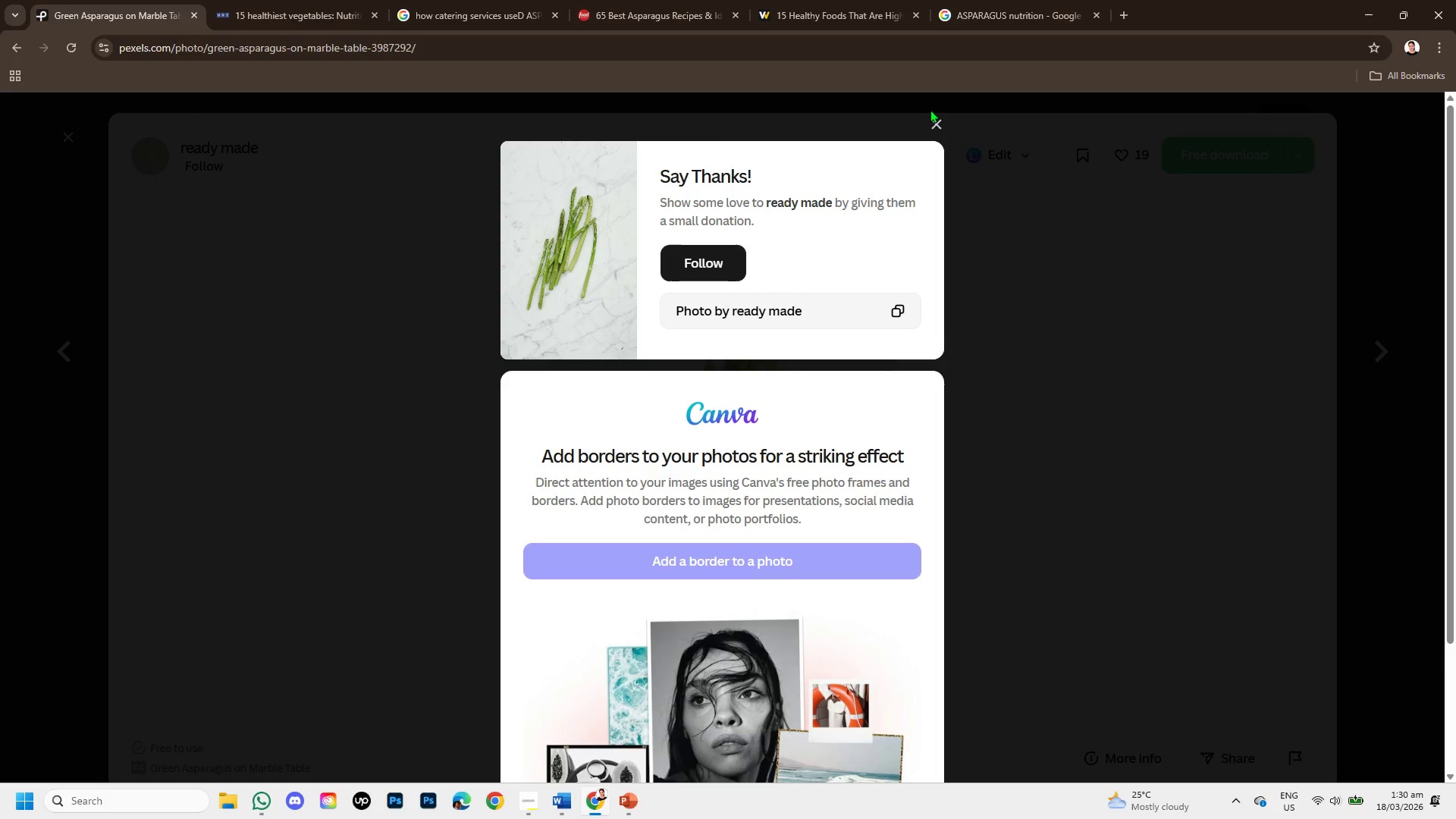 
left_click([935, 120])
 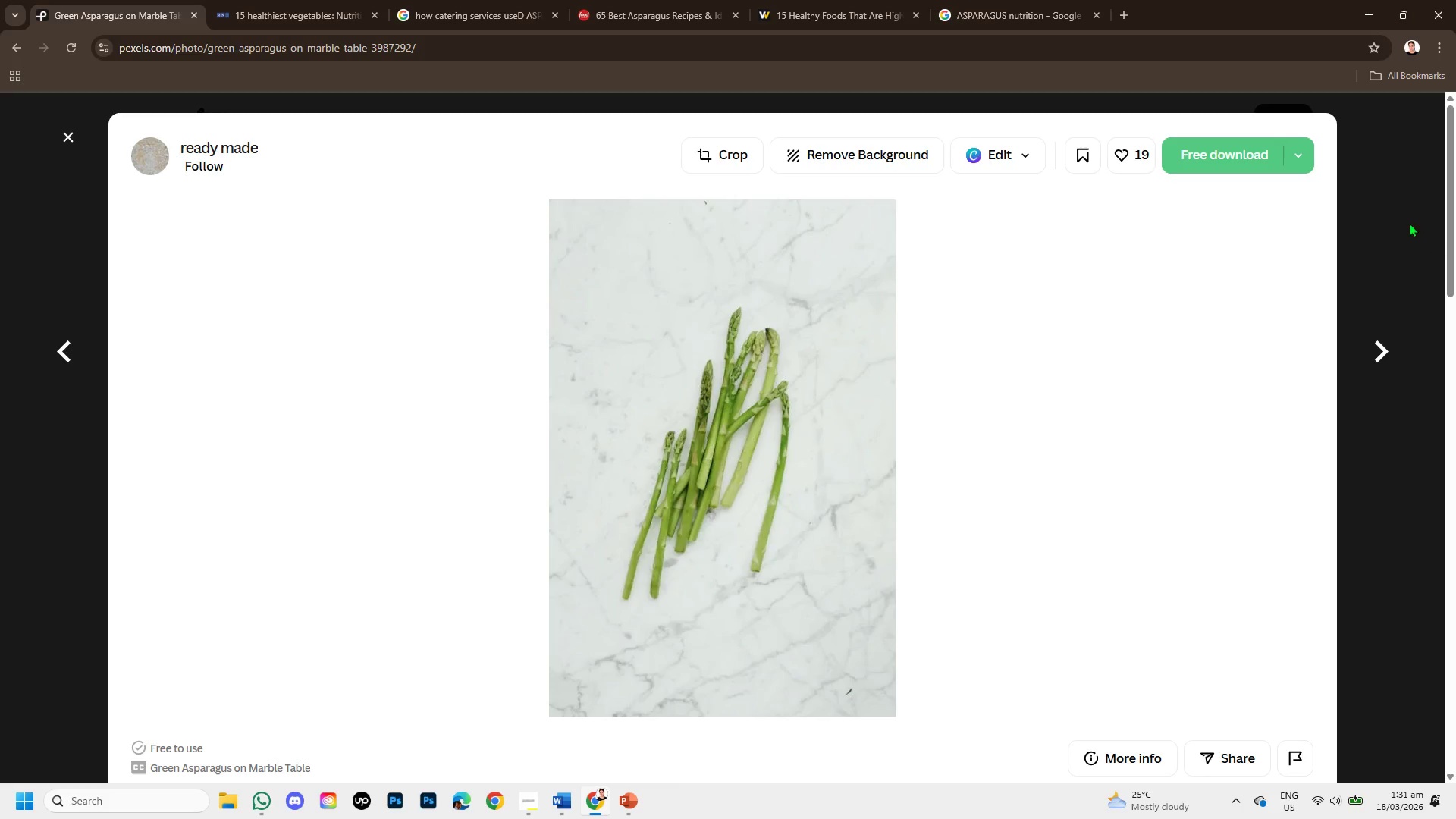 
left_click([1404, 221])
 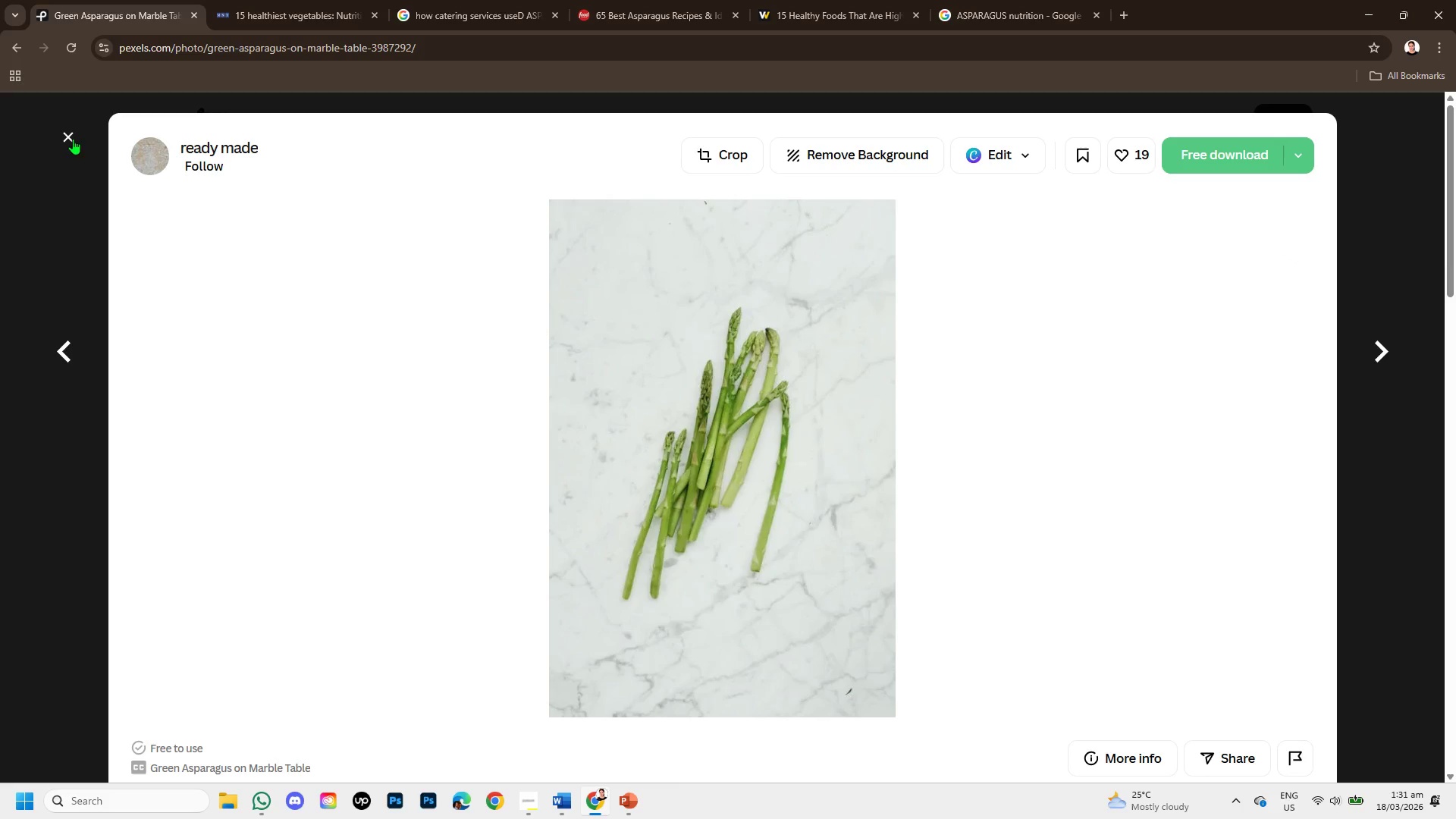 
left_click([73, 139])
 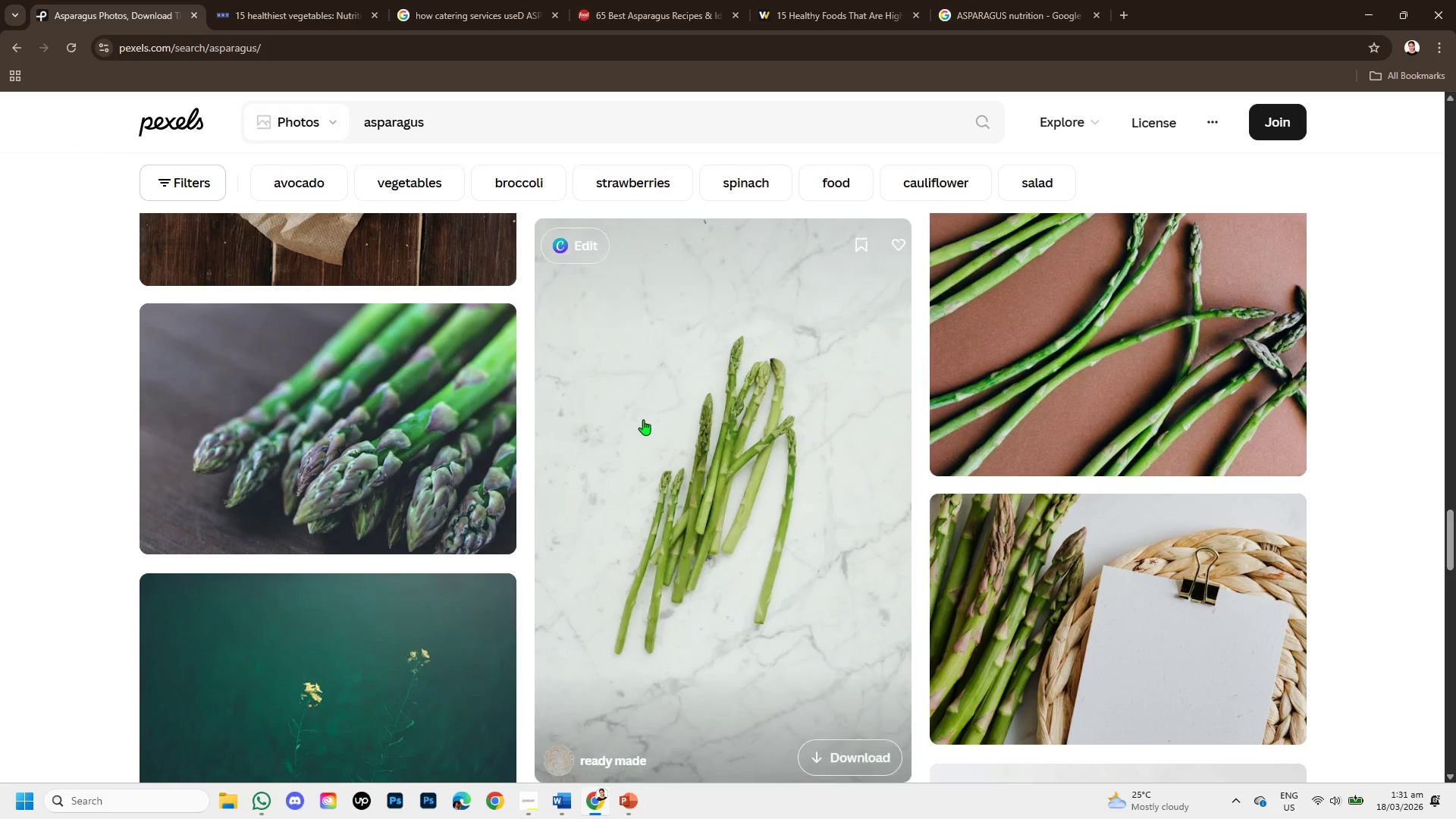 
scroll: coordinate [649, 447], scroll_direction: down, amount: 7.0
 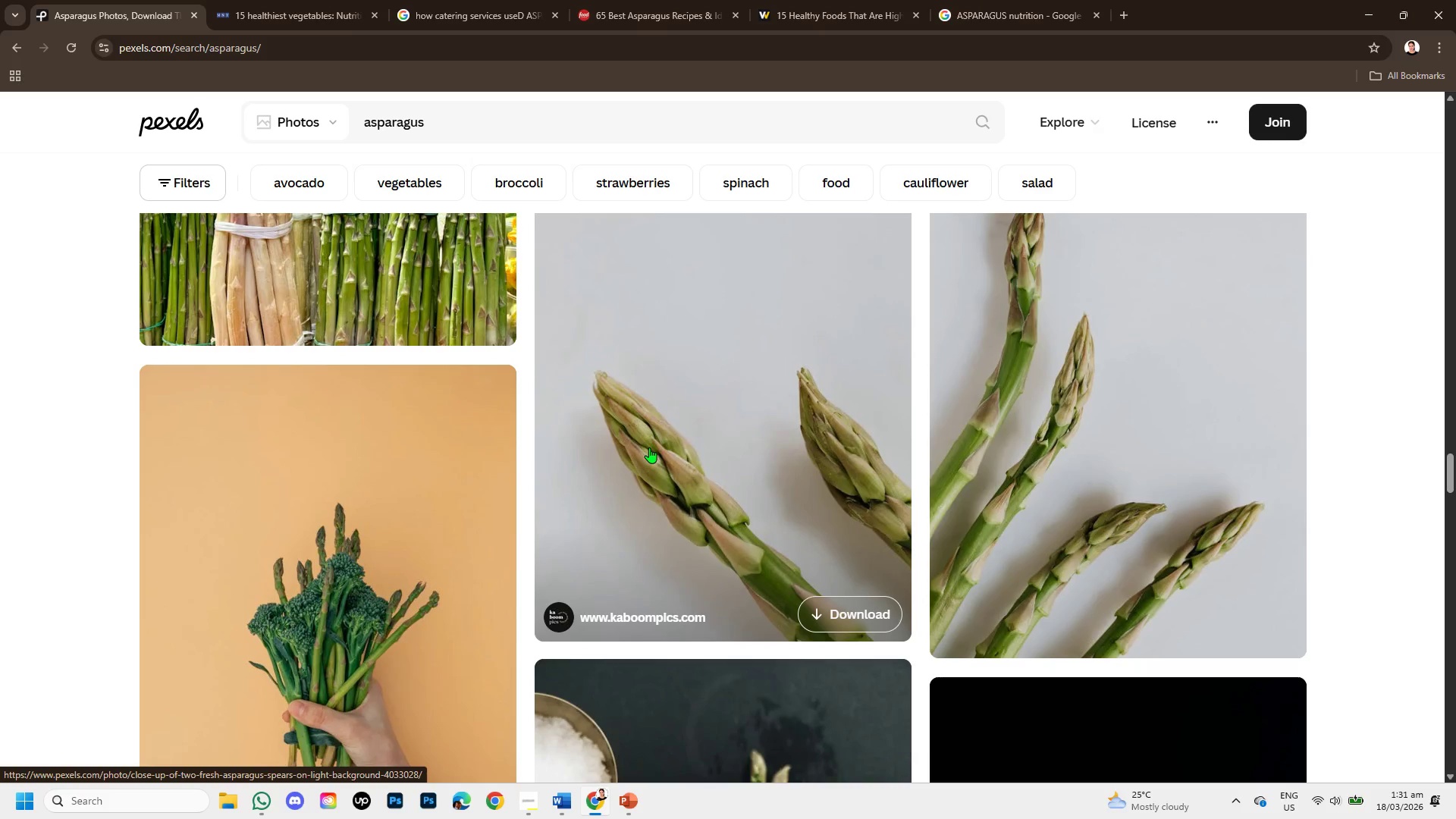 
scroll: coordinate [651, 461], scroll_direction: down, amount: 8.0
 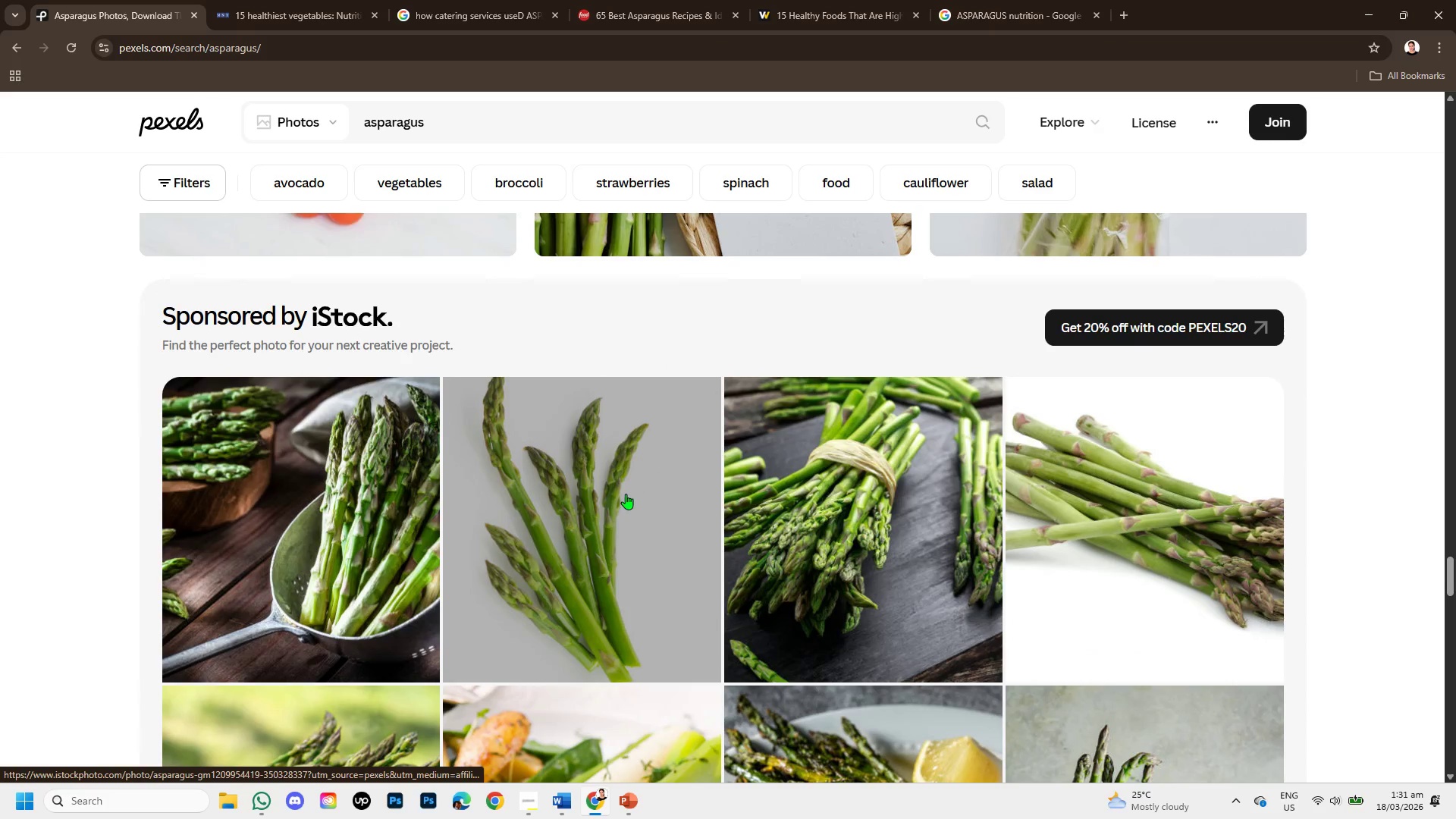 
left_click([626, 494])
 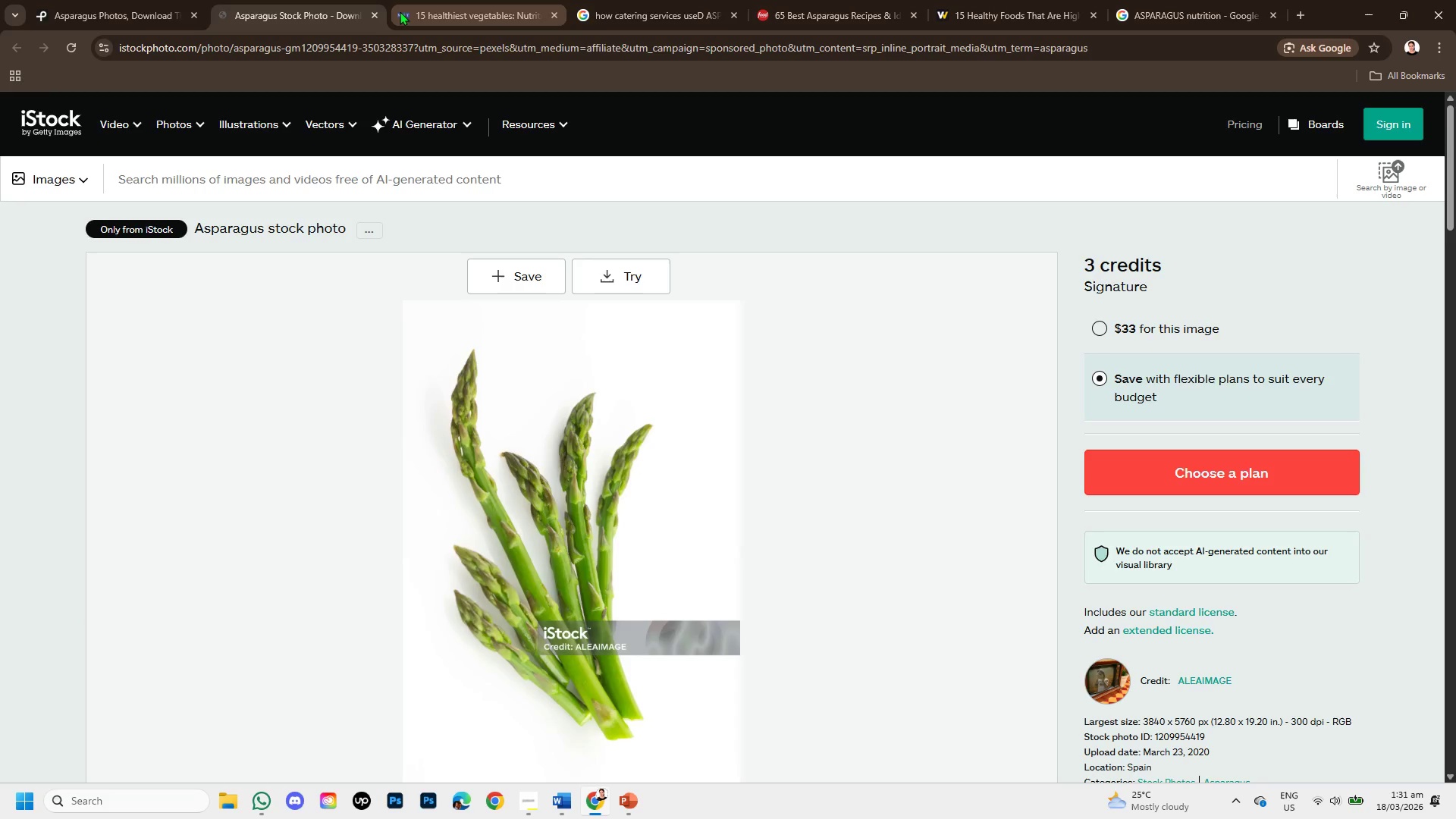 
left_click([375, 10])
 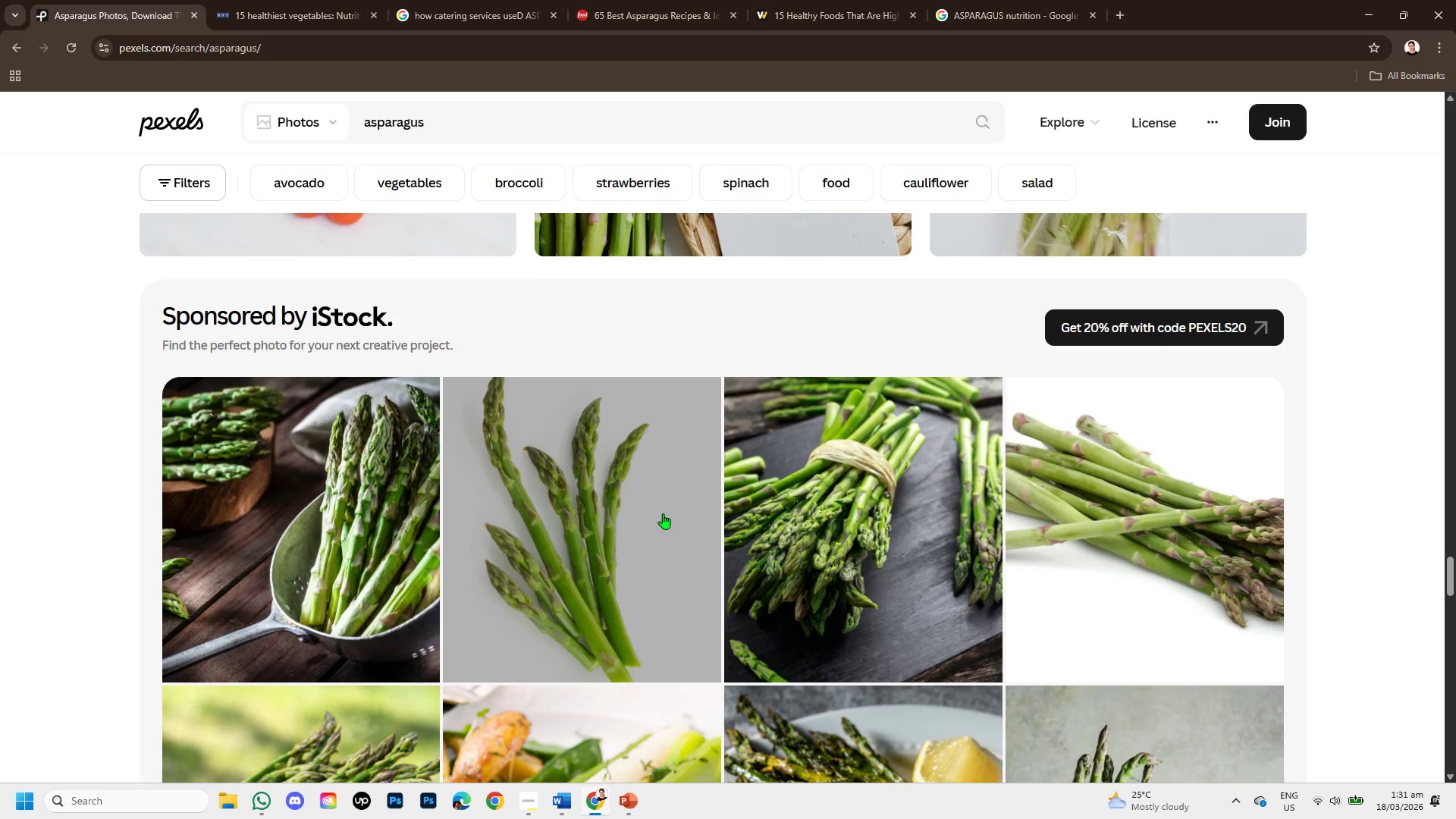 
scroll: coordinate [664, 520], scroll_direction: up, amount: 3.0
 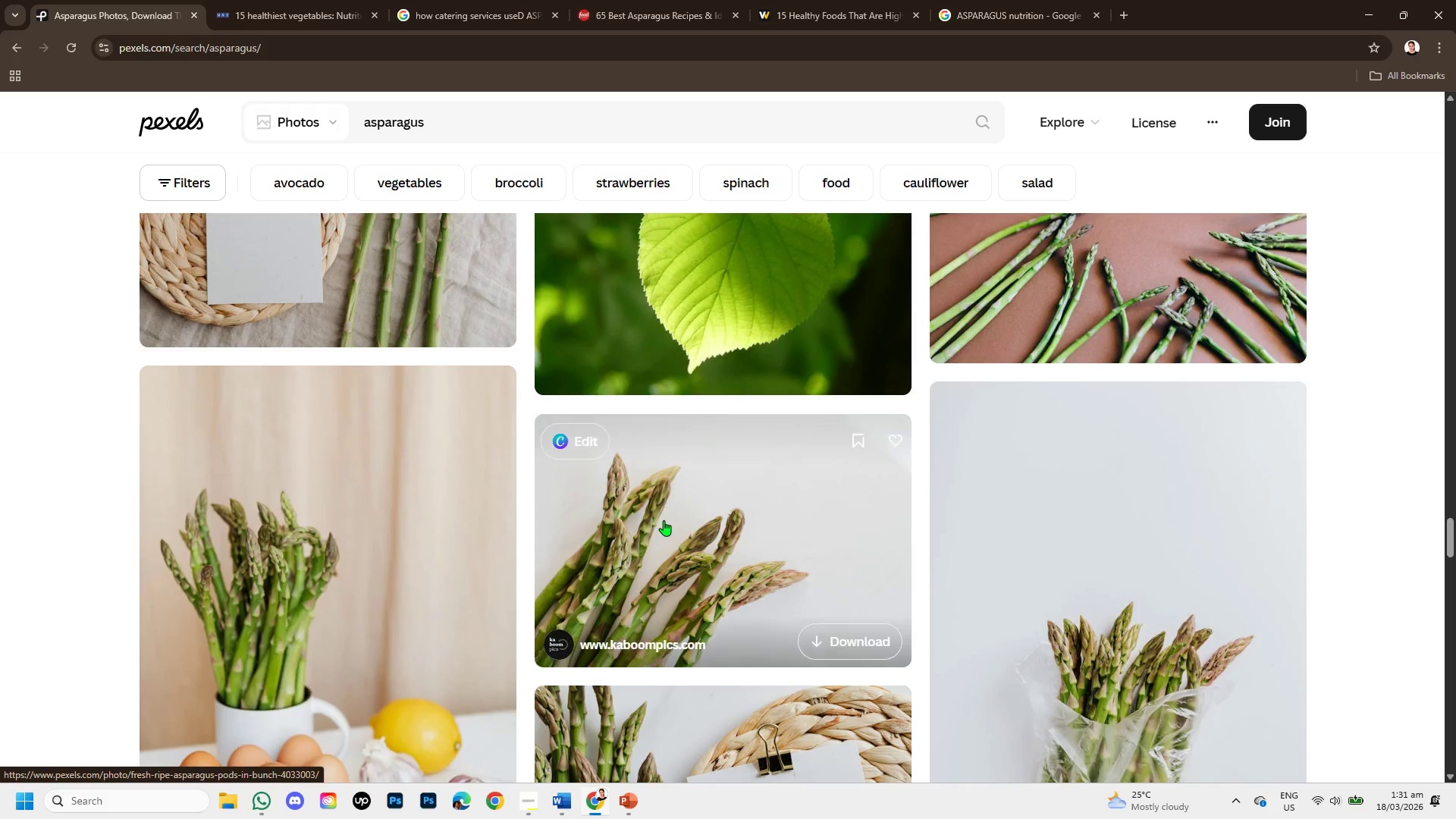 
scroll: coordinate [664, 520], scroll_direction: down, amount: 1.0
 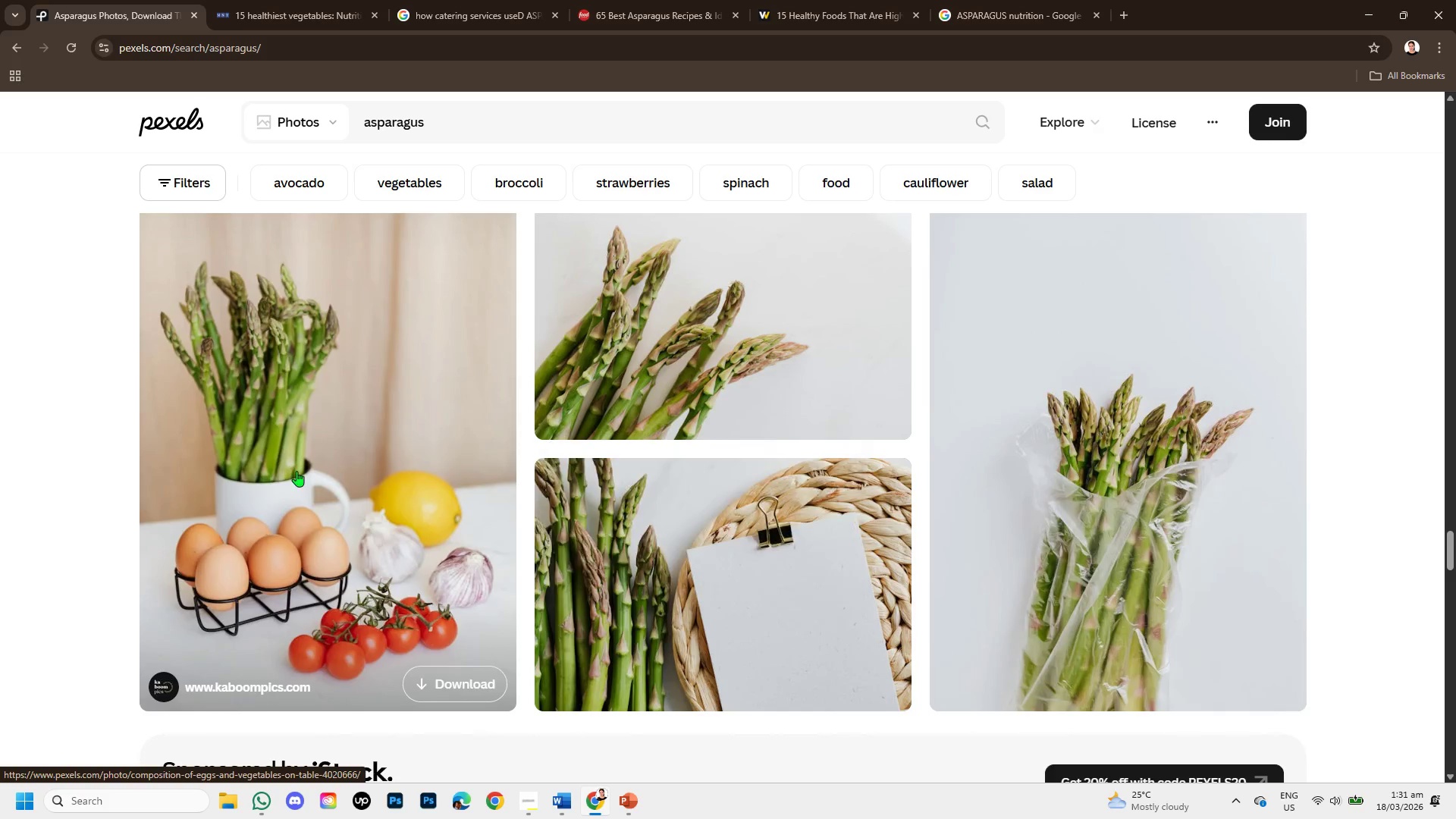 
left_click([297, 471])
 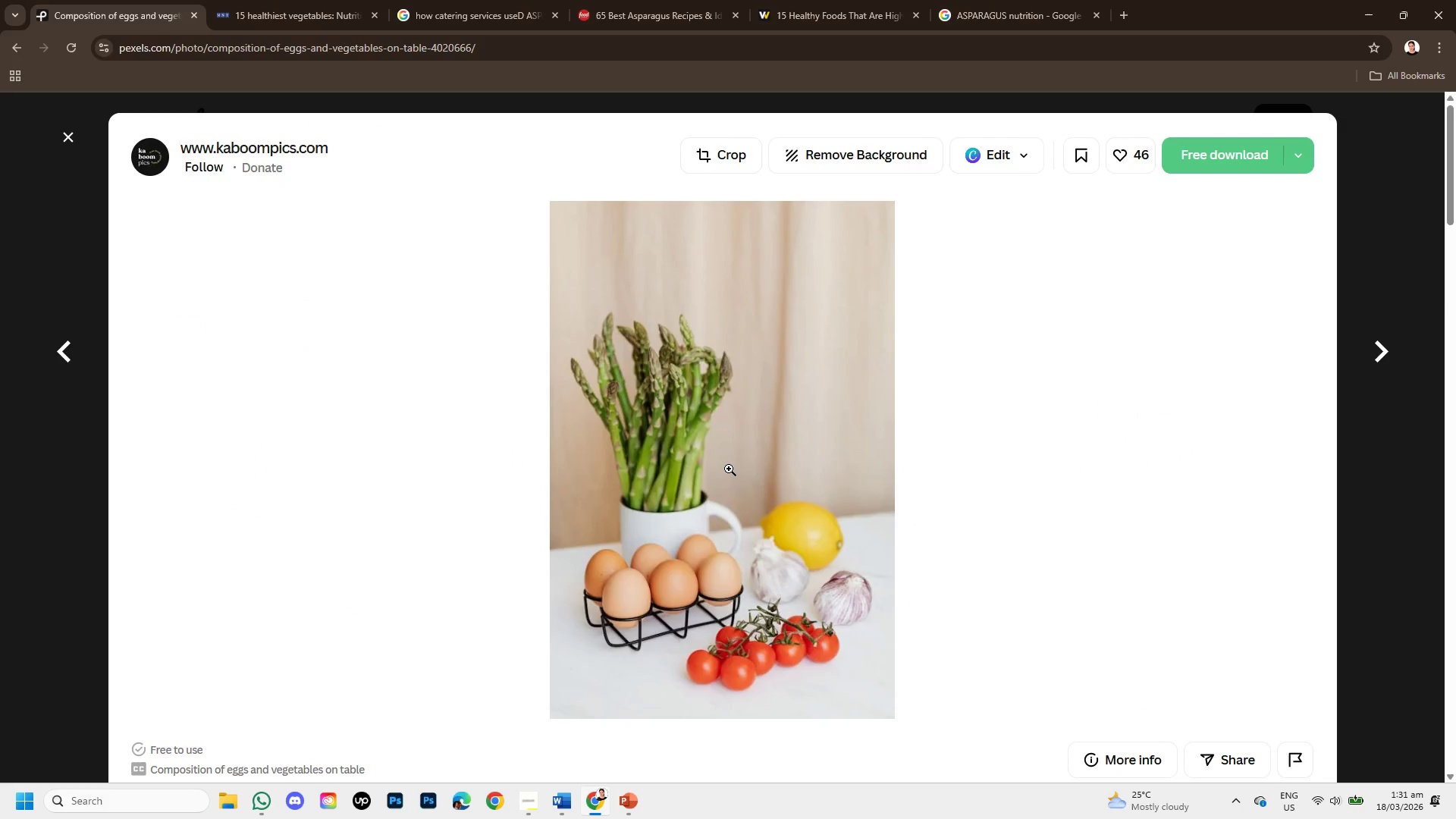 
right_click([729, 469])
 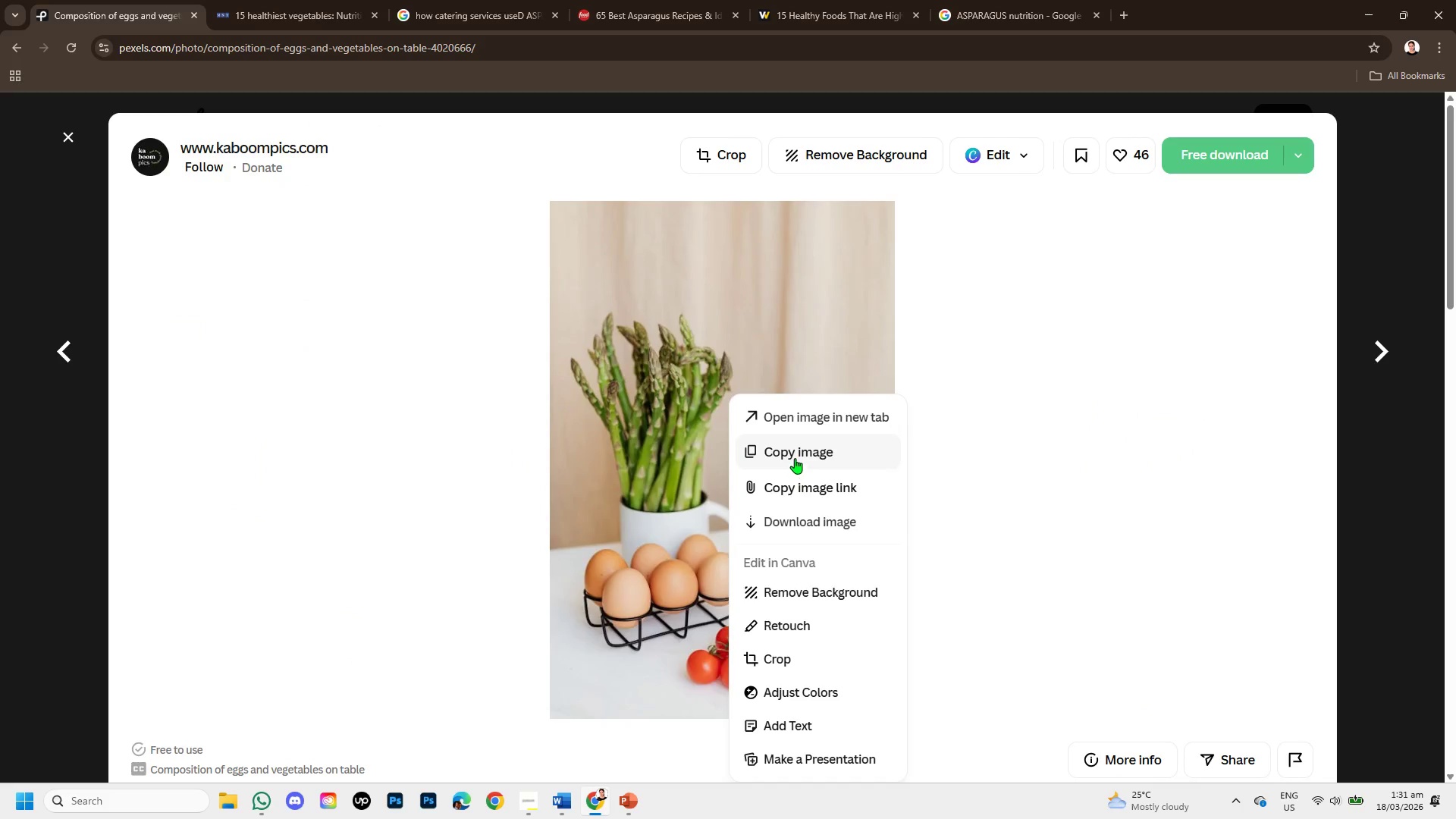 
left_click([795, 457])
 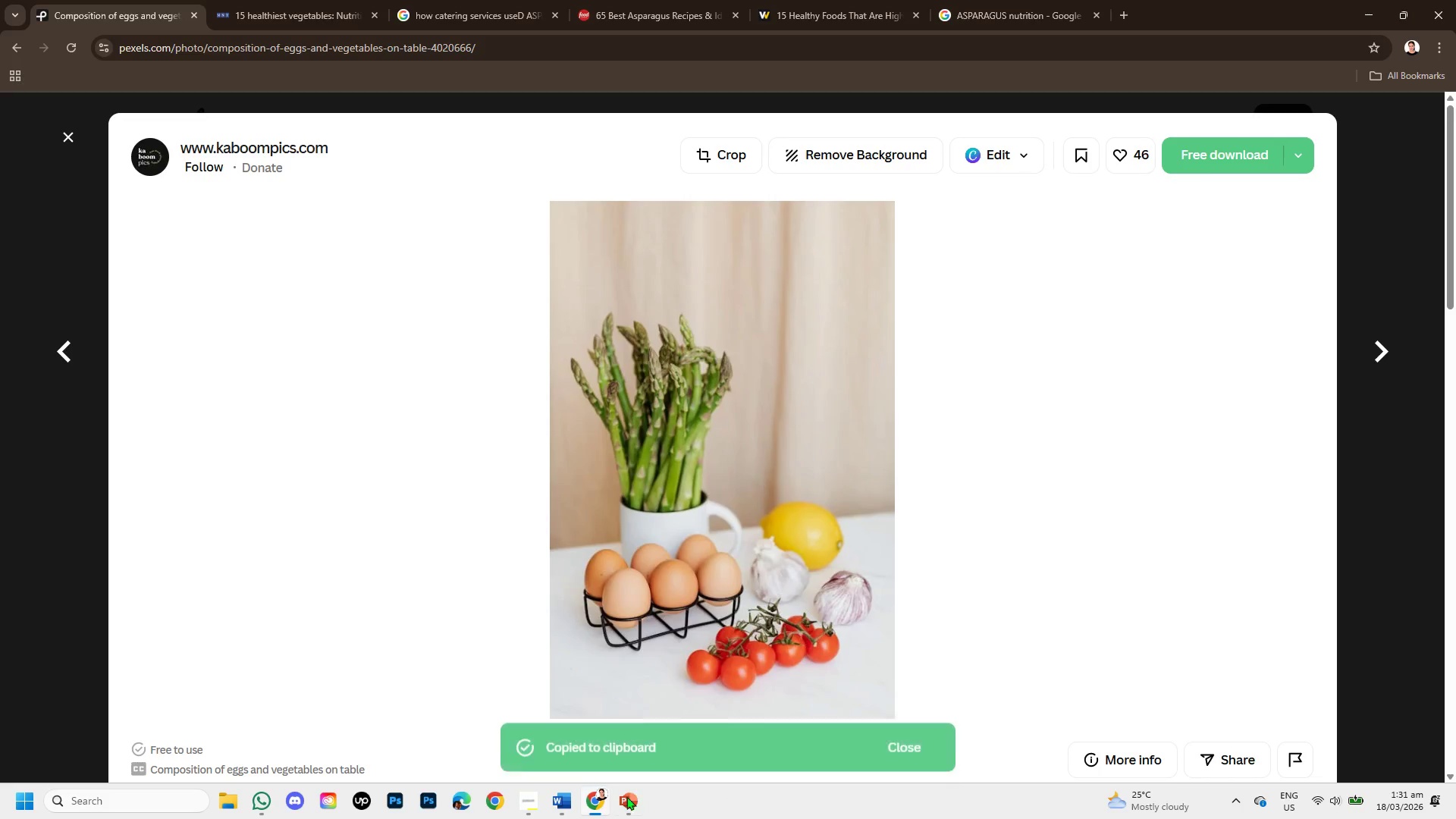 
left_click([623, 802])
 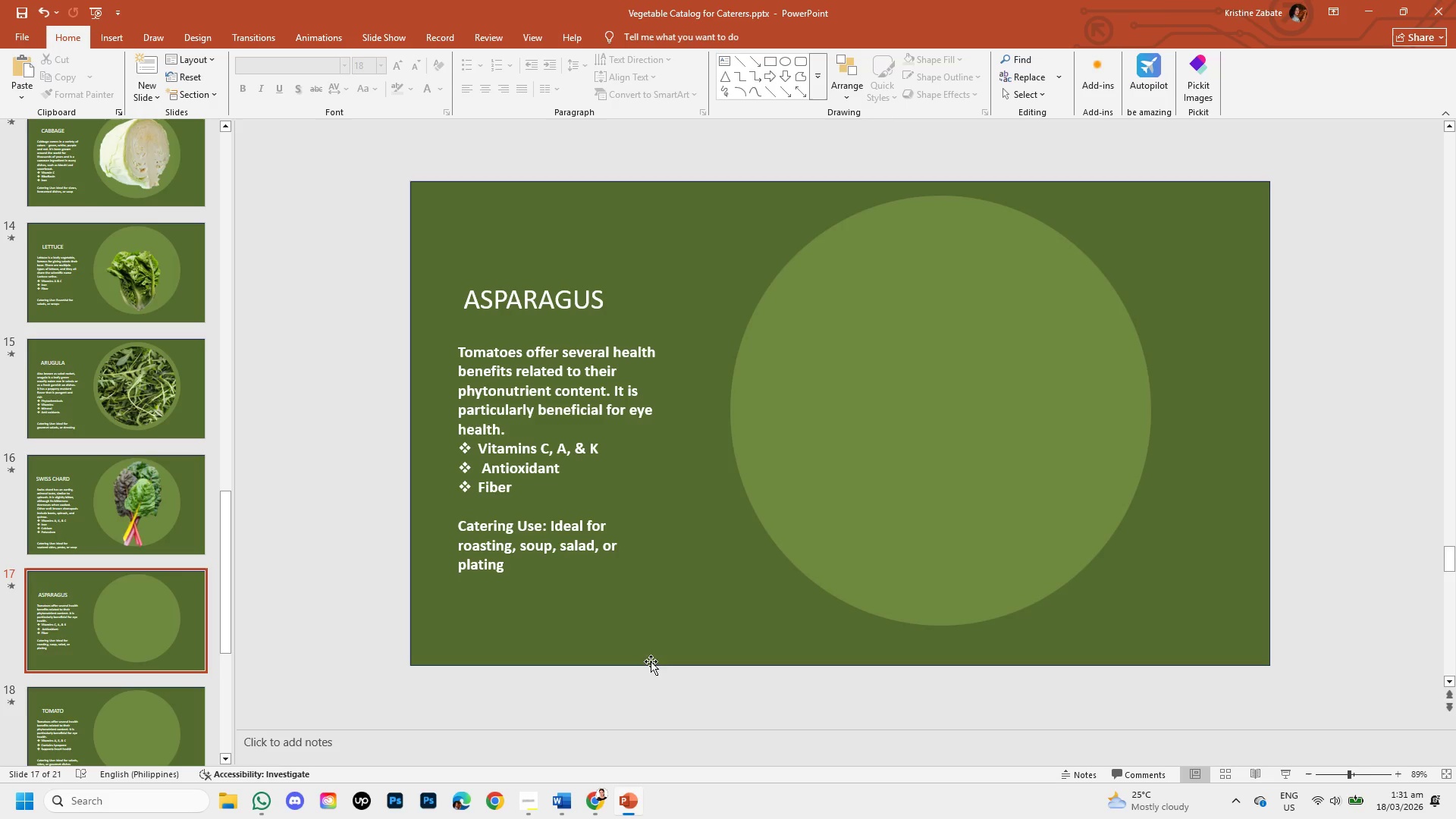 
key(Control+C)
 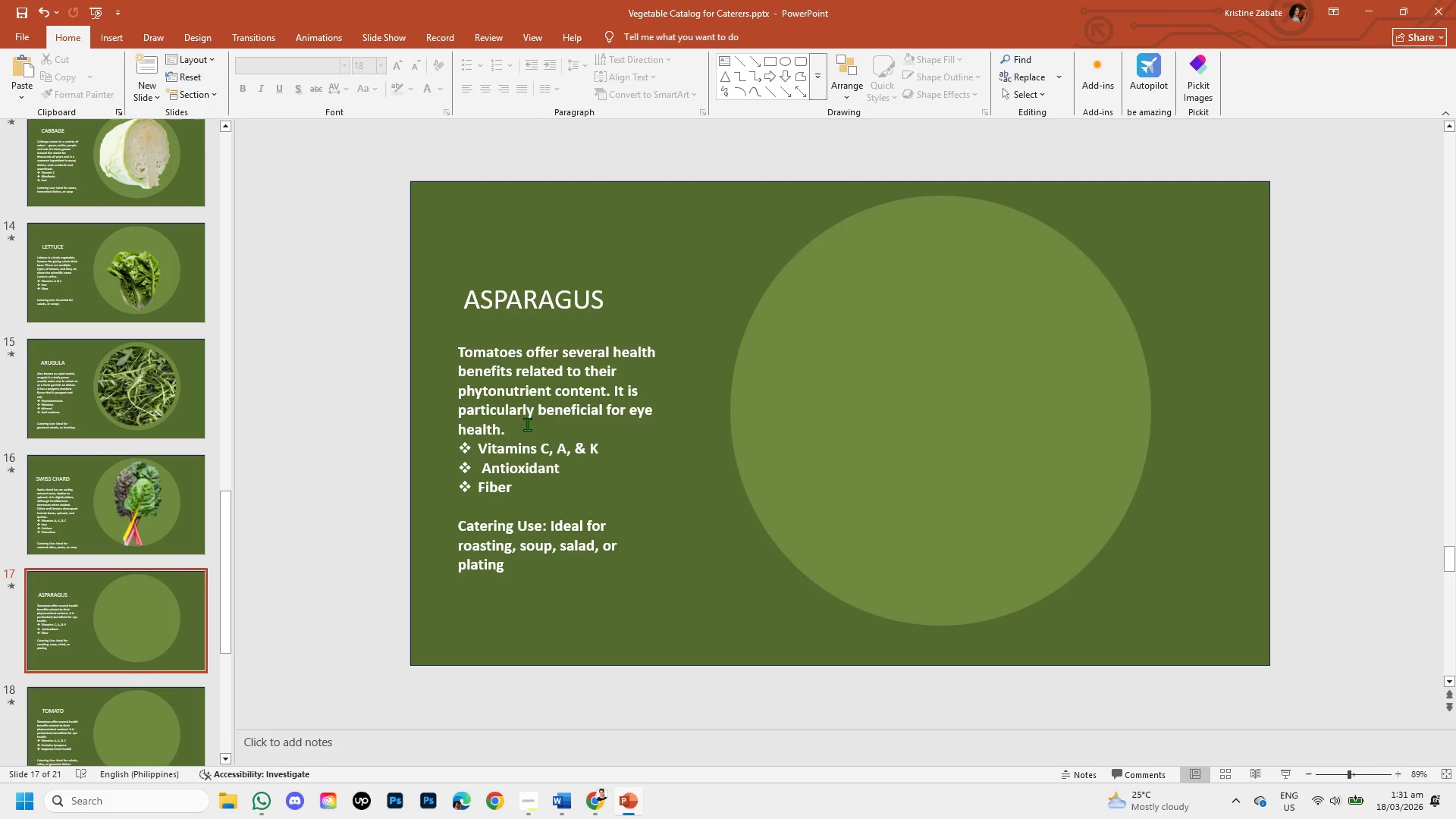 
key(Control+V)
 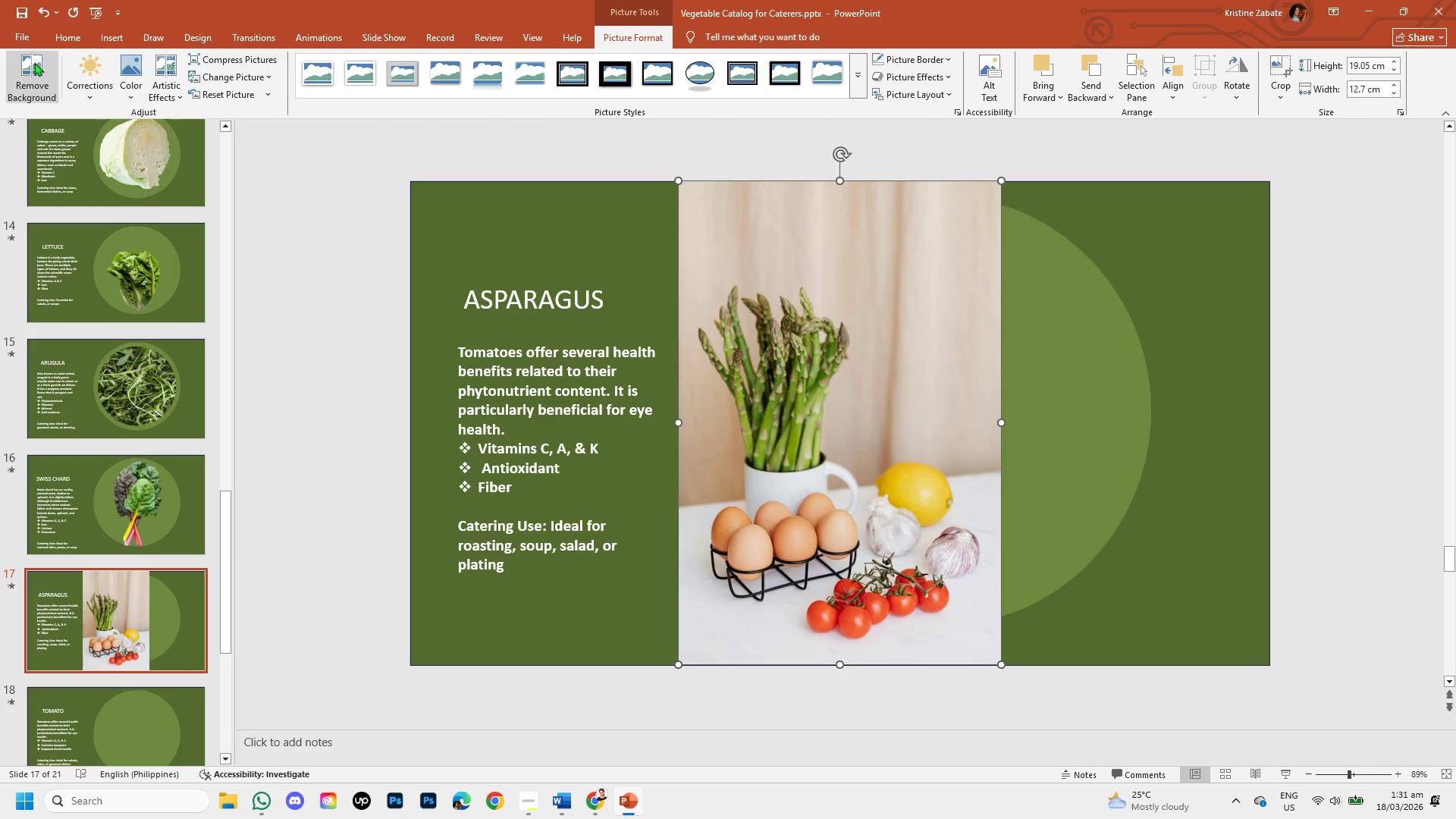 
left_click([34, 64])
 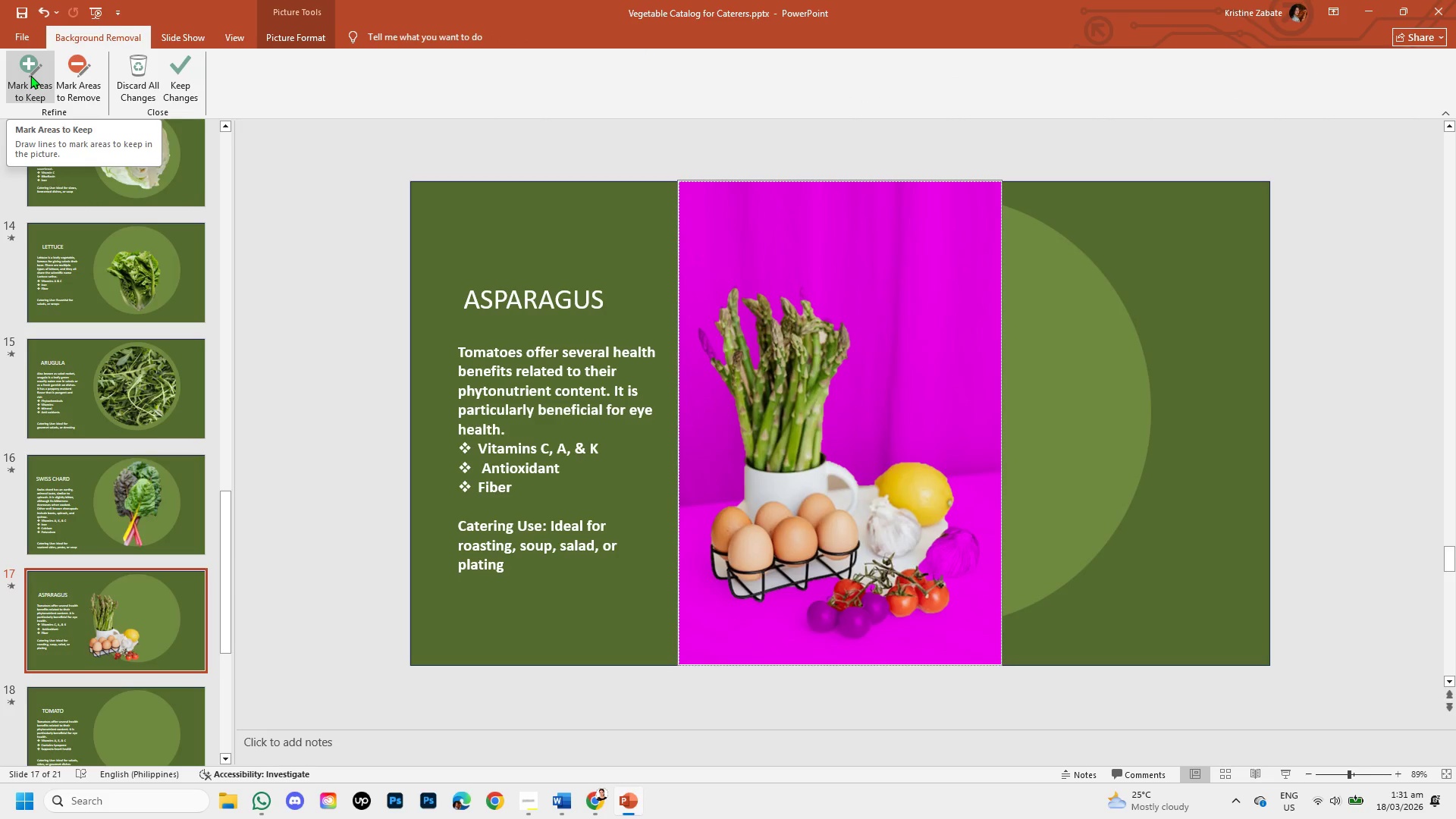 
left_click([30, 75])
 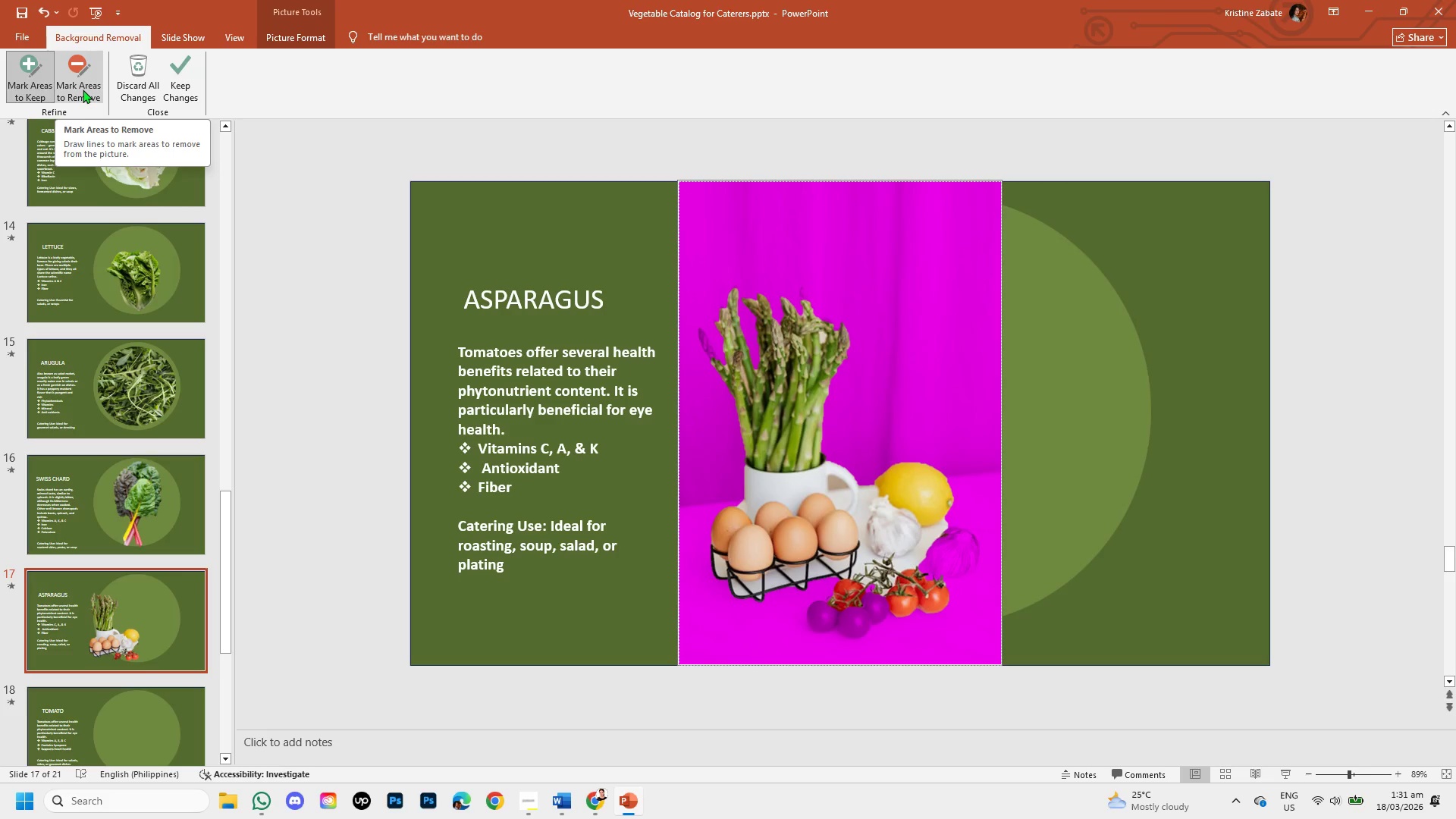 
left_click([83, 87])
 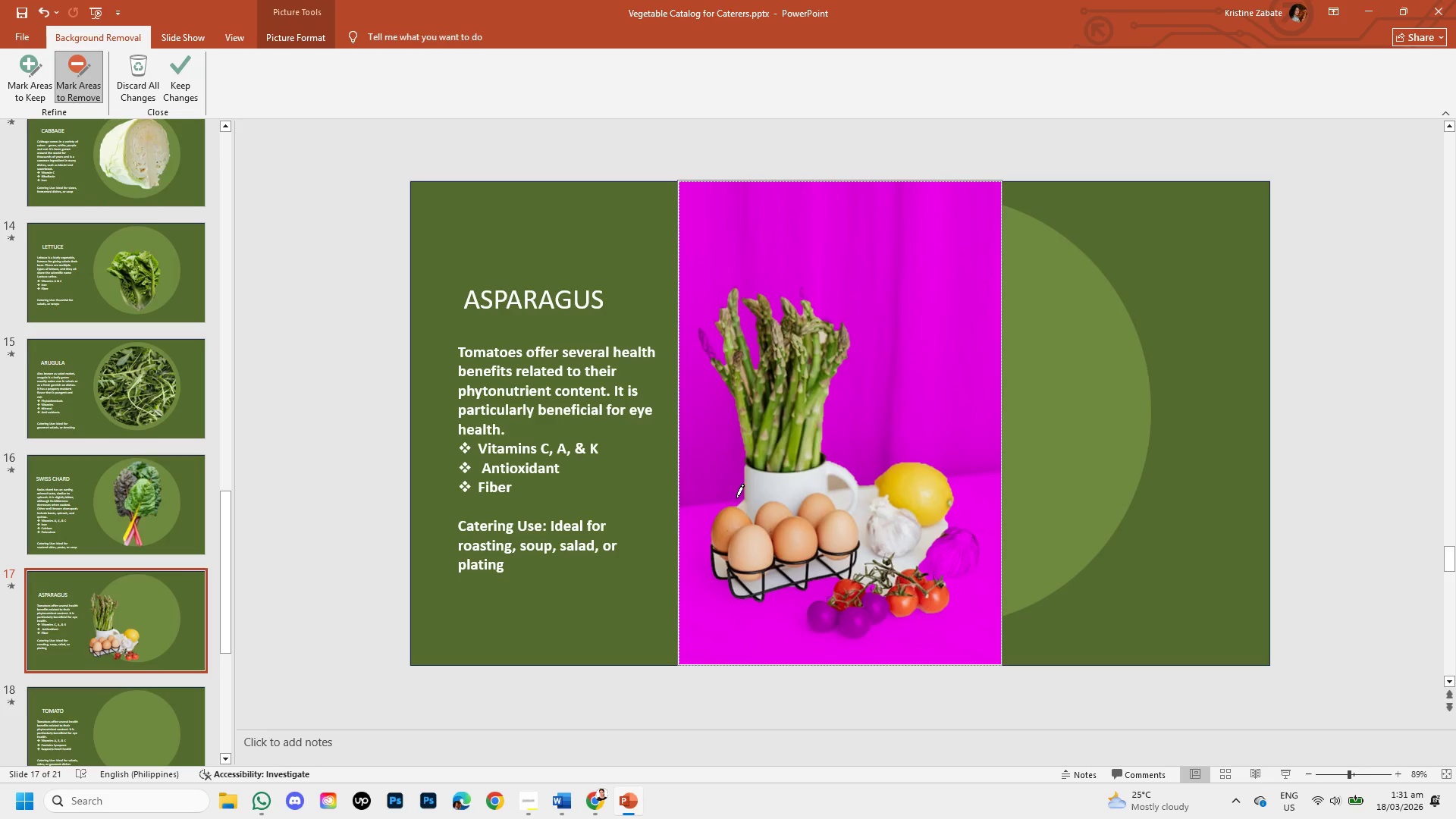 
left_click_drag(start_coordinate=[740, 500], to_coordinate=[736, 498])
 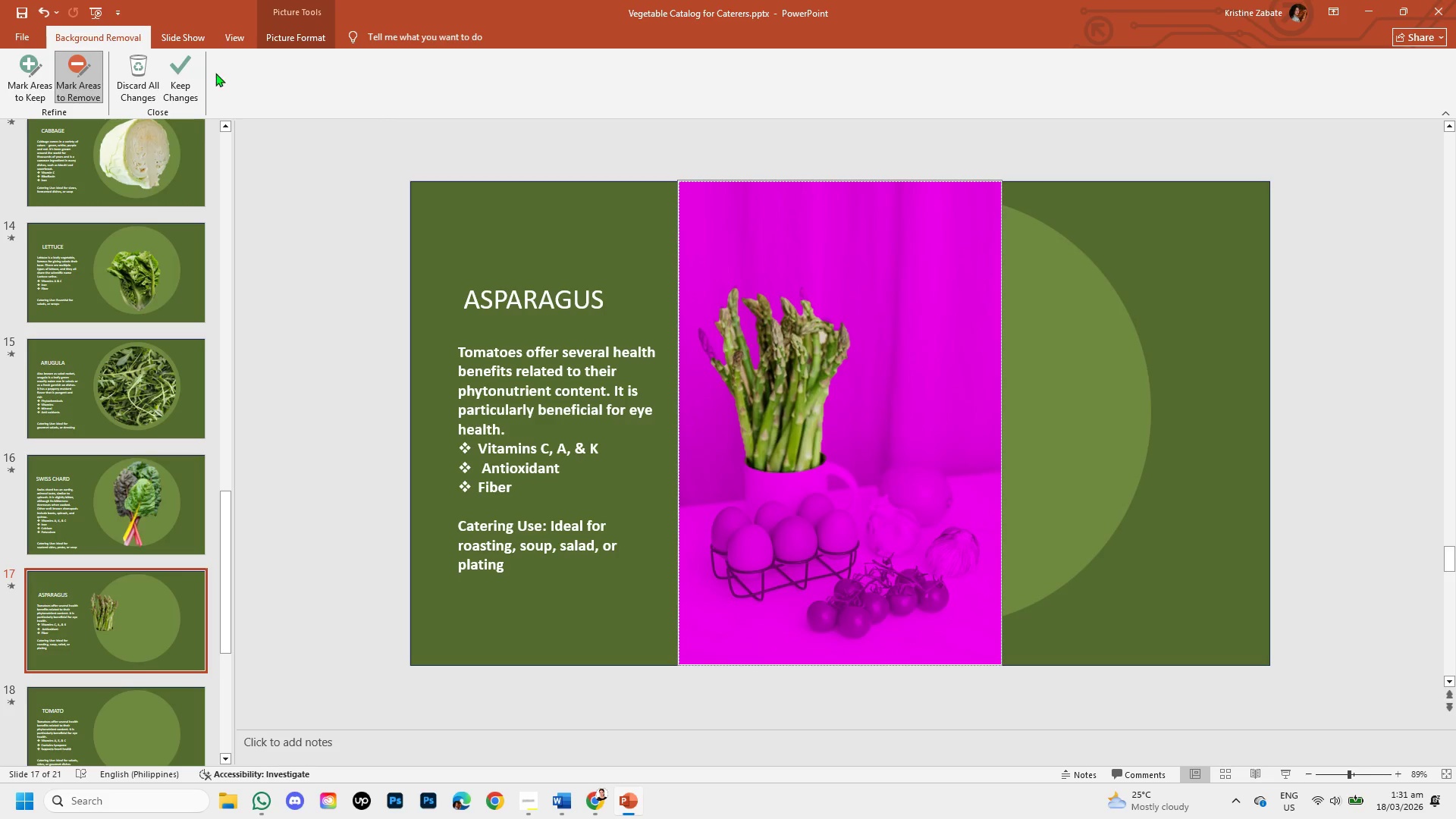 
left_click([191, 77])
 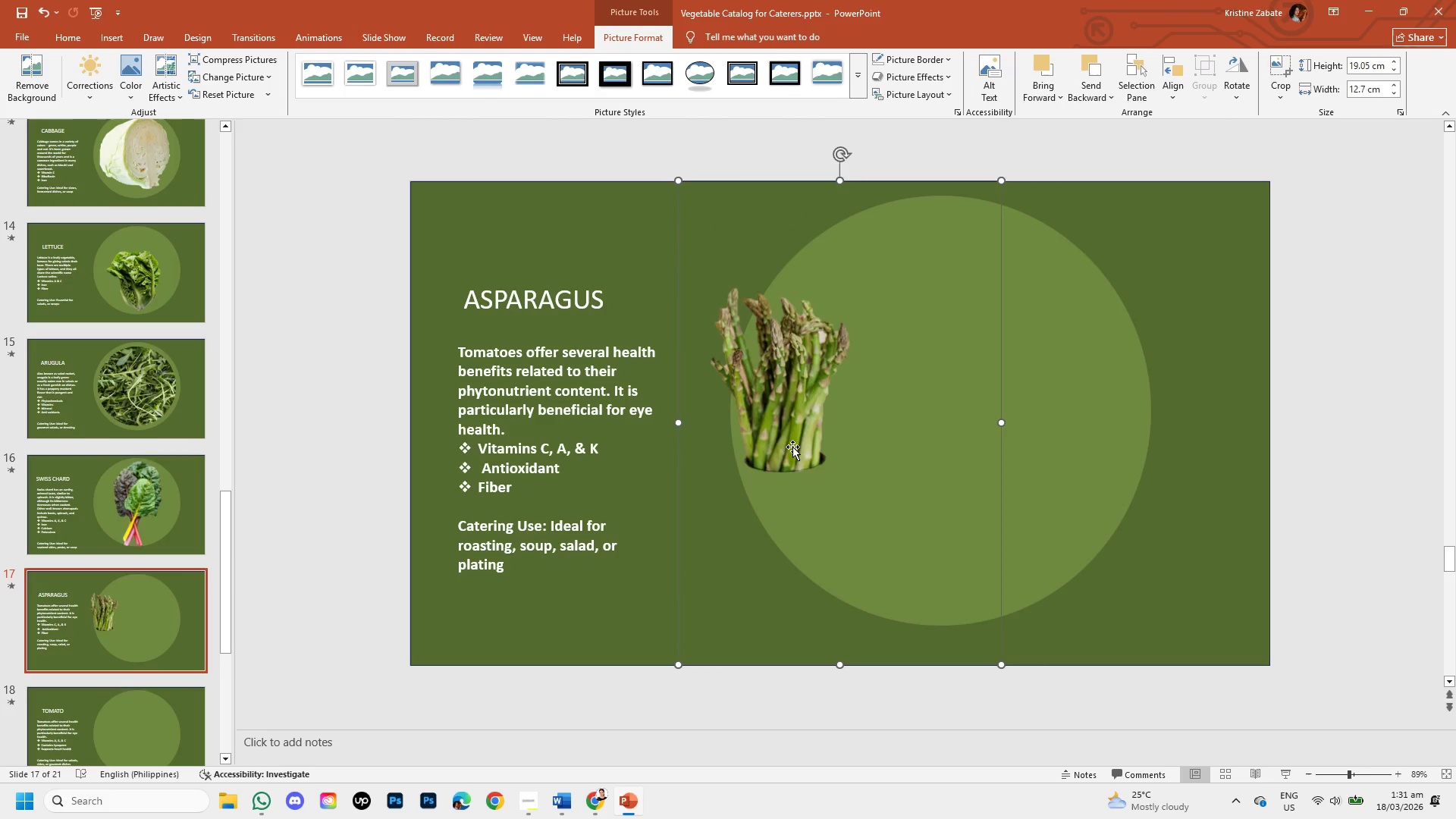 
left_click_drag(start_coordinate=[791, 442], to_coordinate=[928, 463])
 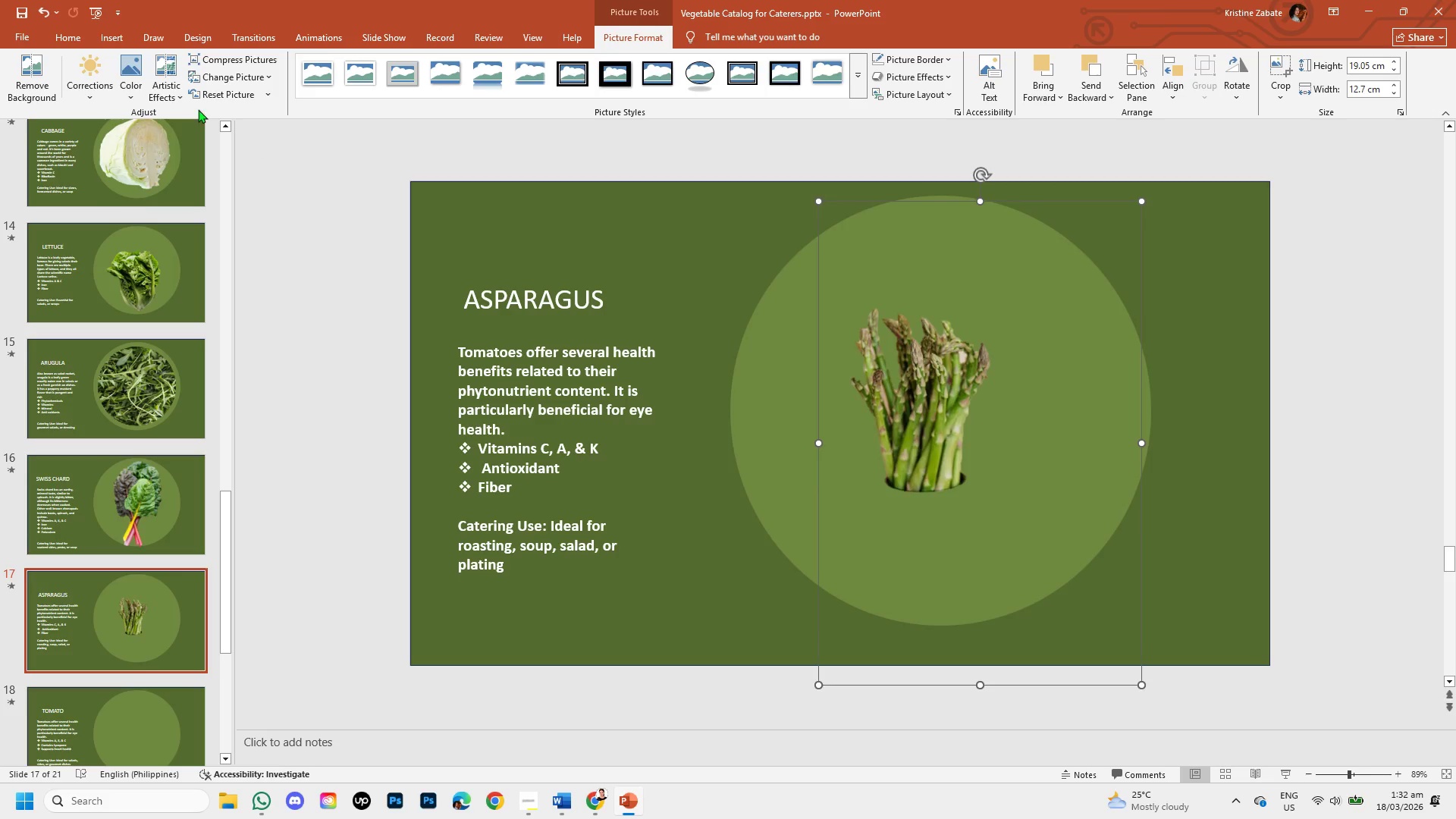 
left_click([30, 66])
 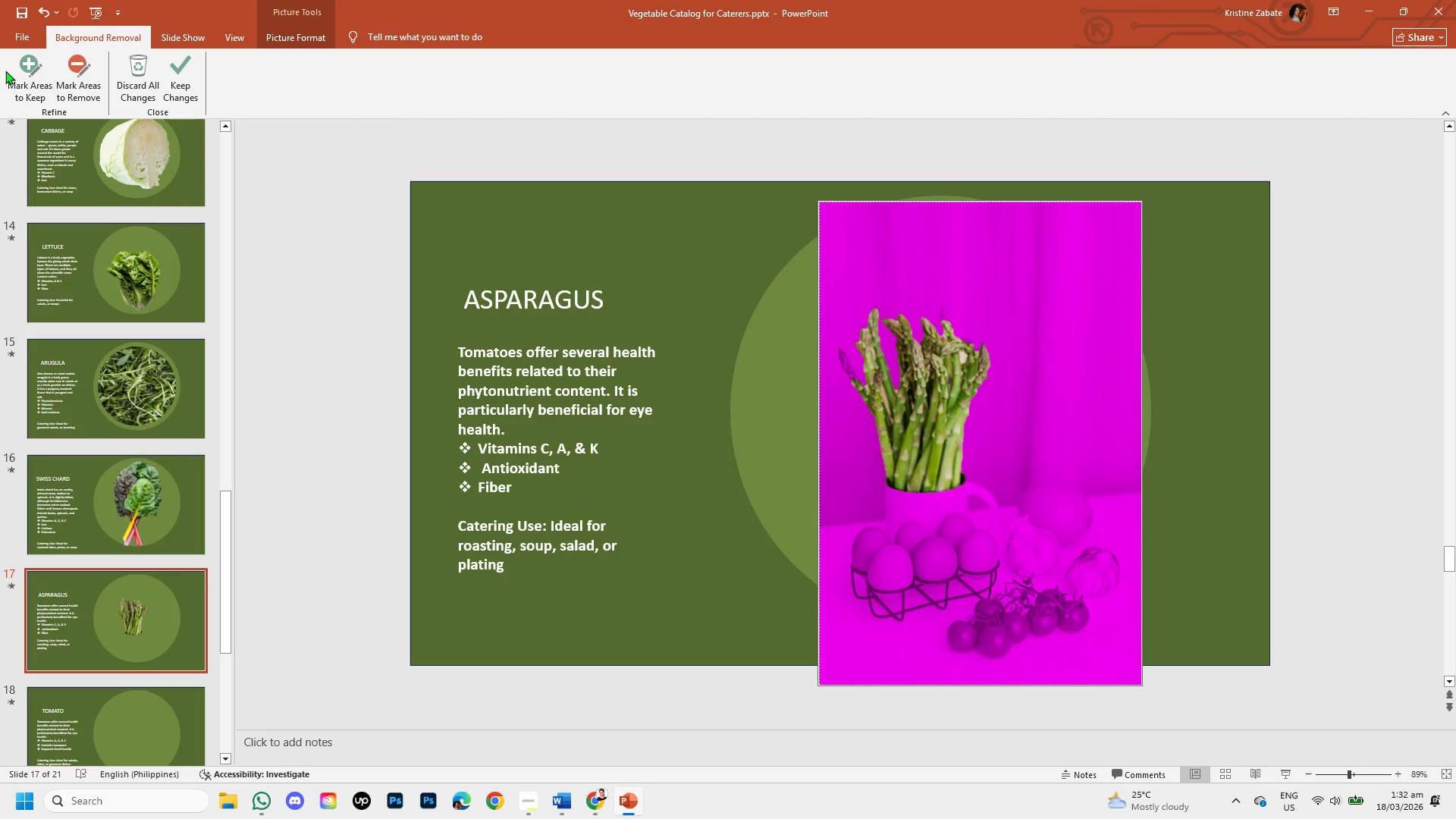 
left_click([19, 80])
 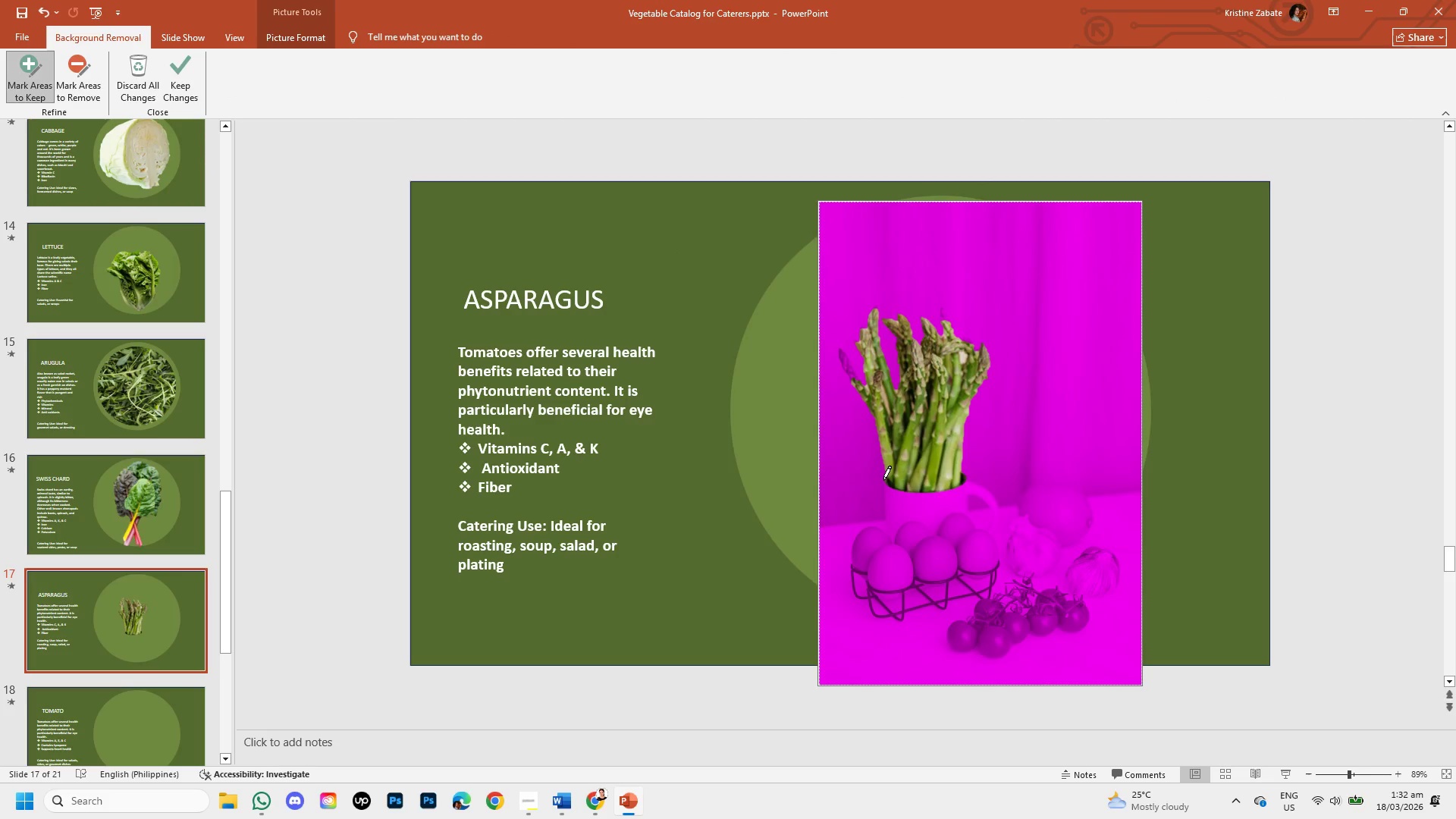 
left_click_drag(start_coordinate=[883, 478], to_coordinate=[883, 474])
 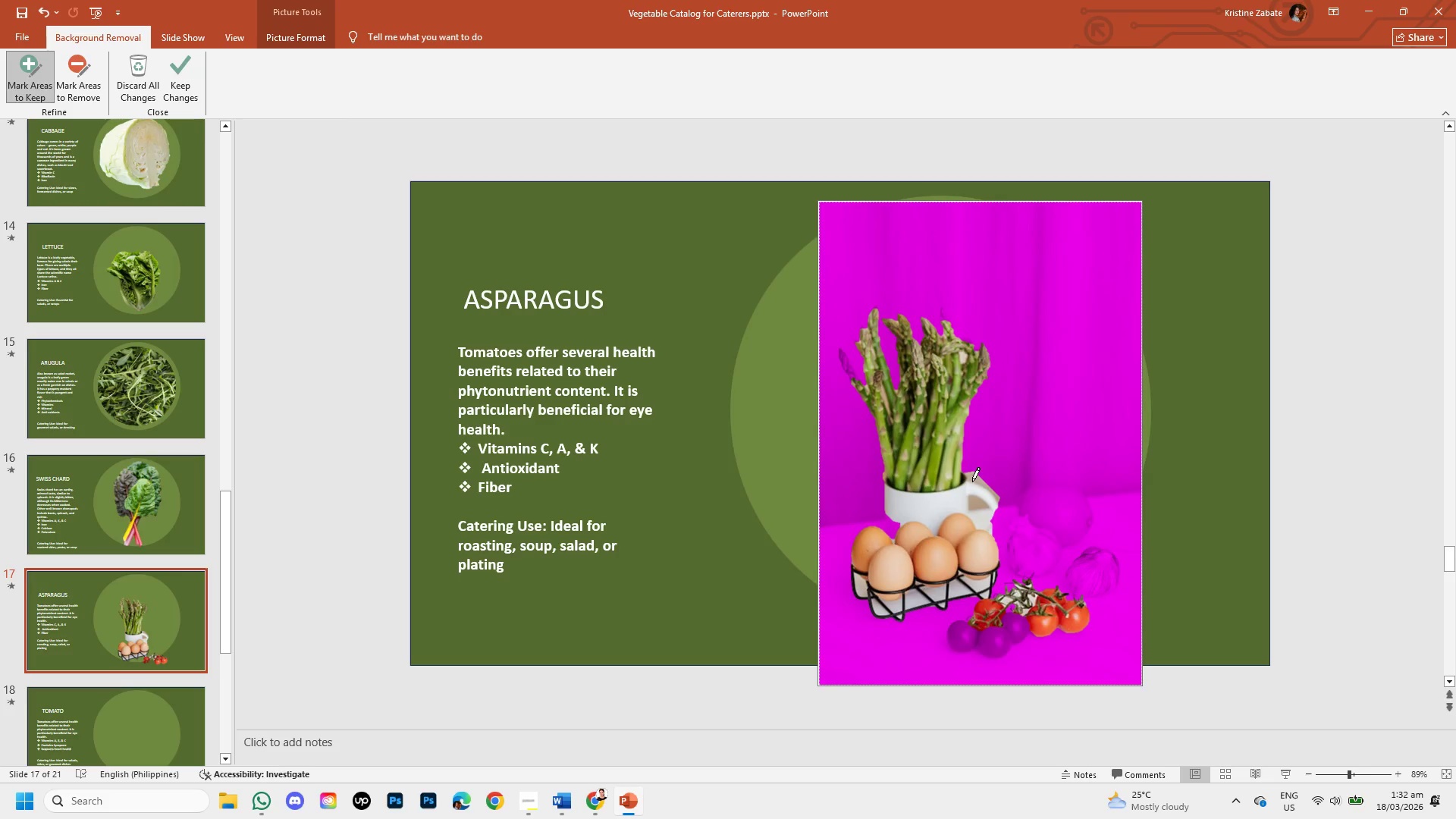 
key(Backspace)
 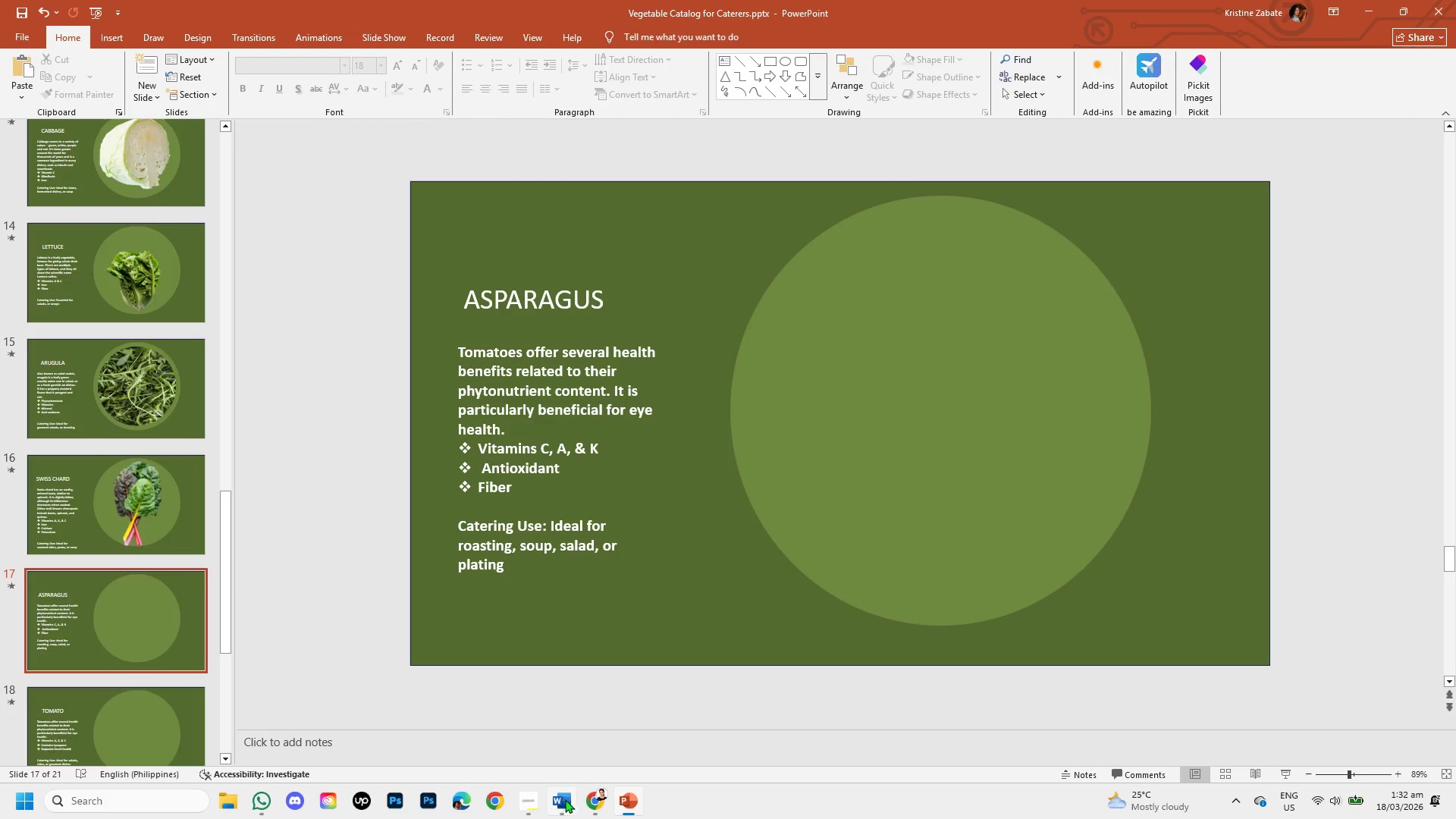 
left_click([582, 802])
 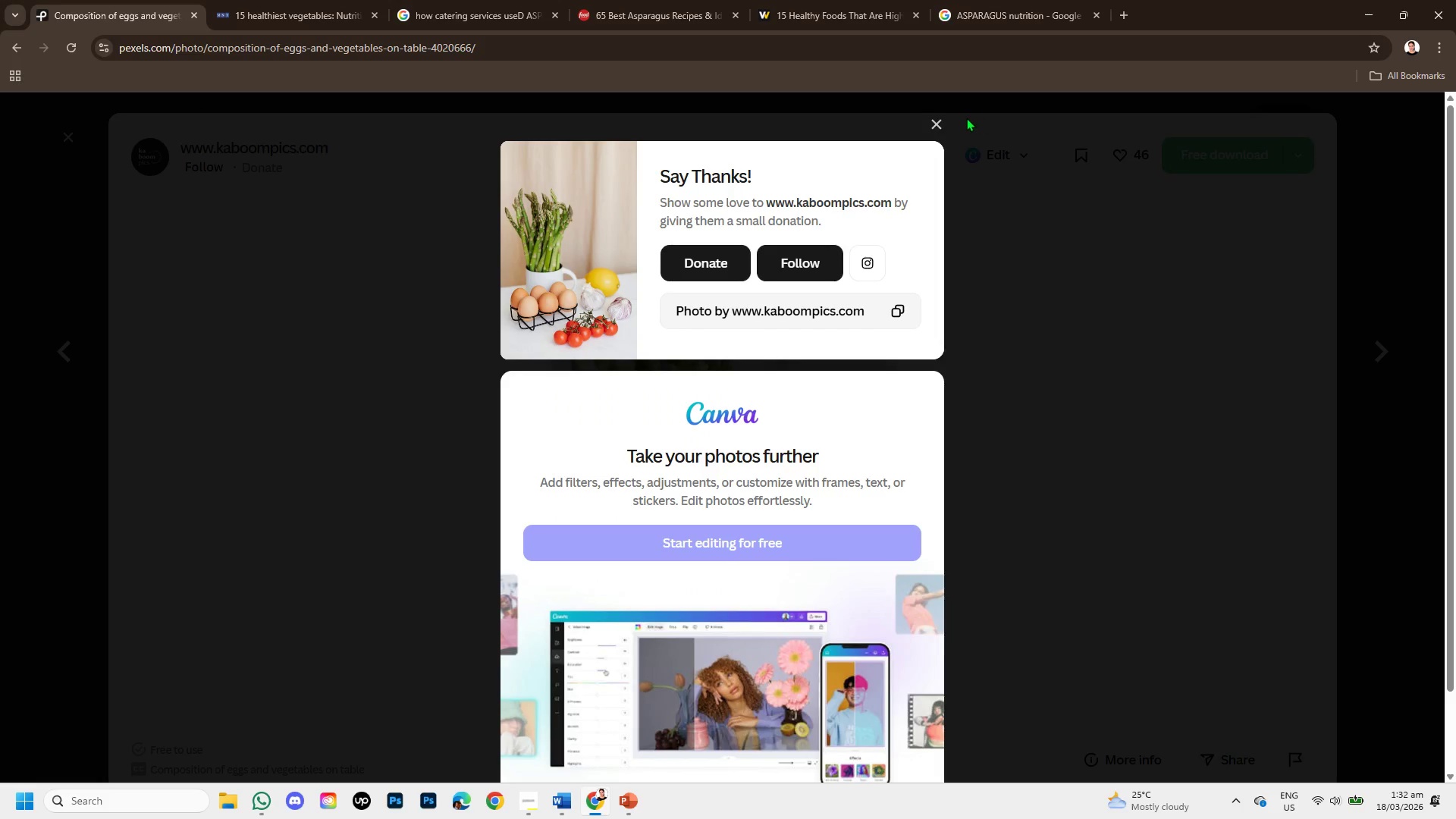 
left_click([935, 126])
 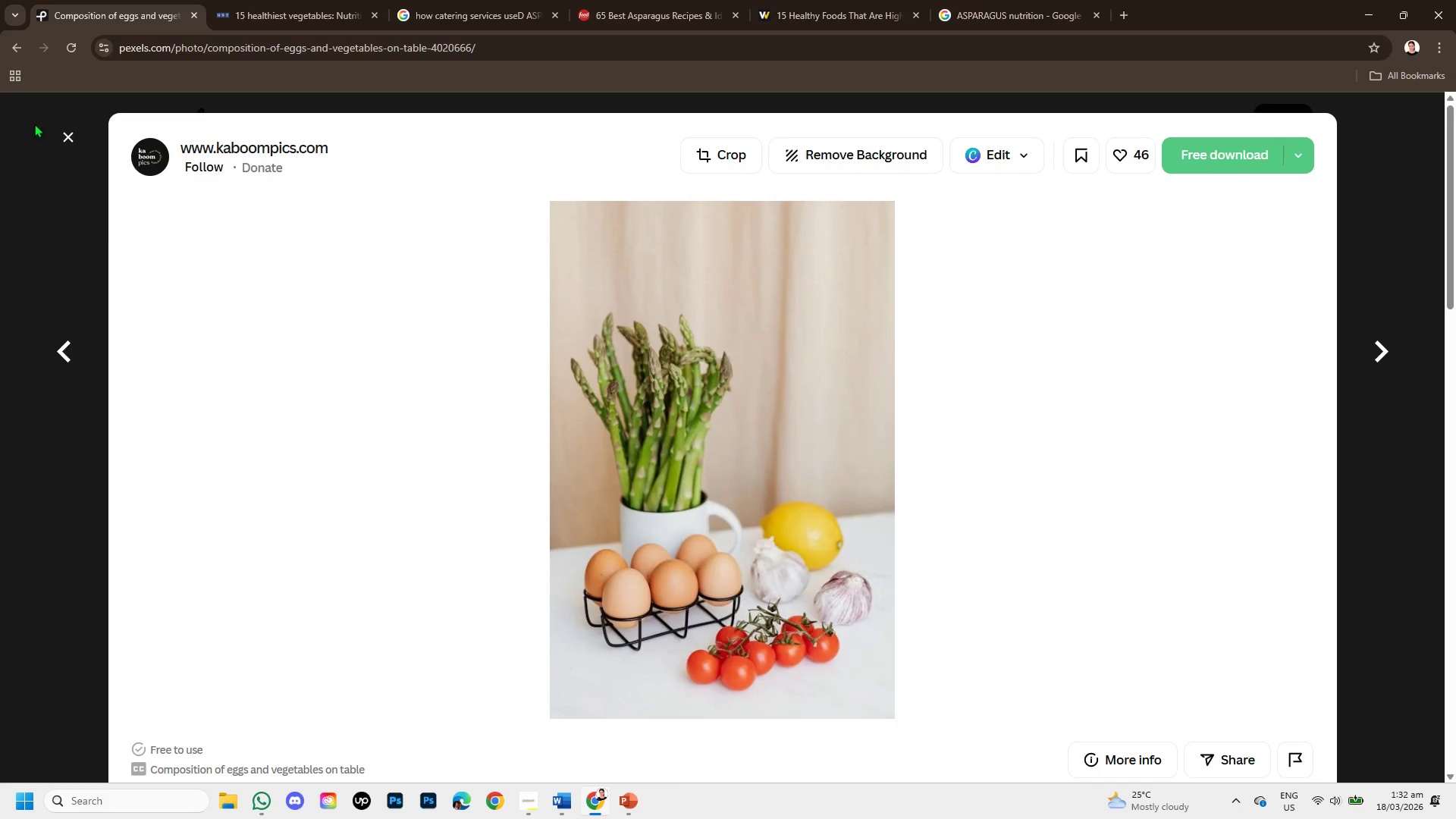 
left_click([64, 135])
 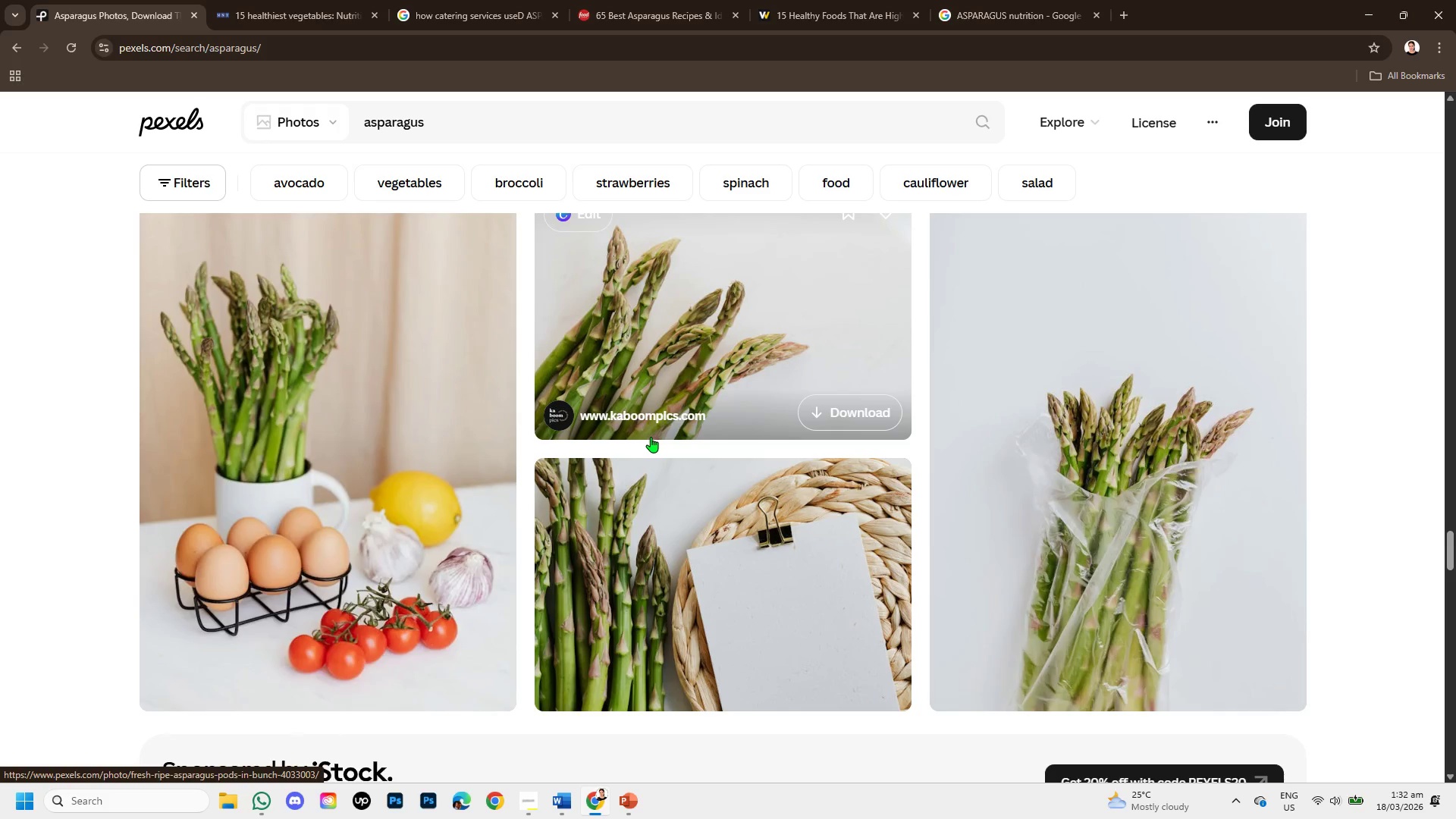 
scroll: coordinate [710, 369], scroll_direction: down, amount: 2.0
 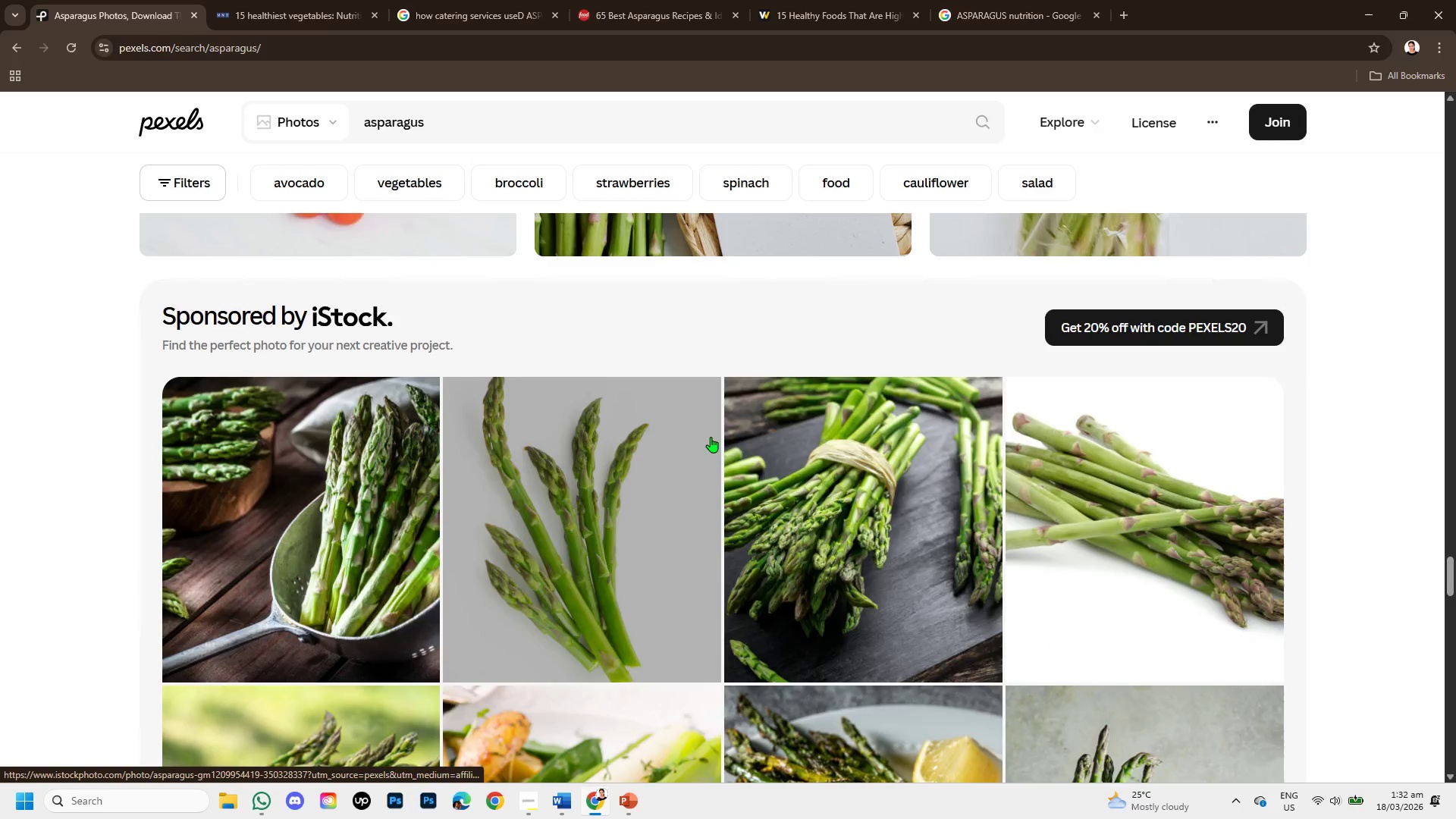 
scroll: coordinate [1007, 604], scroll_direction: up, amount: 6.0
 